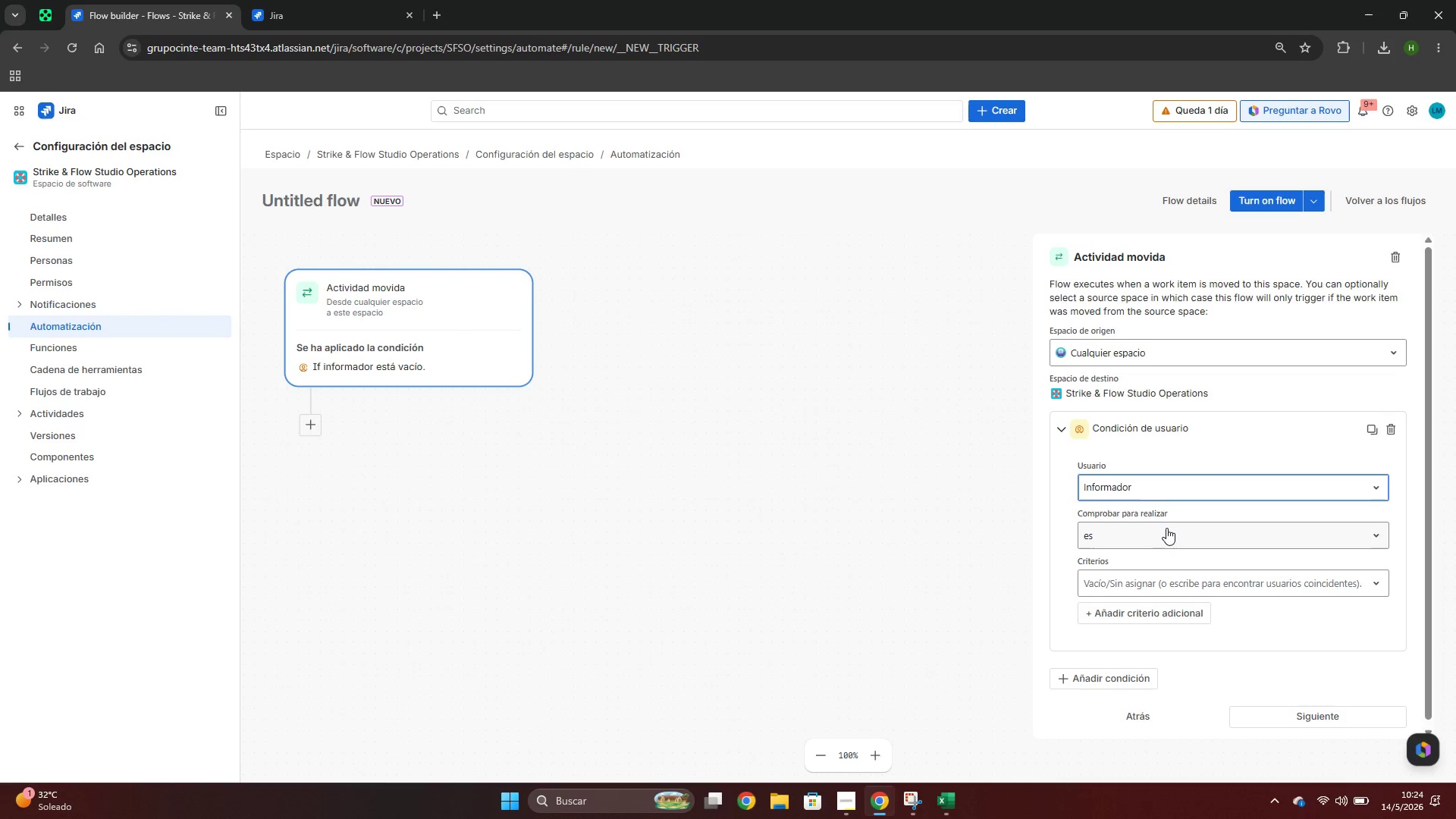 
left_click([1134, 579])
 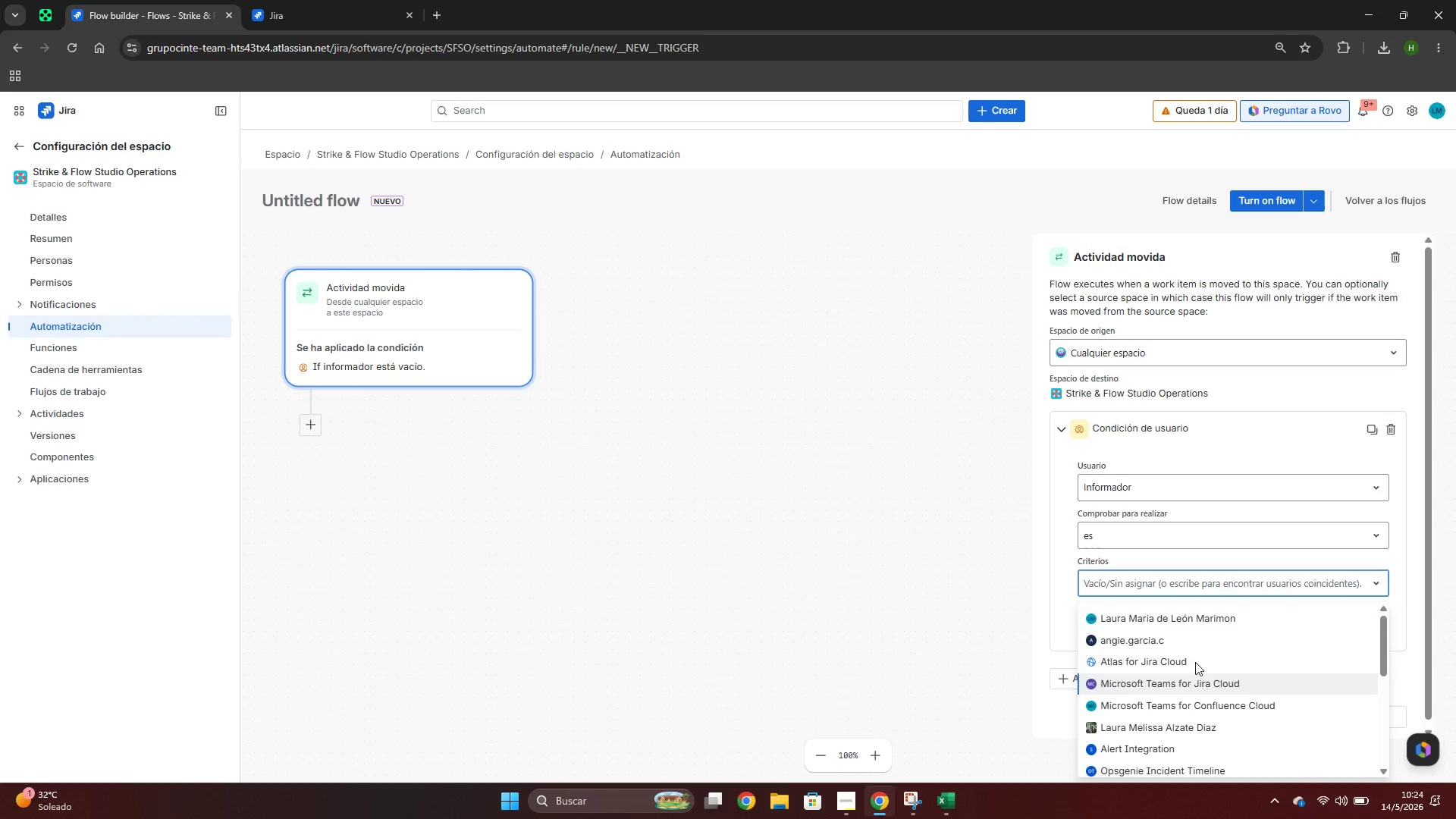 
left_click([1185, 627])
 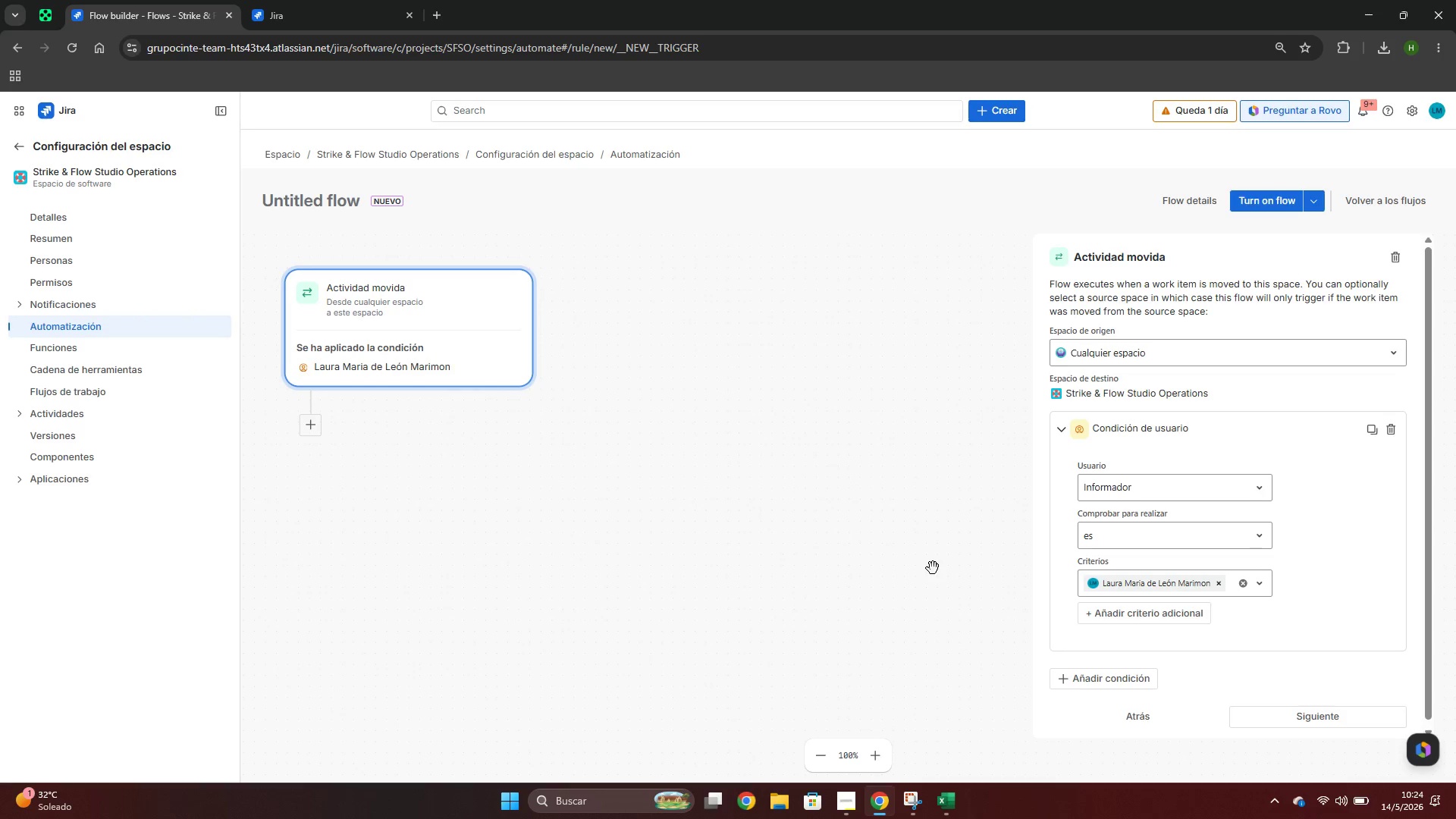 
wait(6.97)
 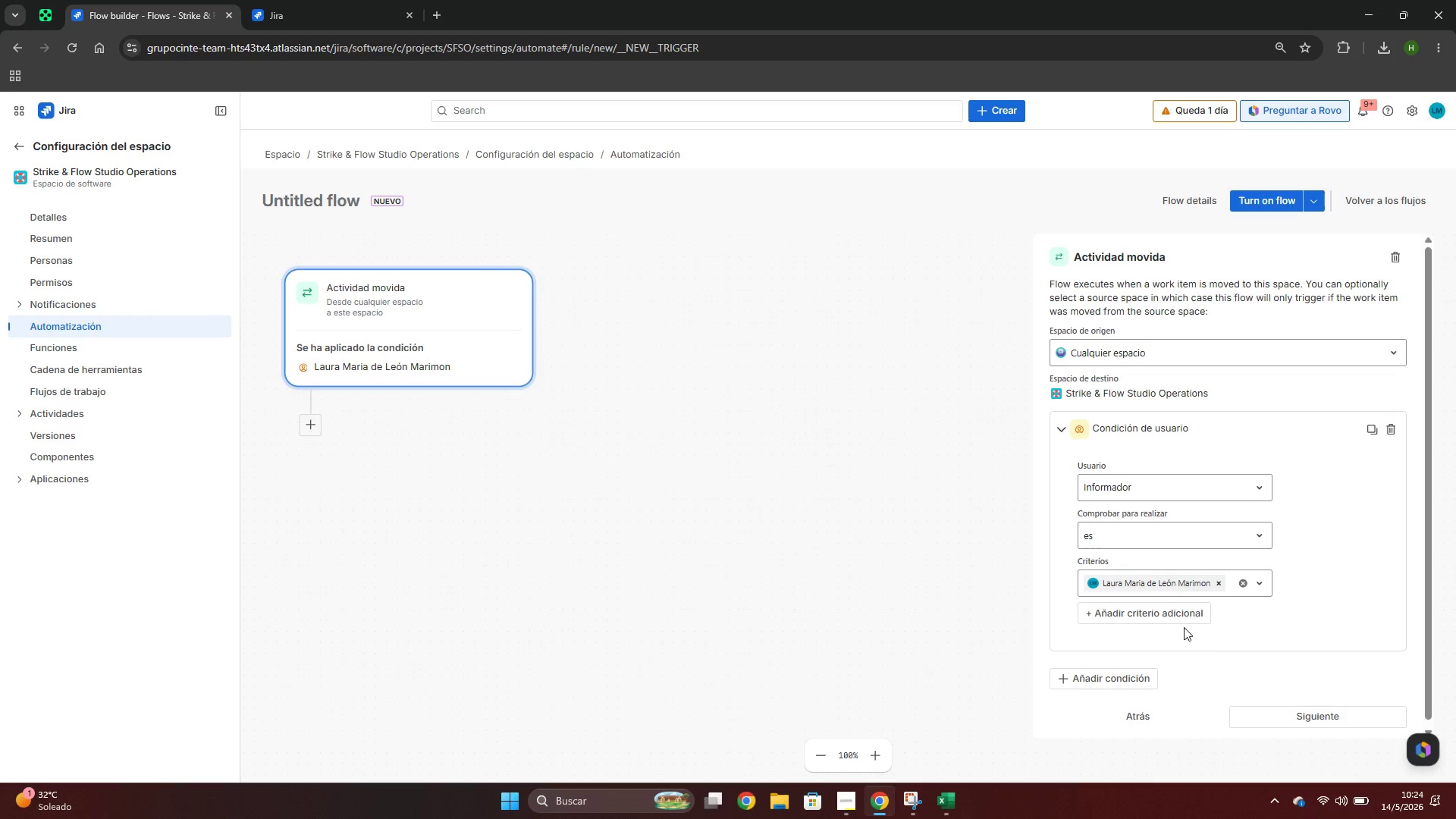 
scroll: coordinate [1285, 506], scroll_direction: down, amount: 1.0
 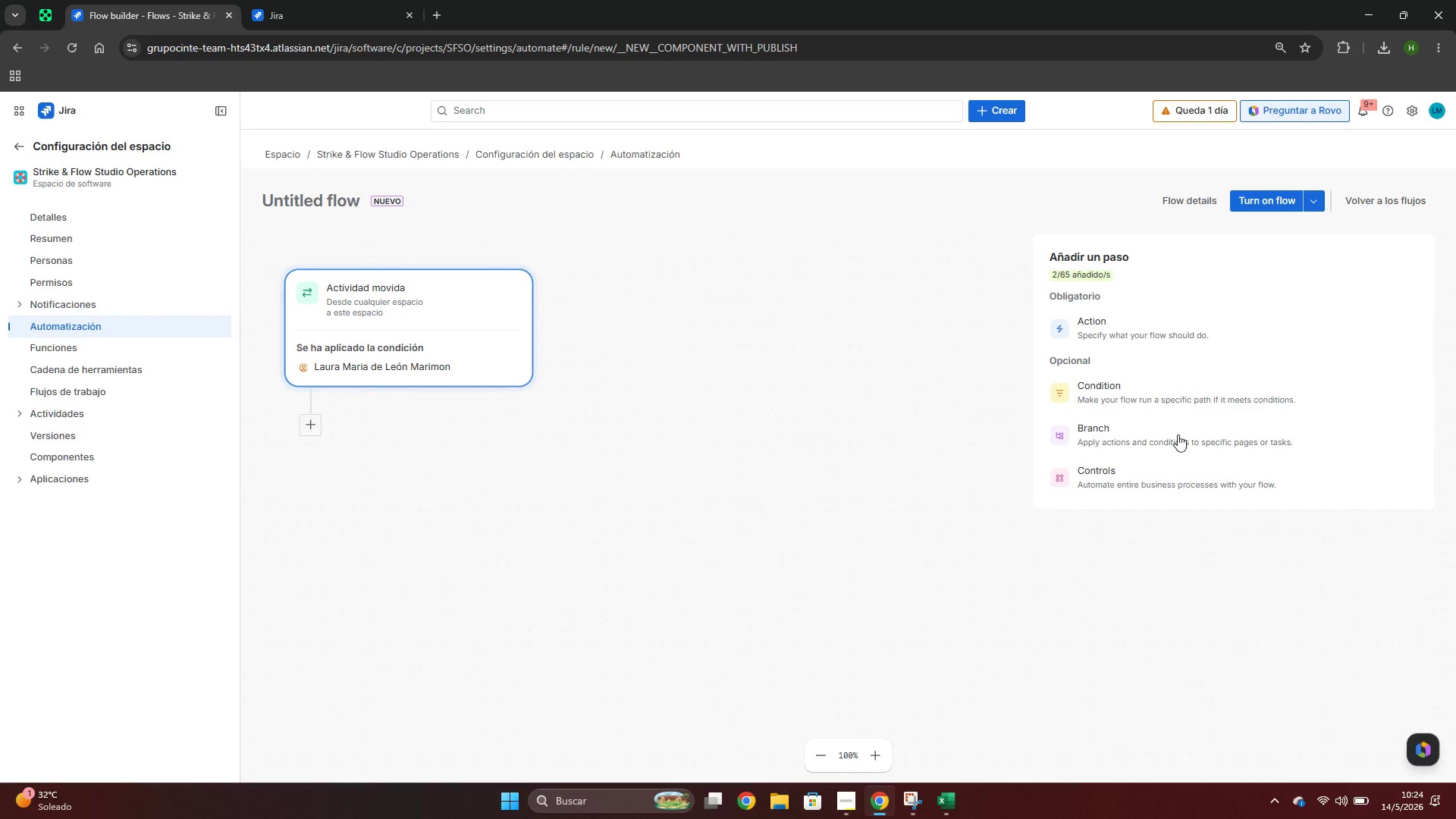 
left_click([1123, 326])
 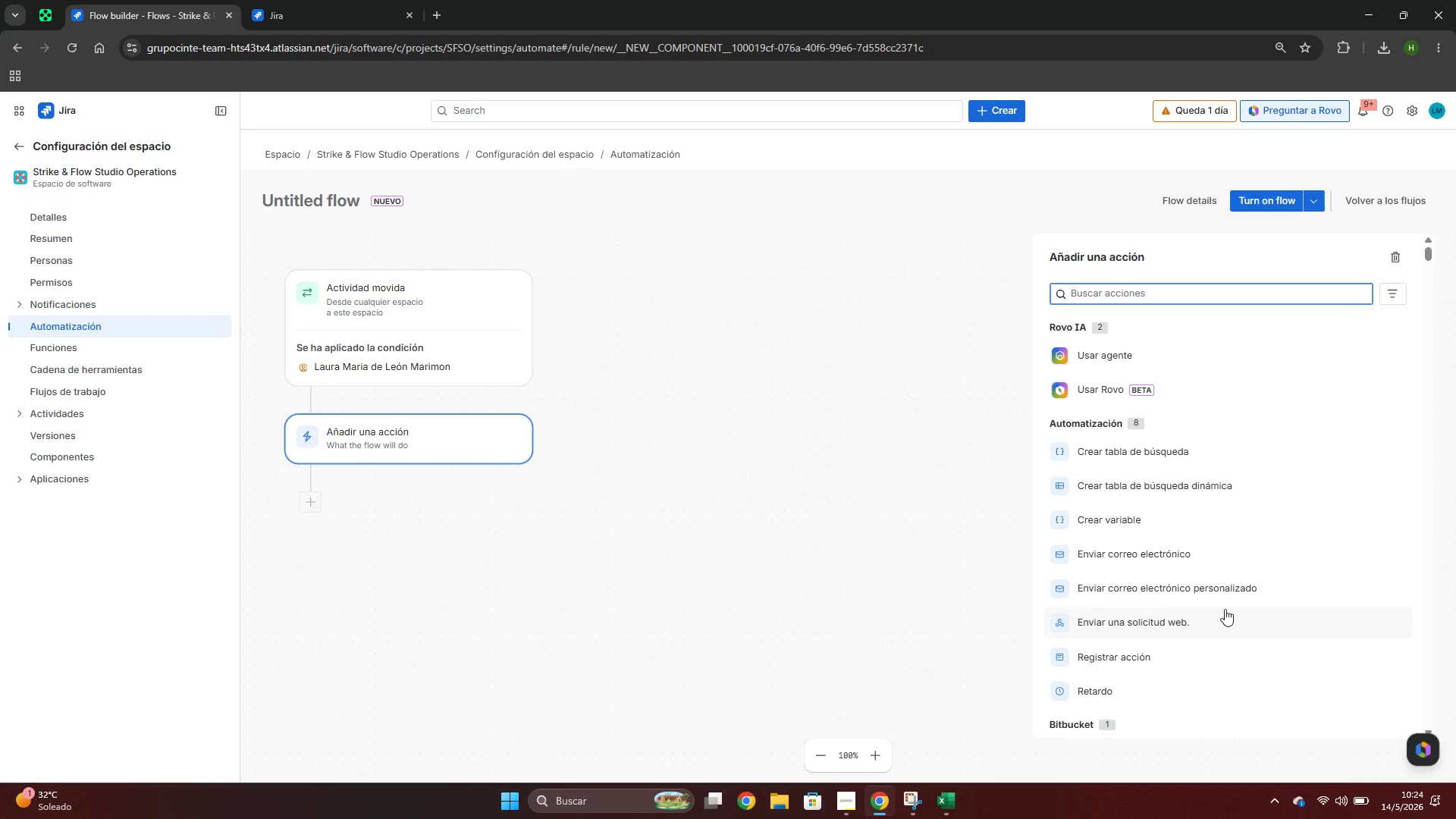 
wait(10.91)
 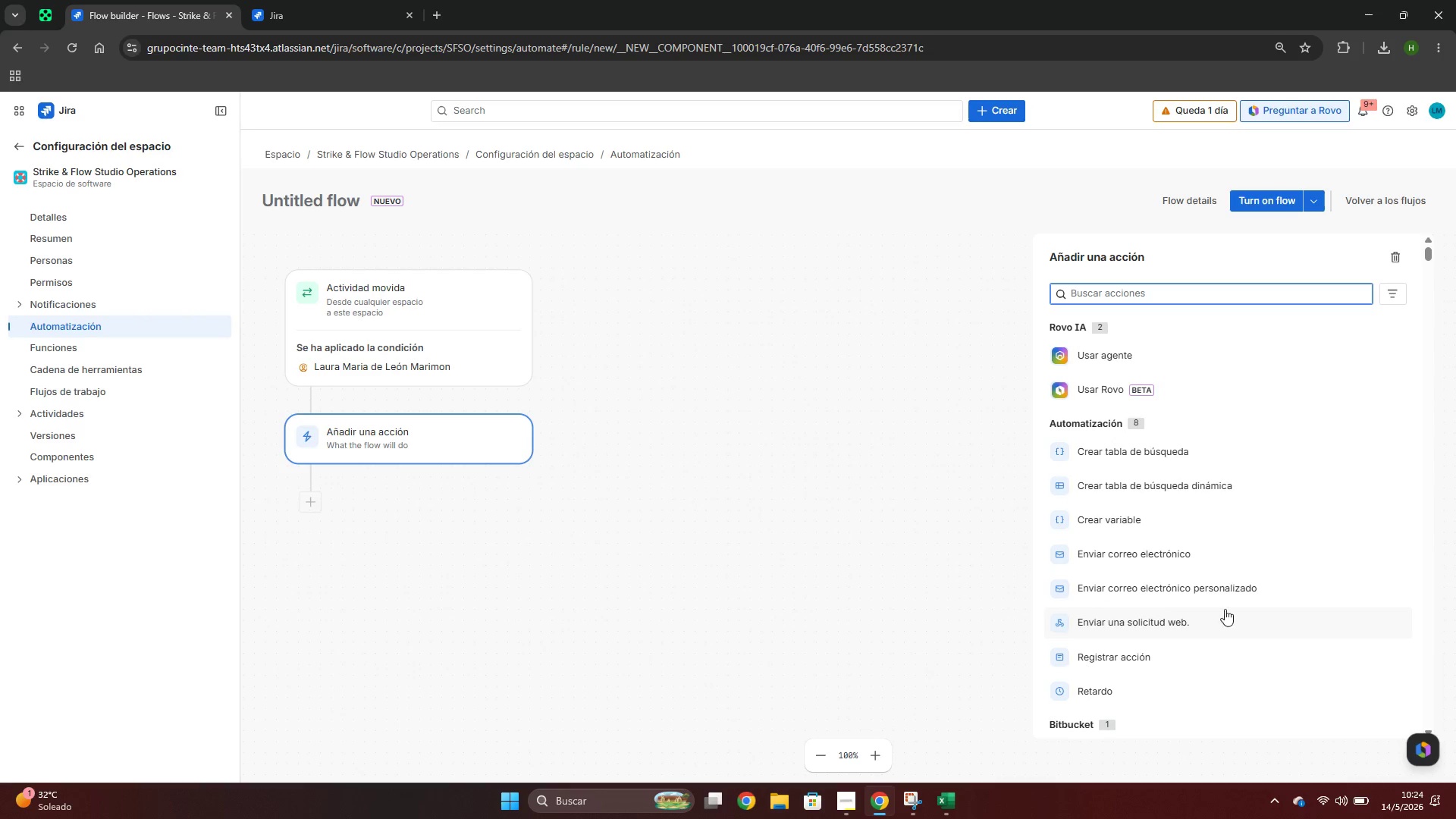 
scroll: coordinate [1205, 457], scroll_direction: down, amount: 1.0
 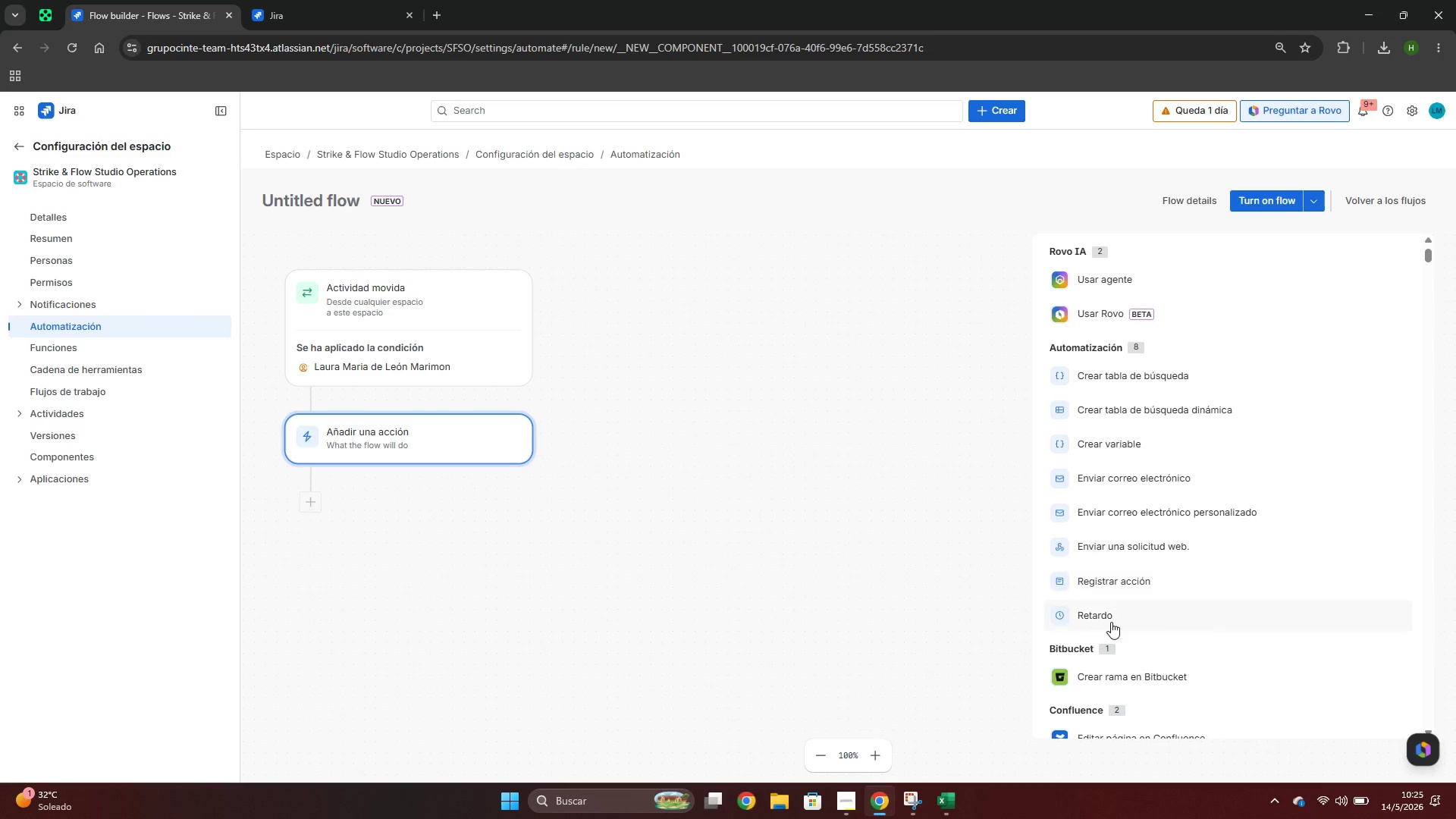 
wait(18.74)
 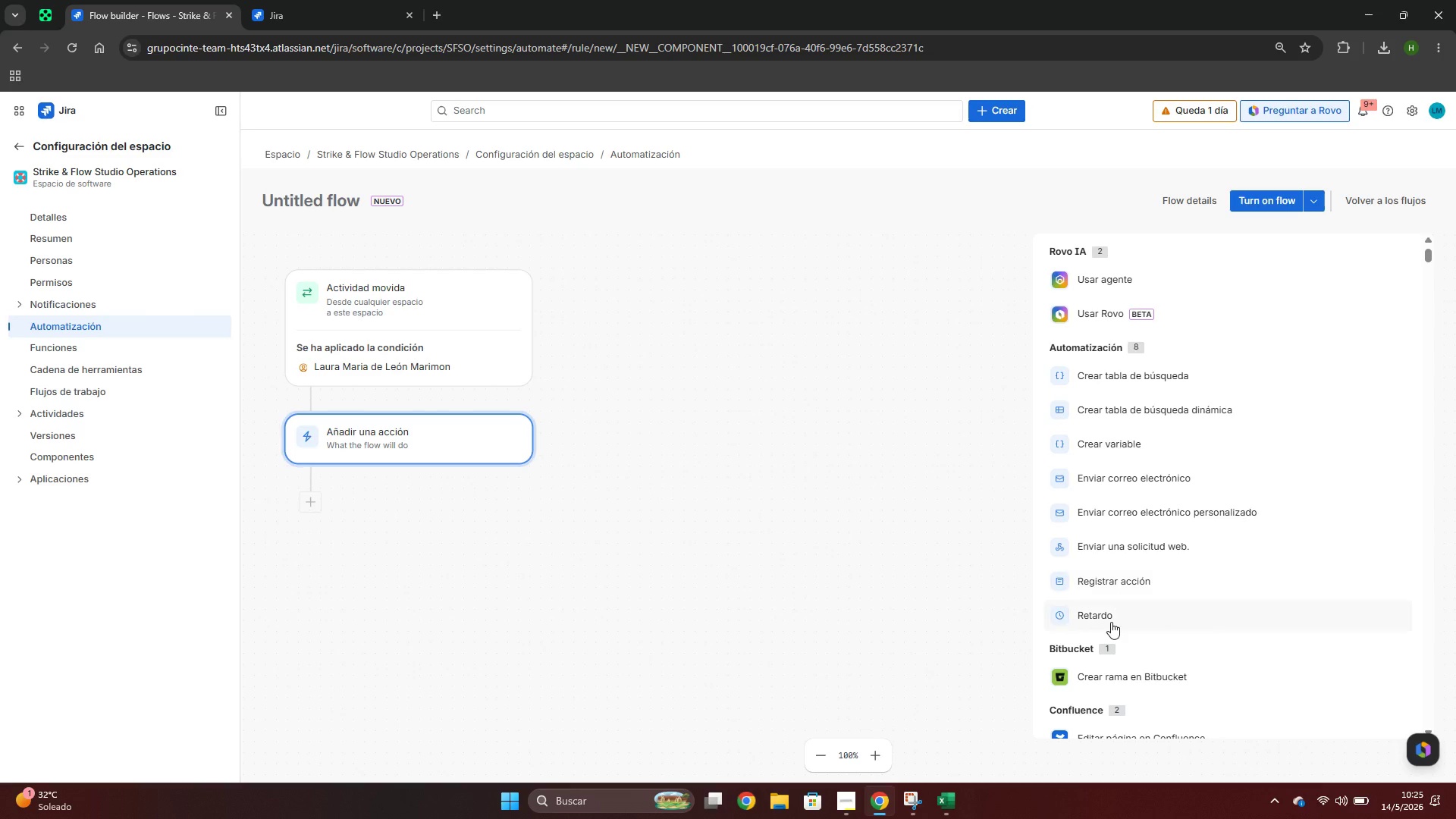 
scroll: coordinate [1194, 513], scroll_direction: down, amount: 2.0
 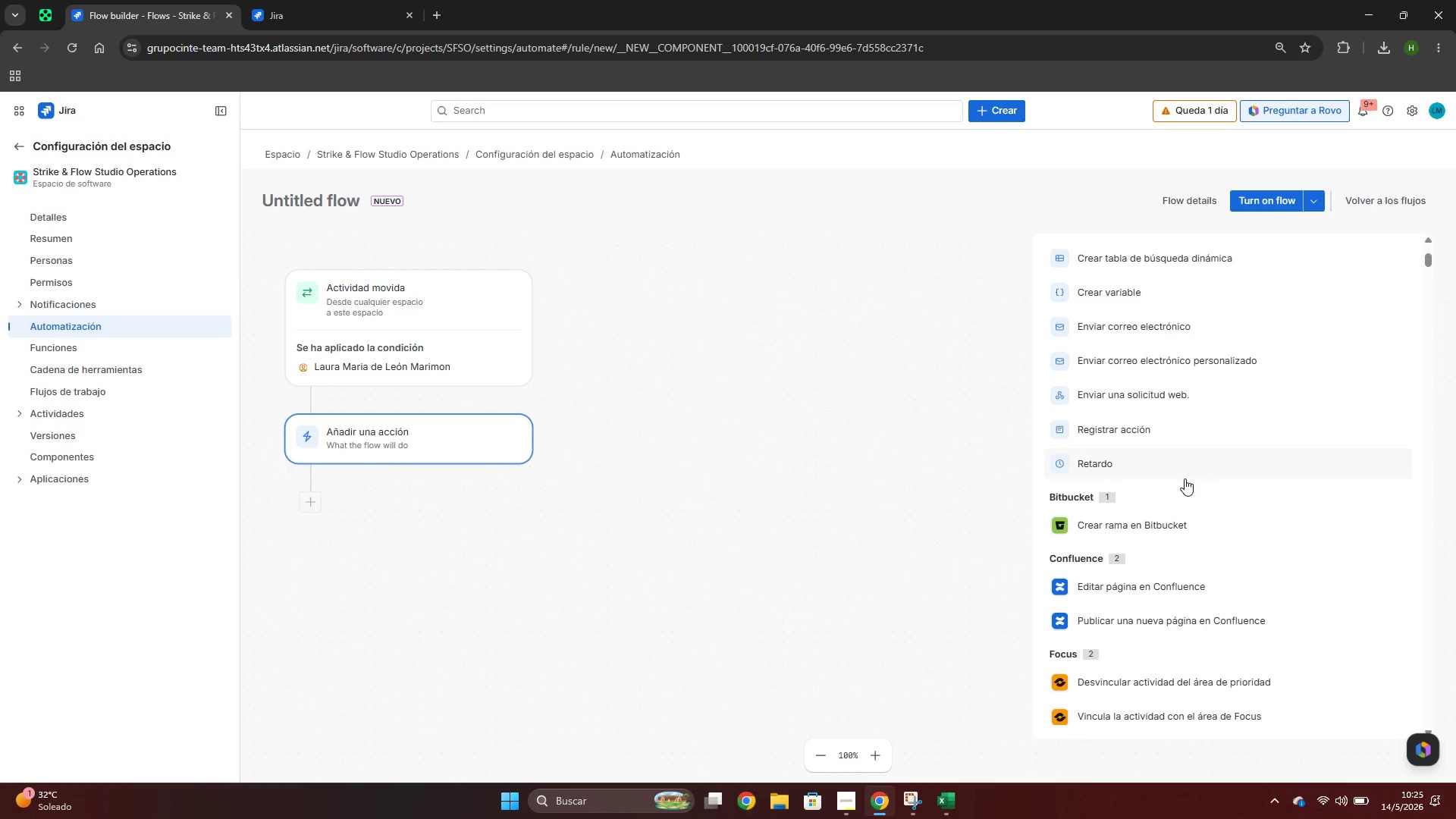 
scroll: coordinate [1185, 488], scroll_direction: up, amount: 4.0
 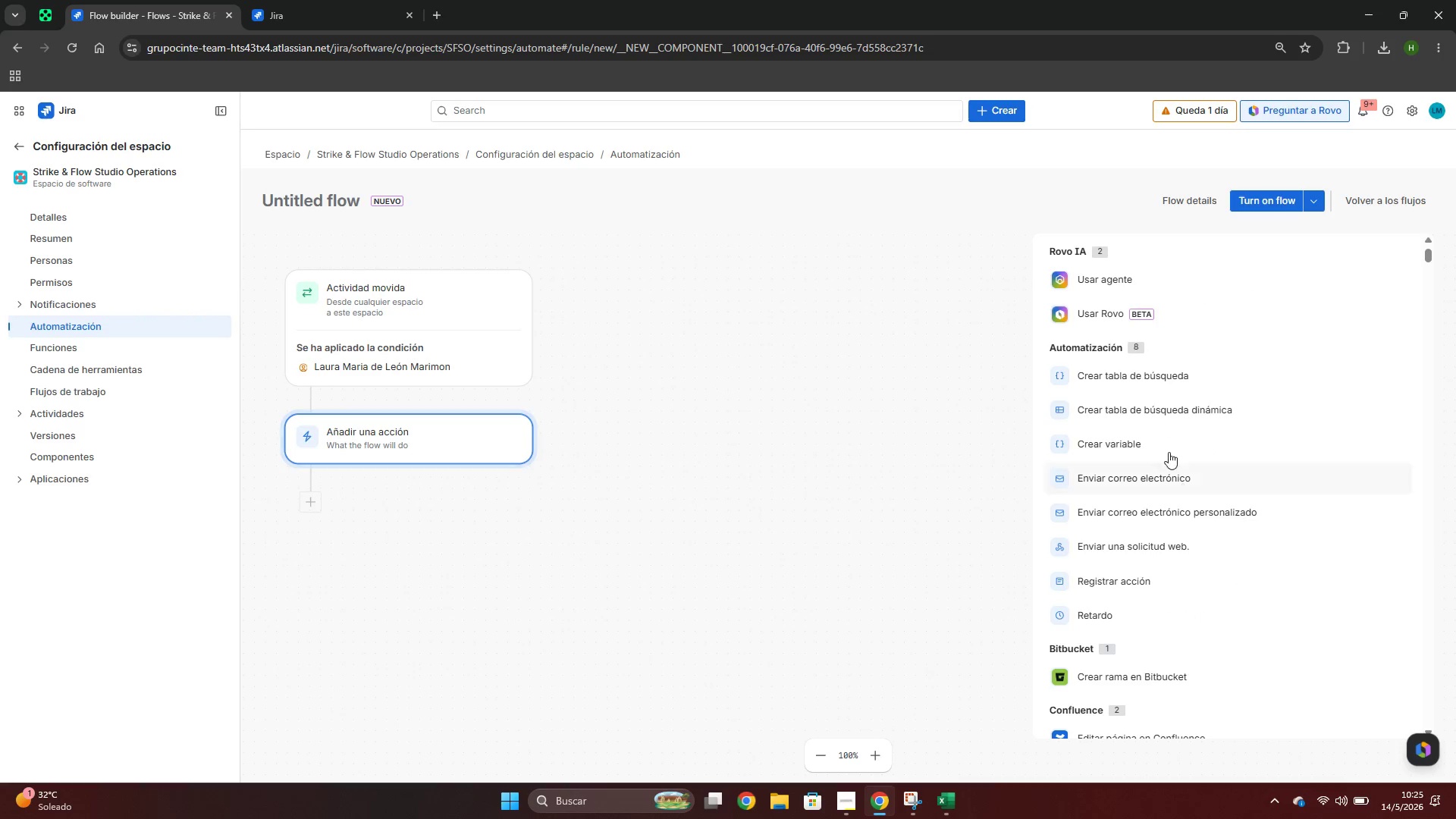 
scroll: coordinate [1141, 598], scroll_direction: down, amount: 10.0
 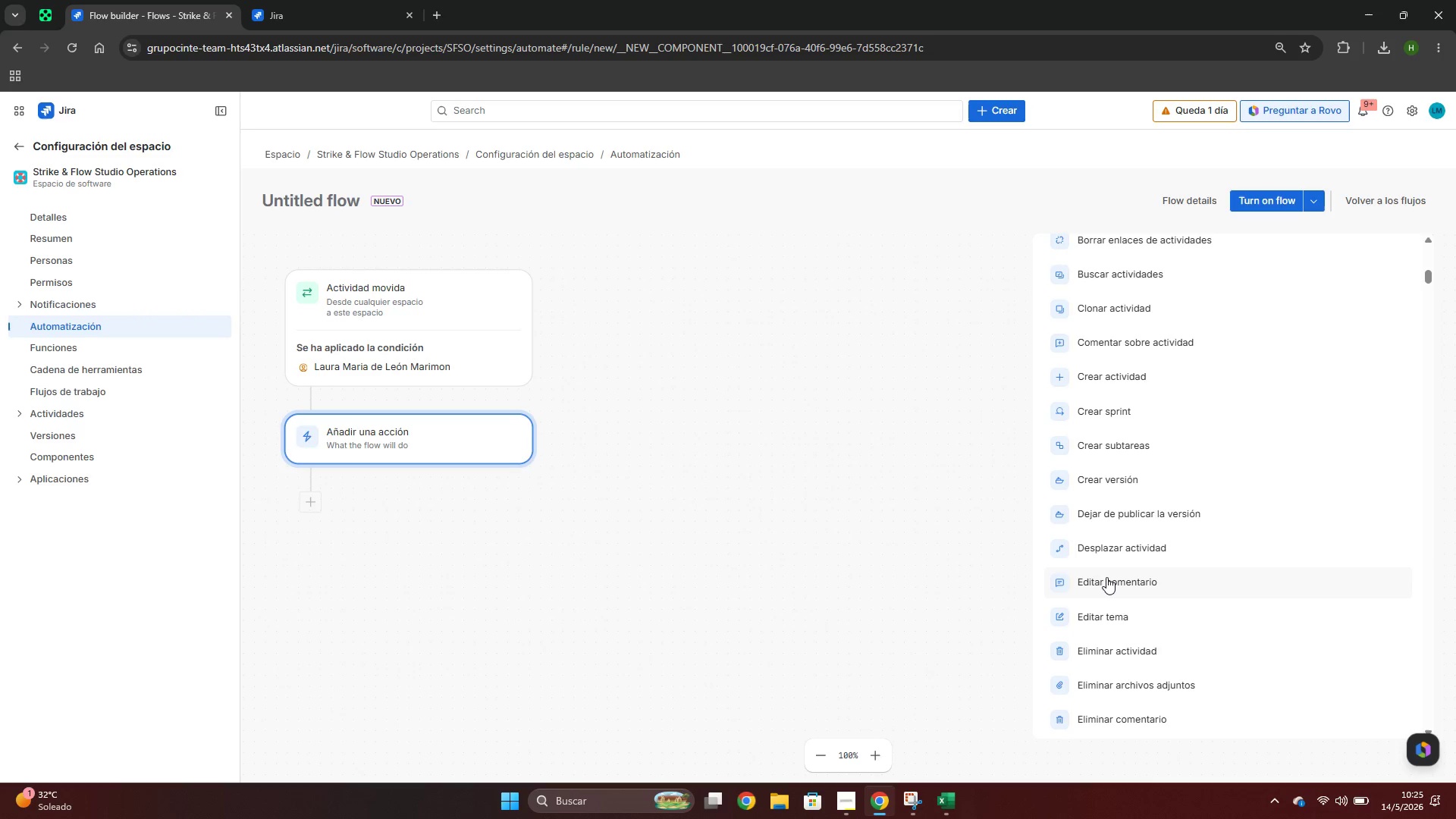 
left_click([1110, 574])
 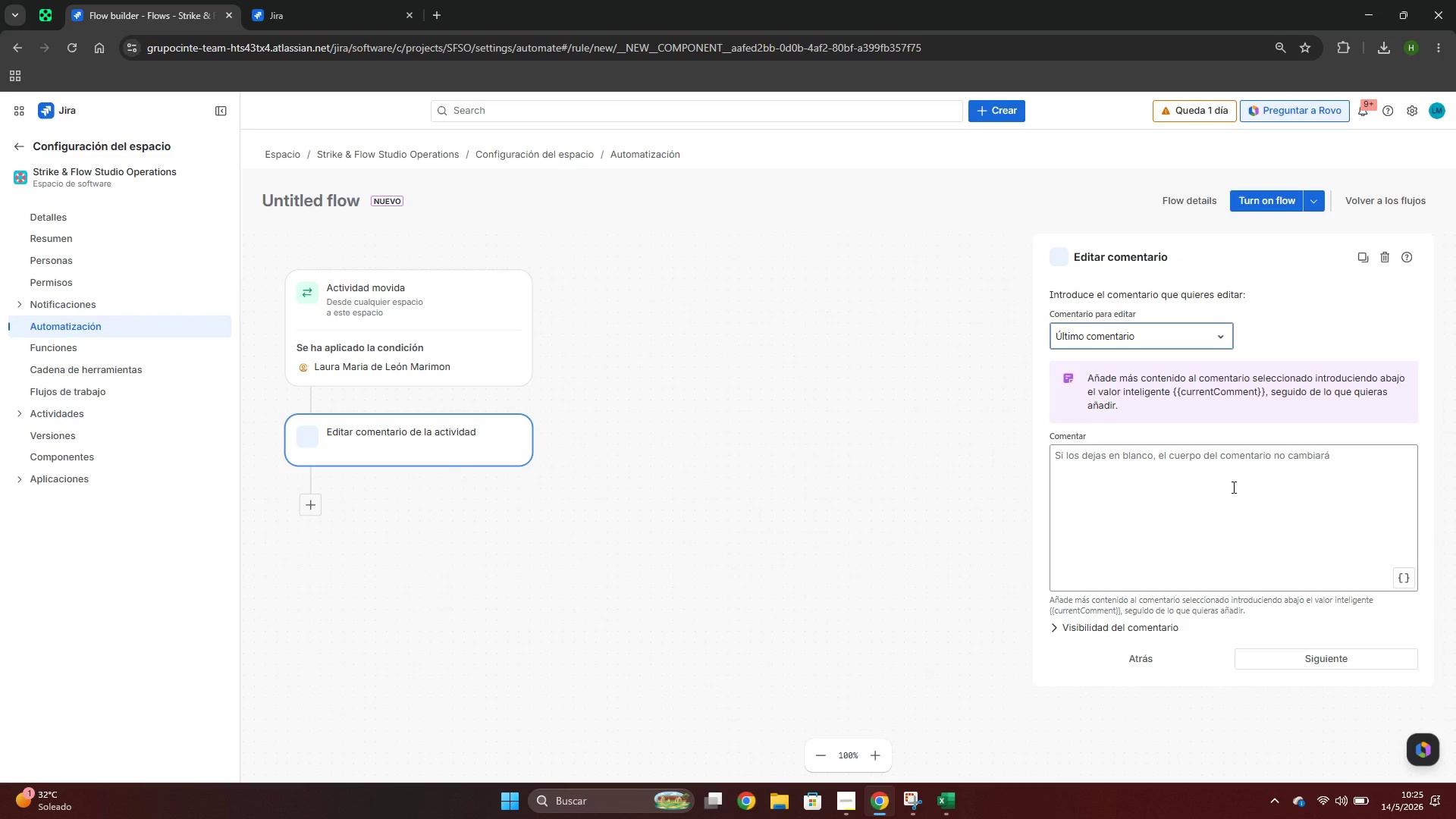 
left_click([1103, 508])
 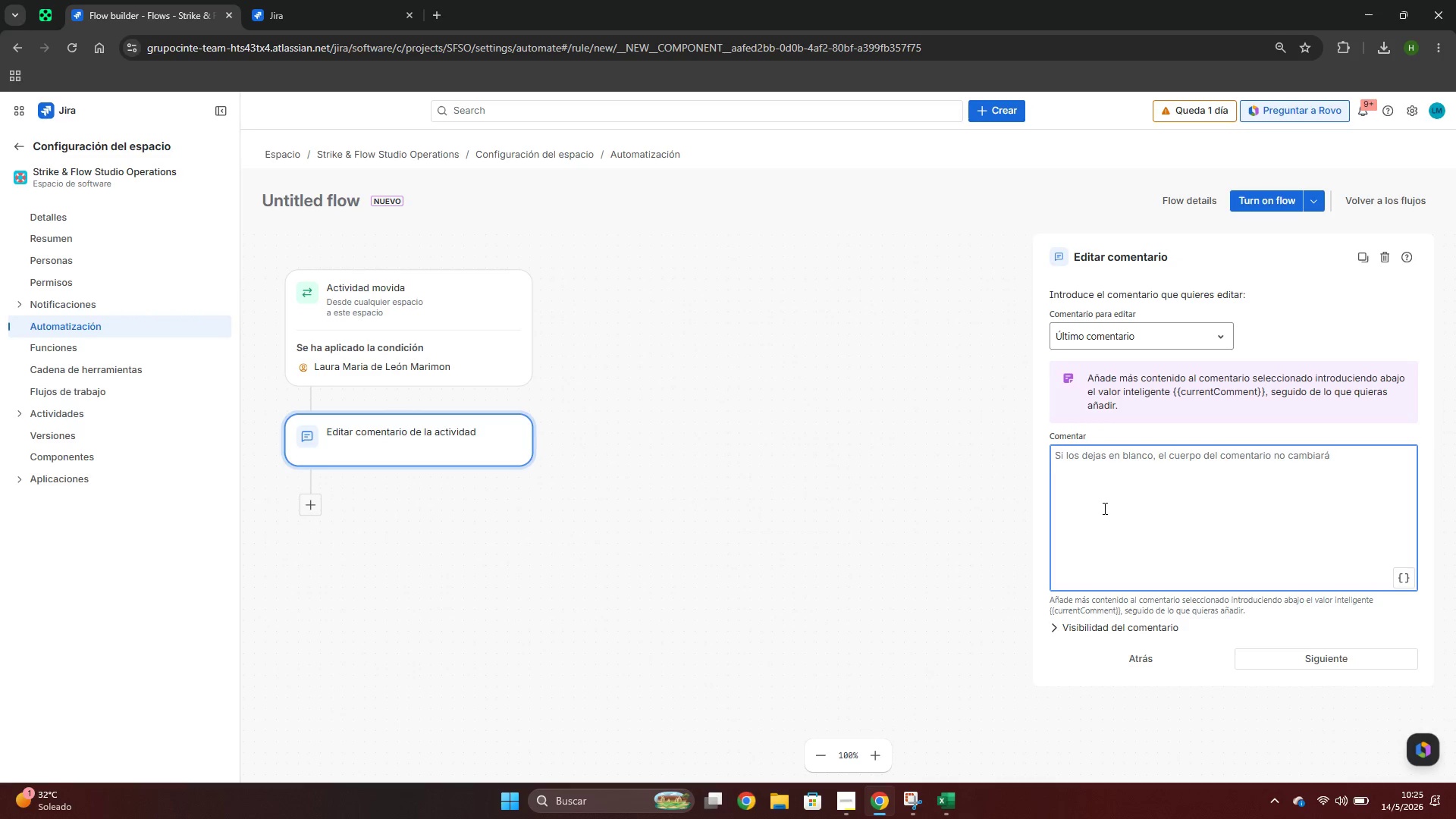 
key(Alt+Control+Q)
 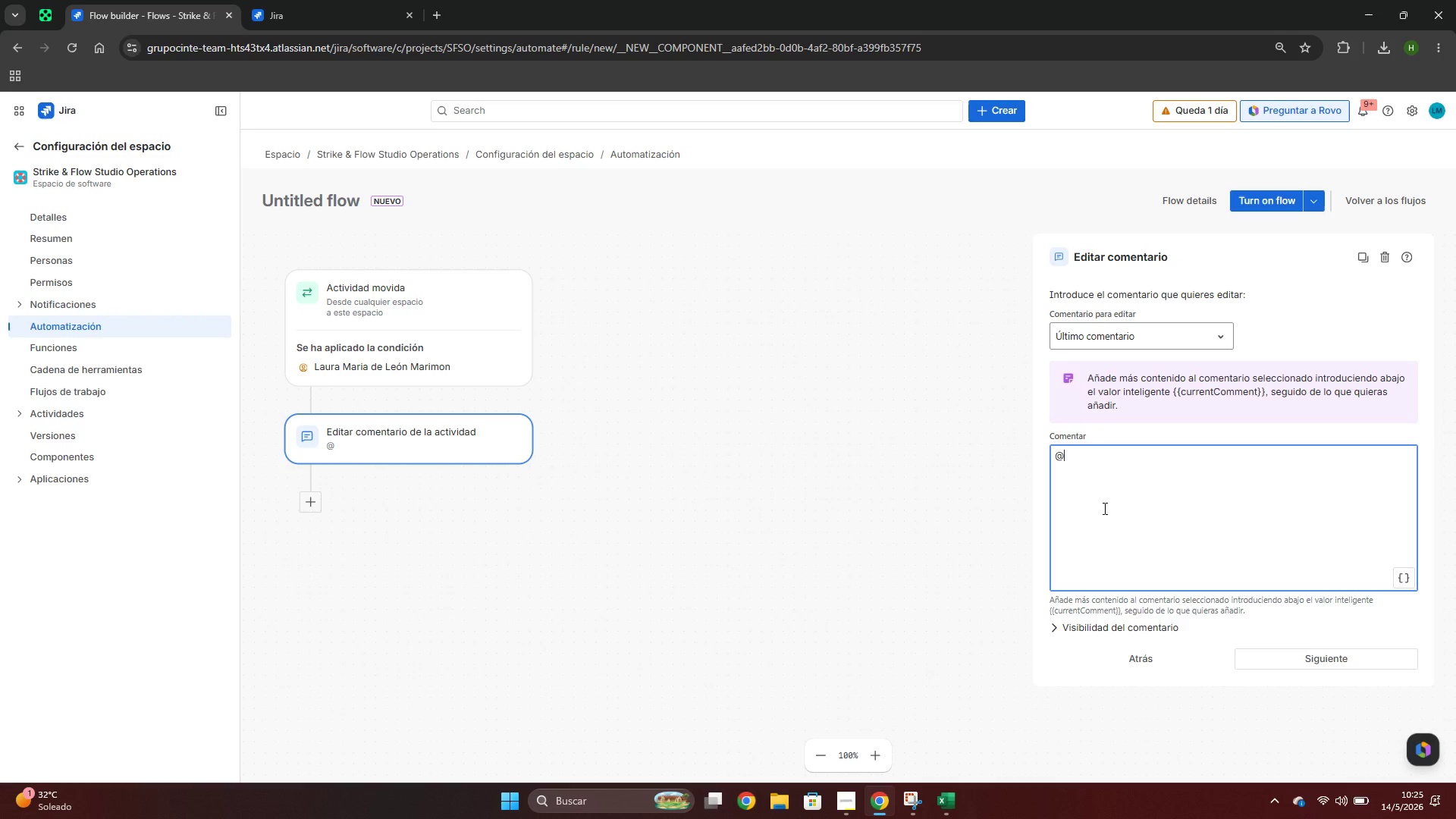 
type(lead)
key(Backspace)
key(Backspace)
key(Backspace)
key(Backspace)
type(Lead insttruc)
key(Backspace)
key(Backspace)
key(Backspace)
key(Backspace)
type(ructr)
key(Backspace)
type(oe)
key(Backspace)
type(r I)
key(Backspace)
type(immediate attention required for ths)
key(Backspace)
type(is e)
key(Backspace)
type(studio  issue. Please review and coordinate next sete)
key(Backspace)
key(Backspace)
key(Backspace)
type(teps with the operations tea.)
 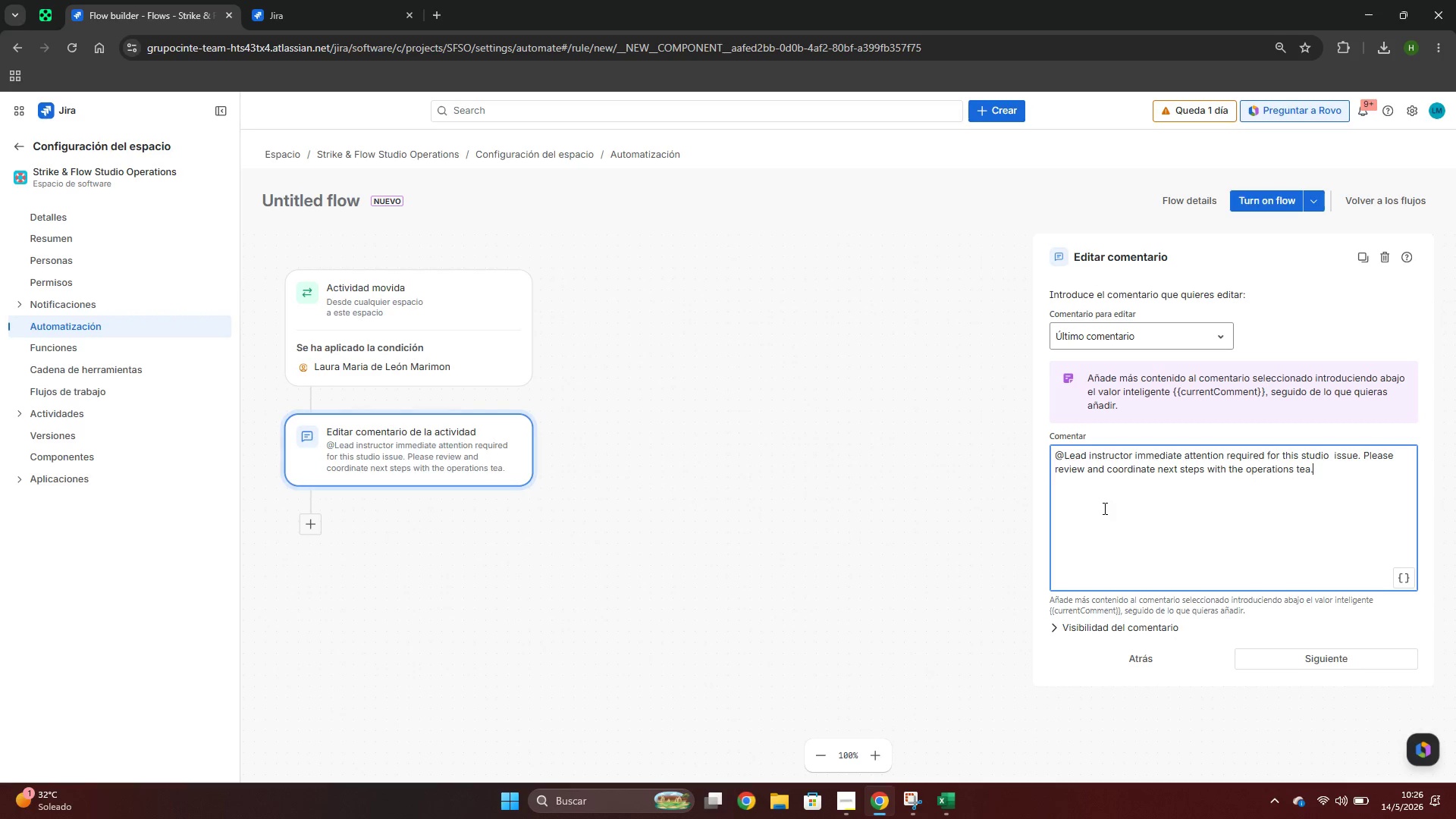 
wait(8.66)
 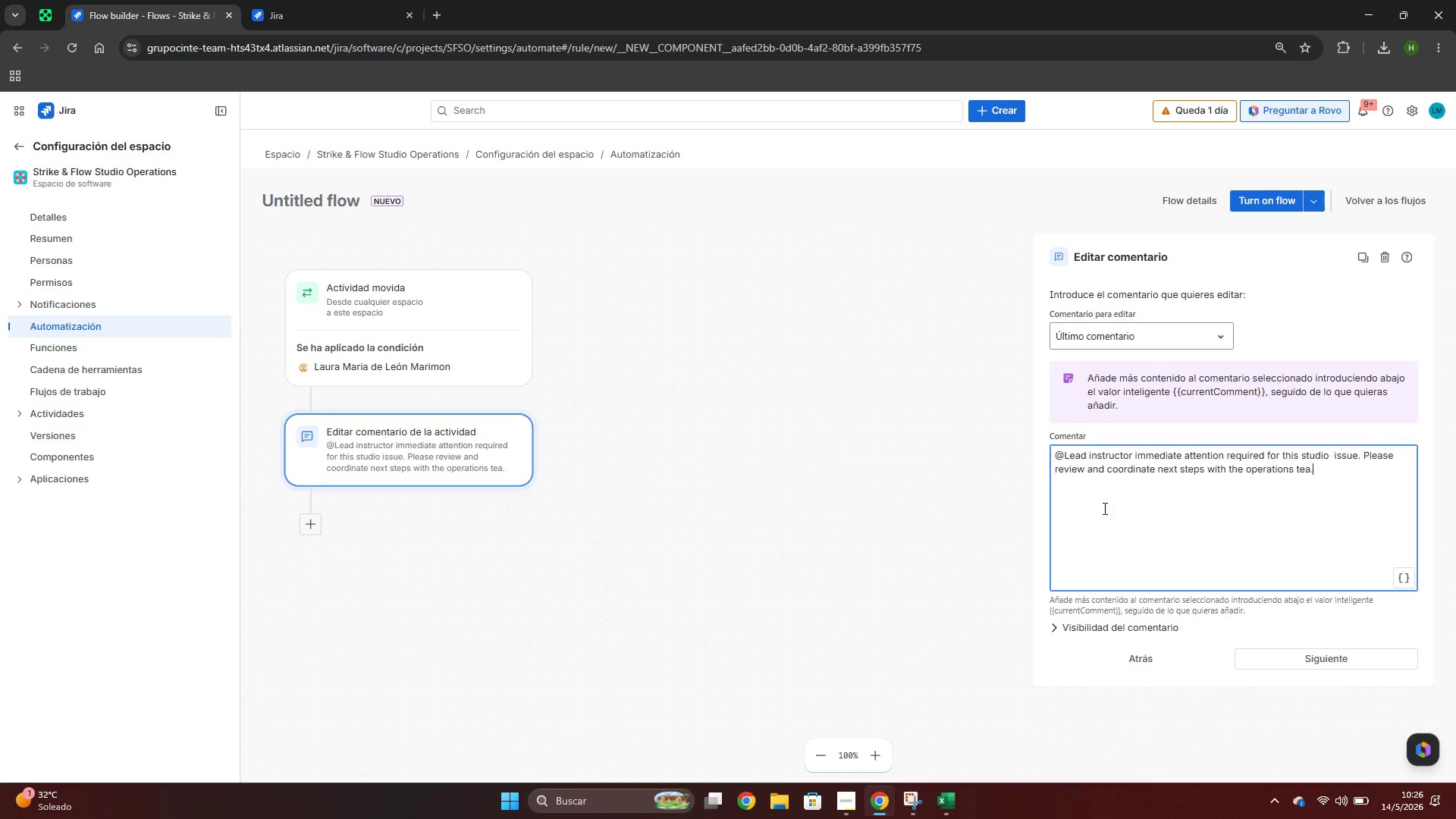 
left_click([1056, 451])
 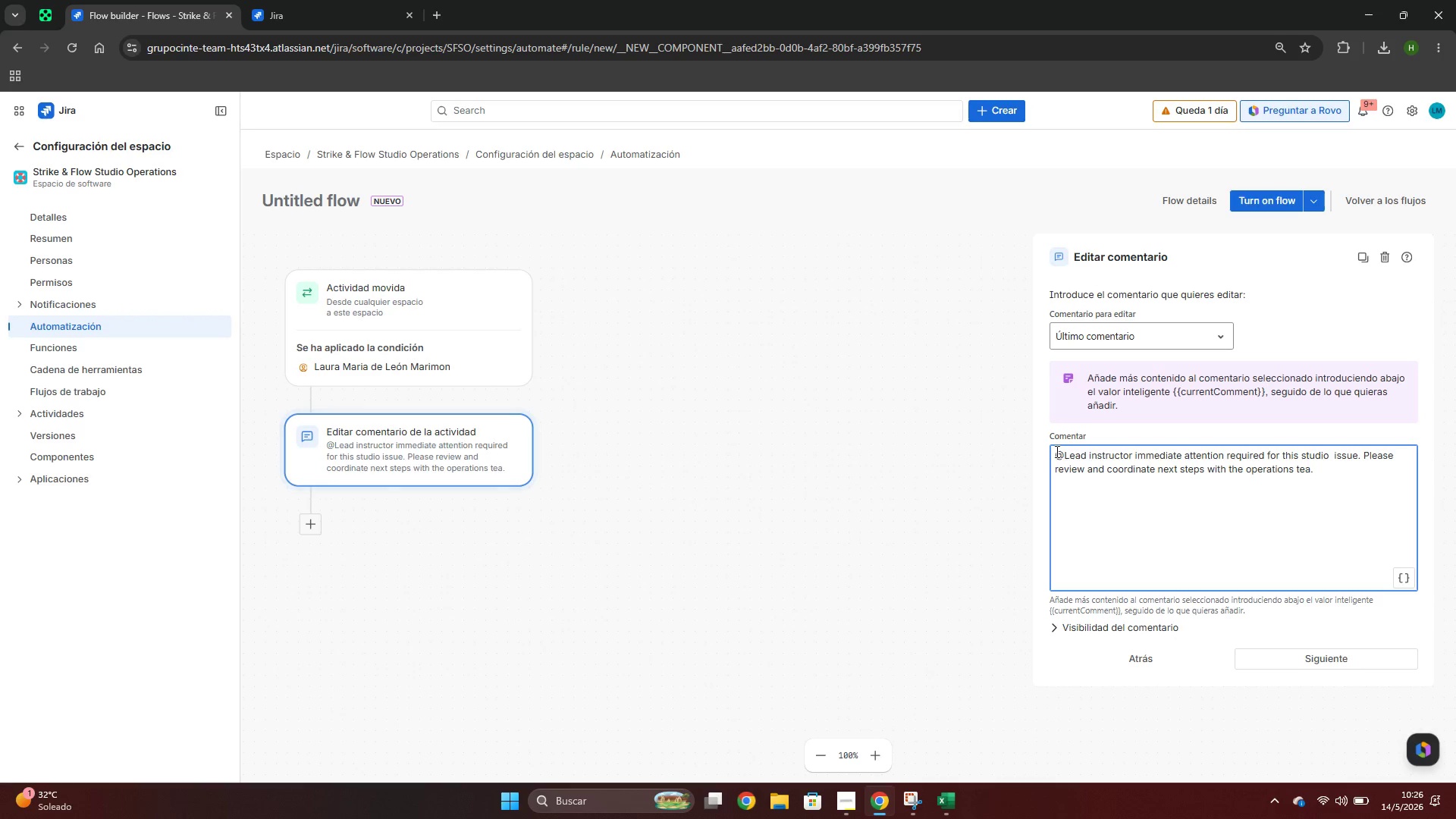 
wait(5.69)
 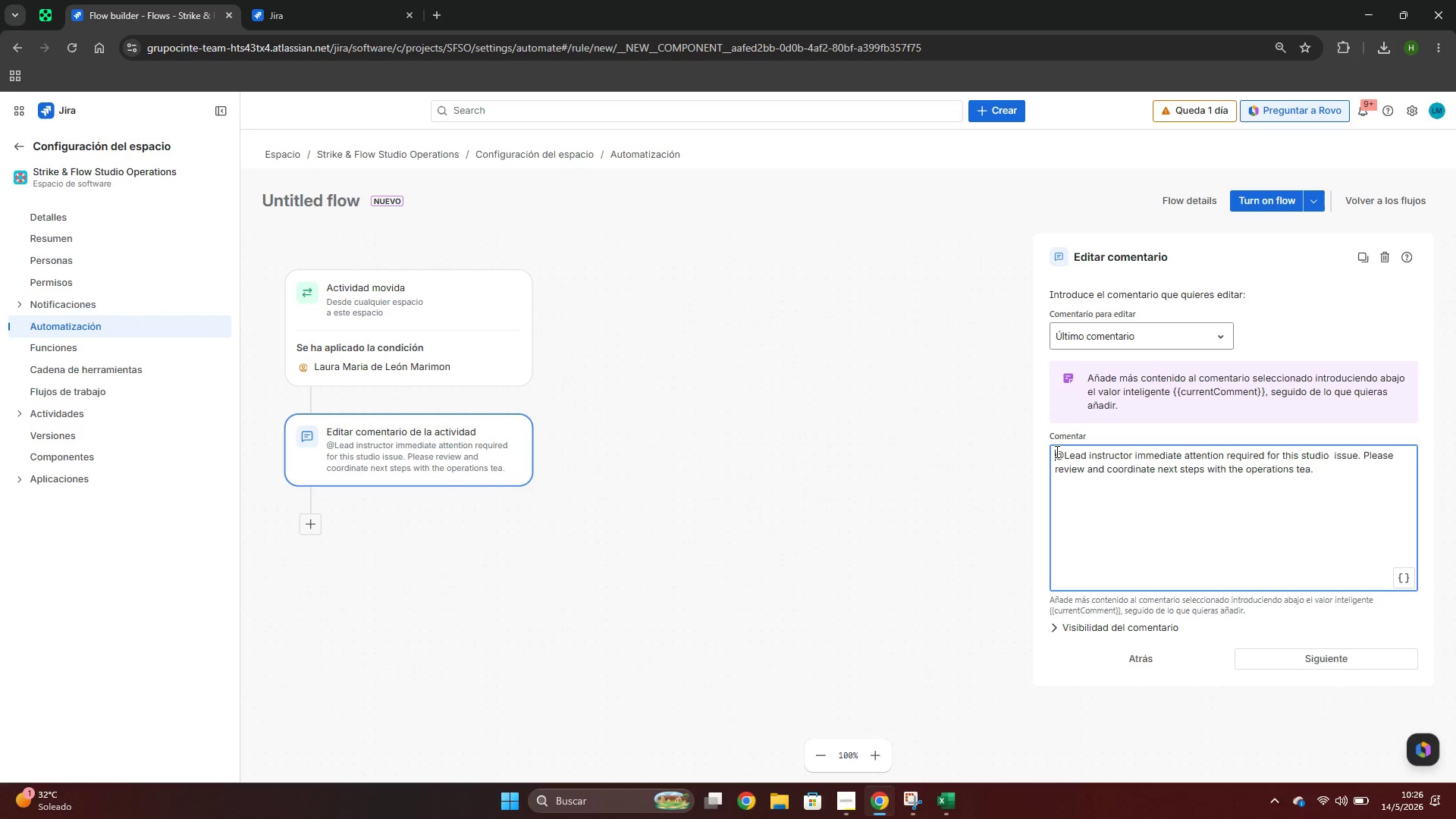 
key(Shift+Quote)
 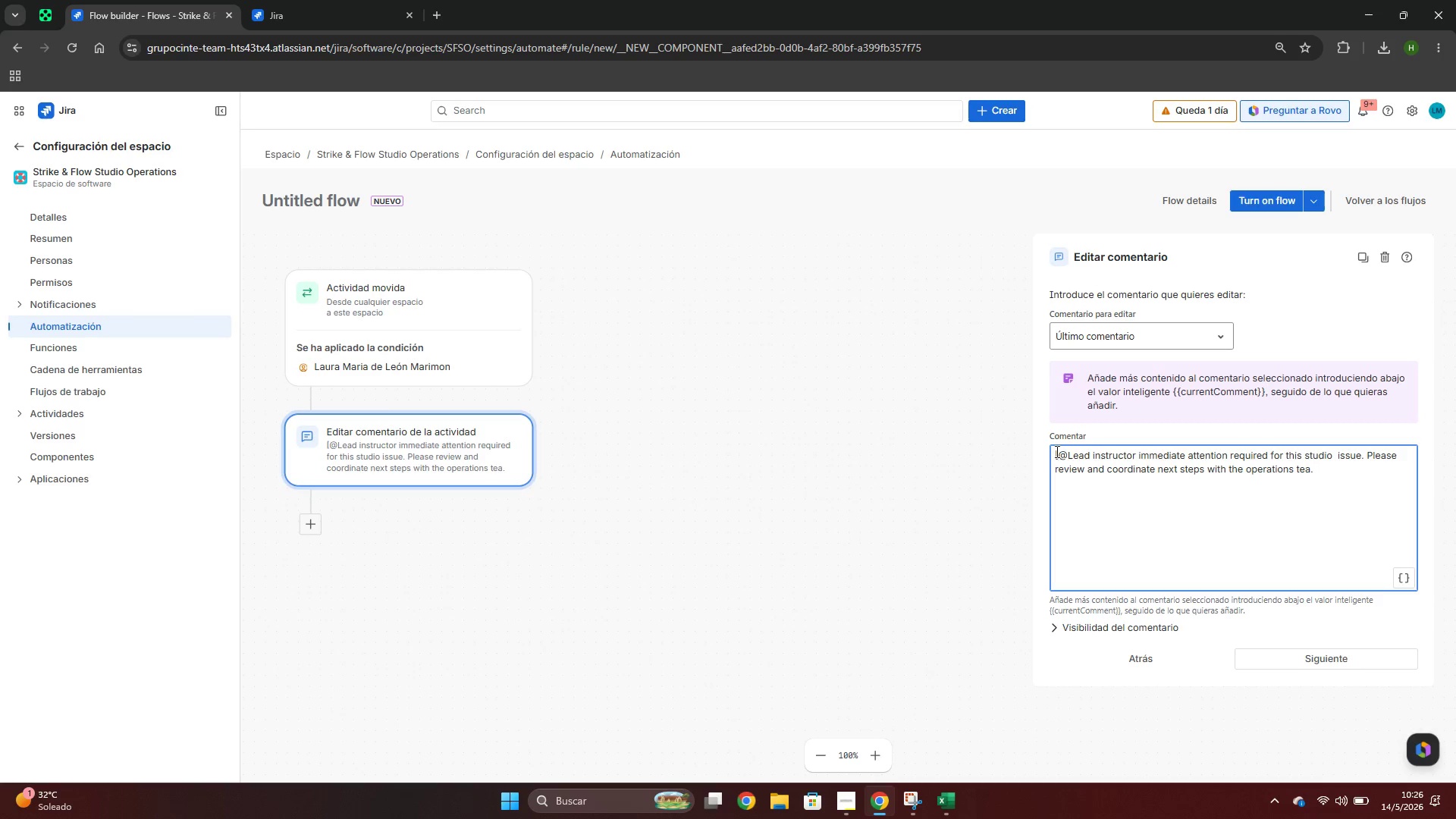 
key(Backspace)
 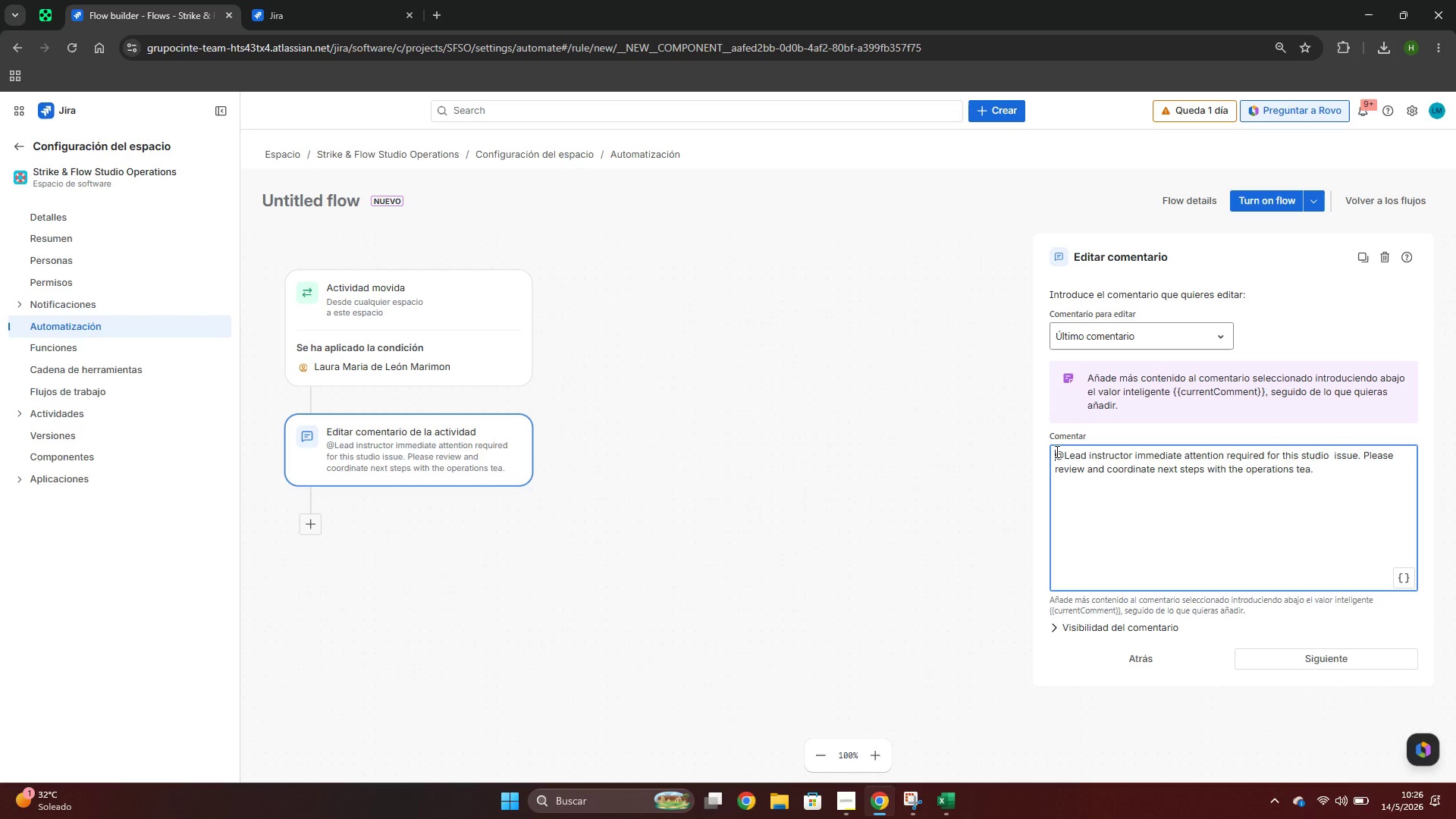 
key(Control+Quote)
 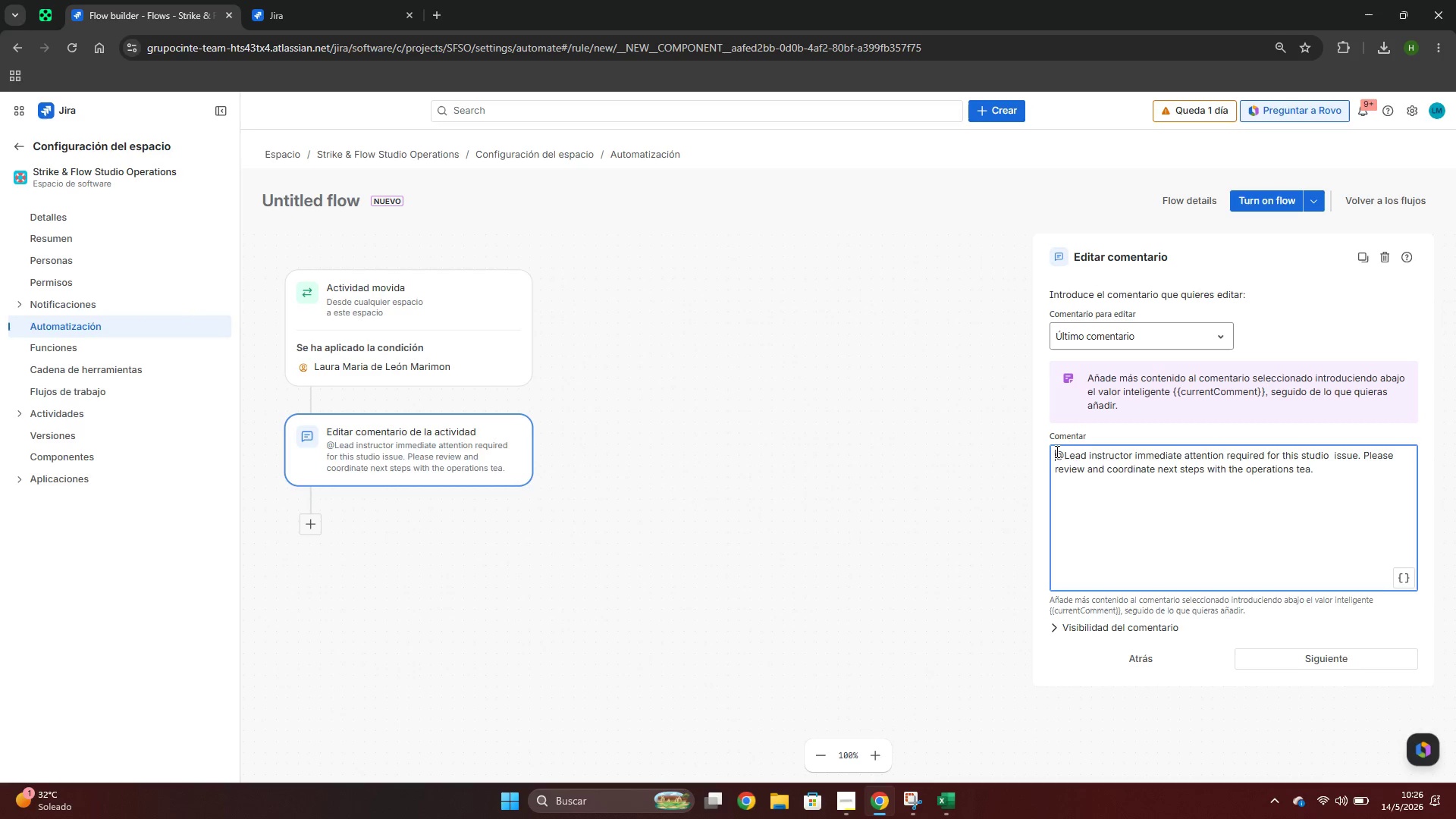 
key(Space)
 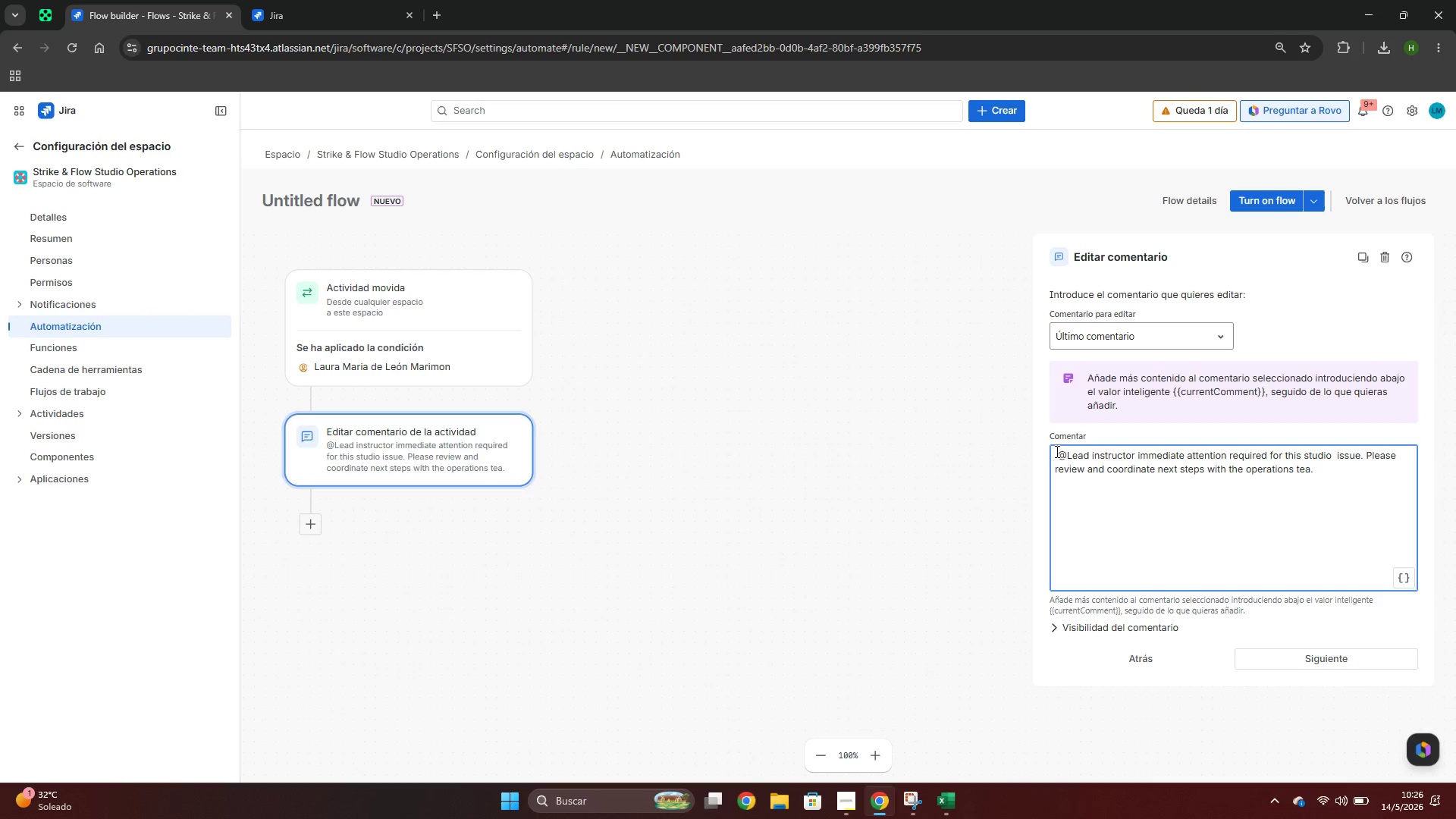 
key(Backspace)
 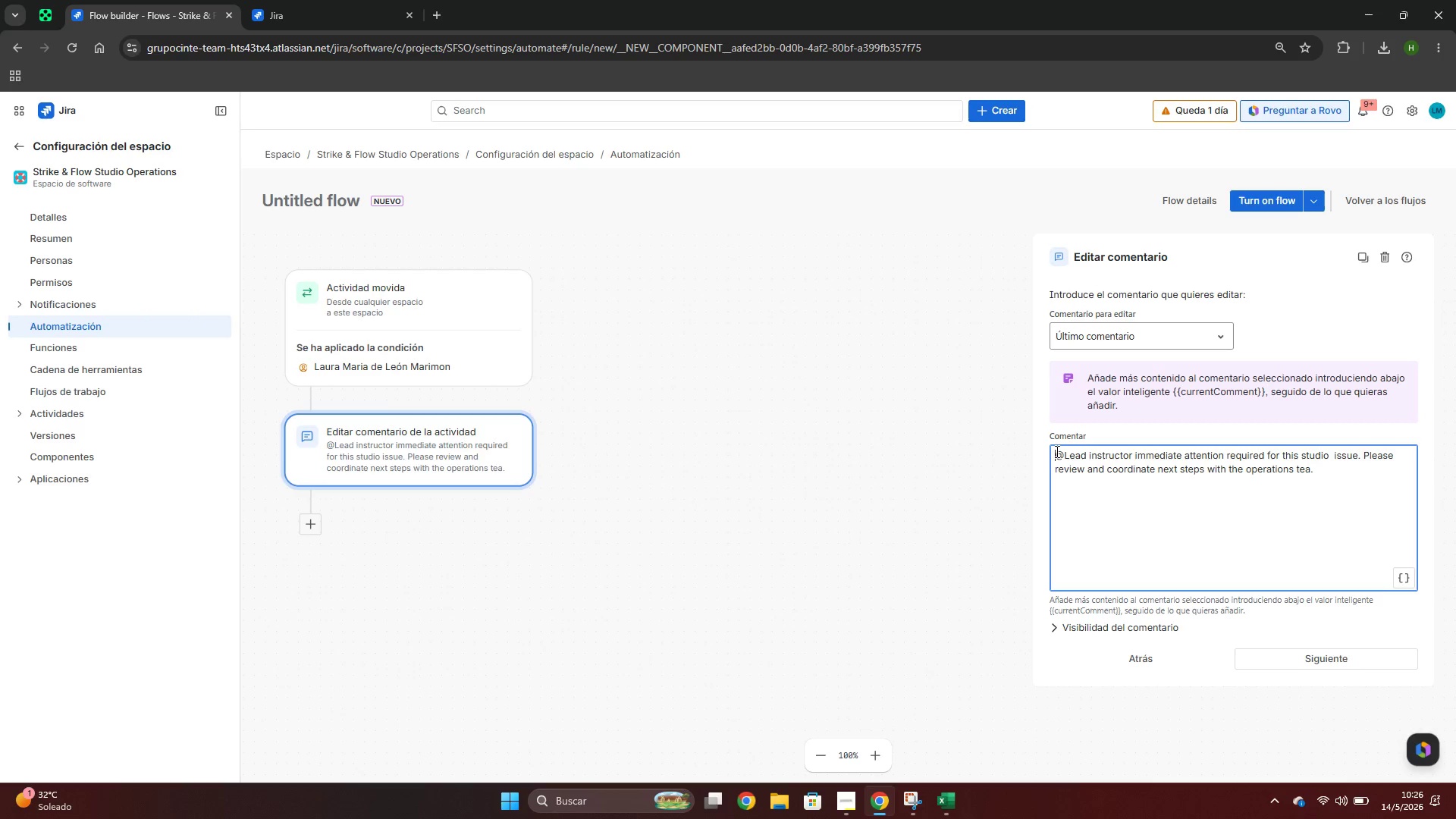 
key(Alt+Control+AltLeft)
 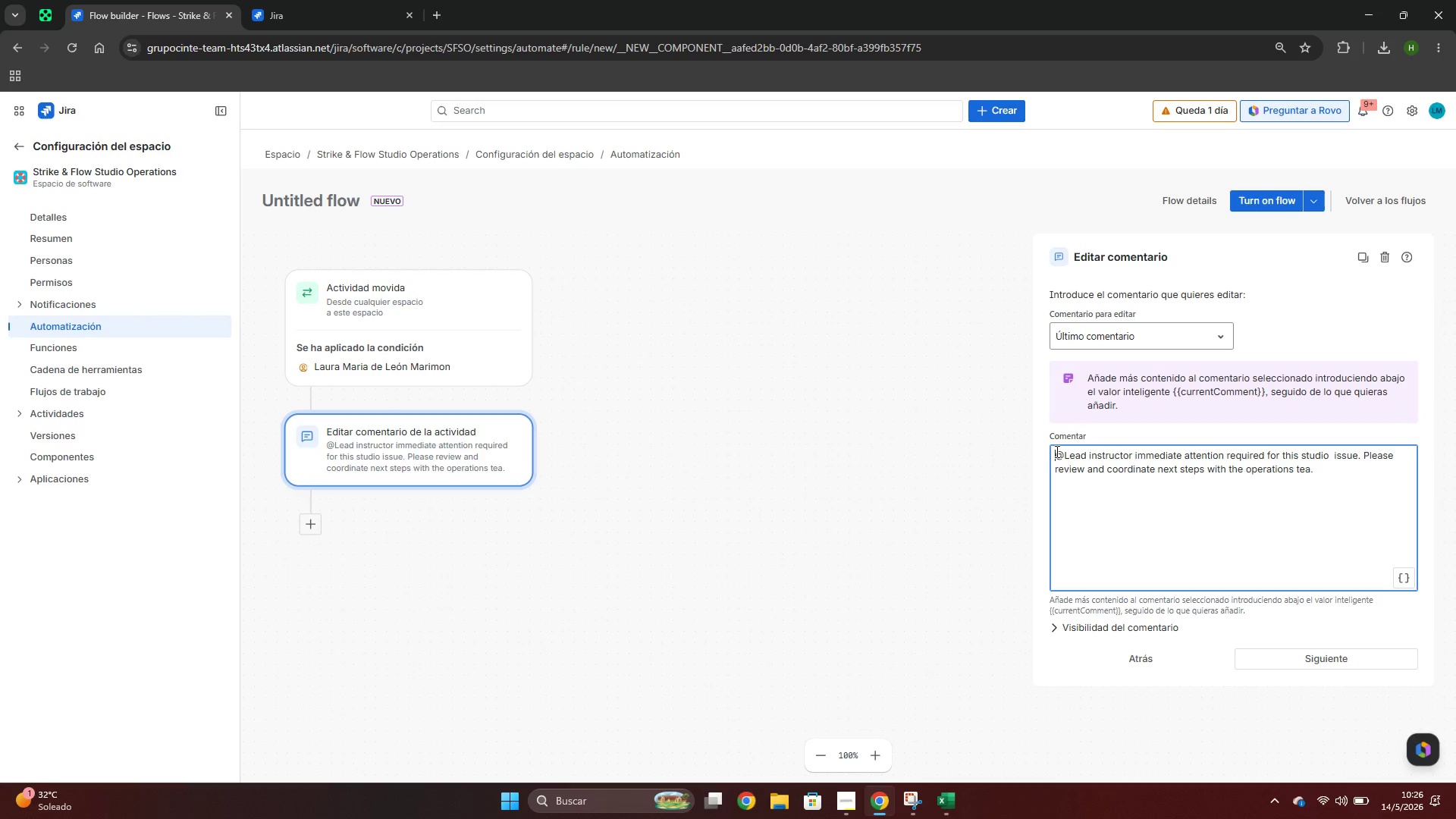 
key(Alt+Control+Quote)
 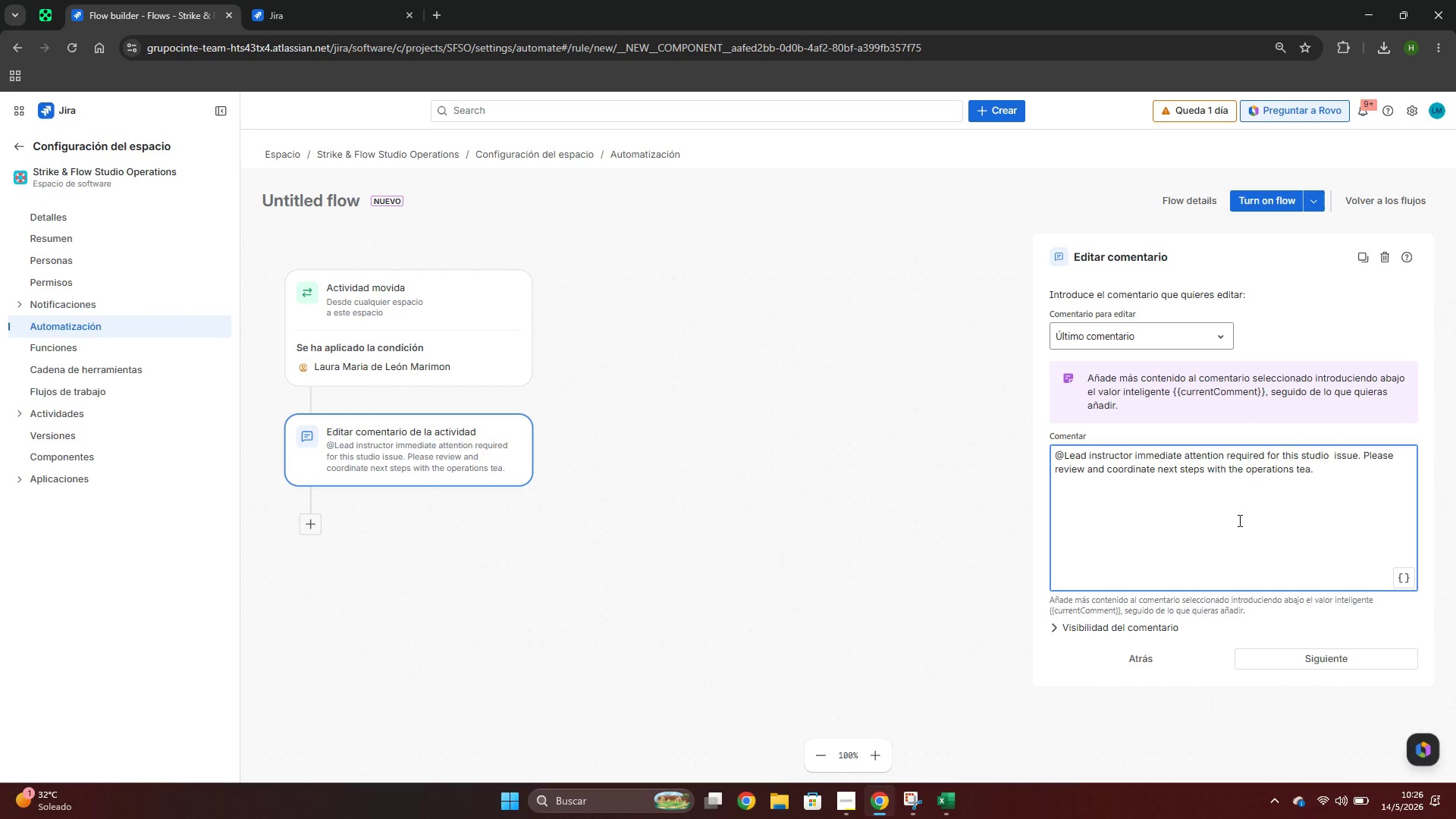 
key(Space)
 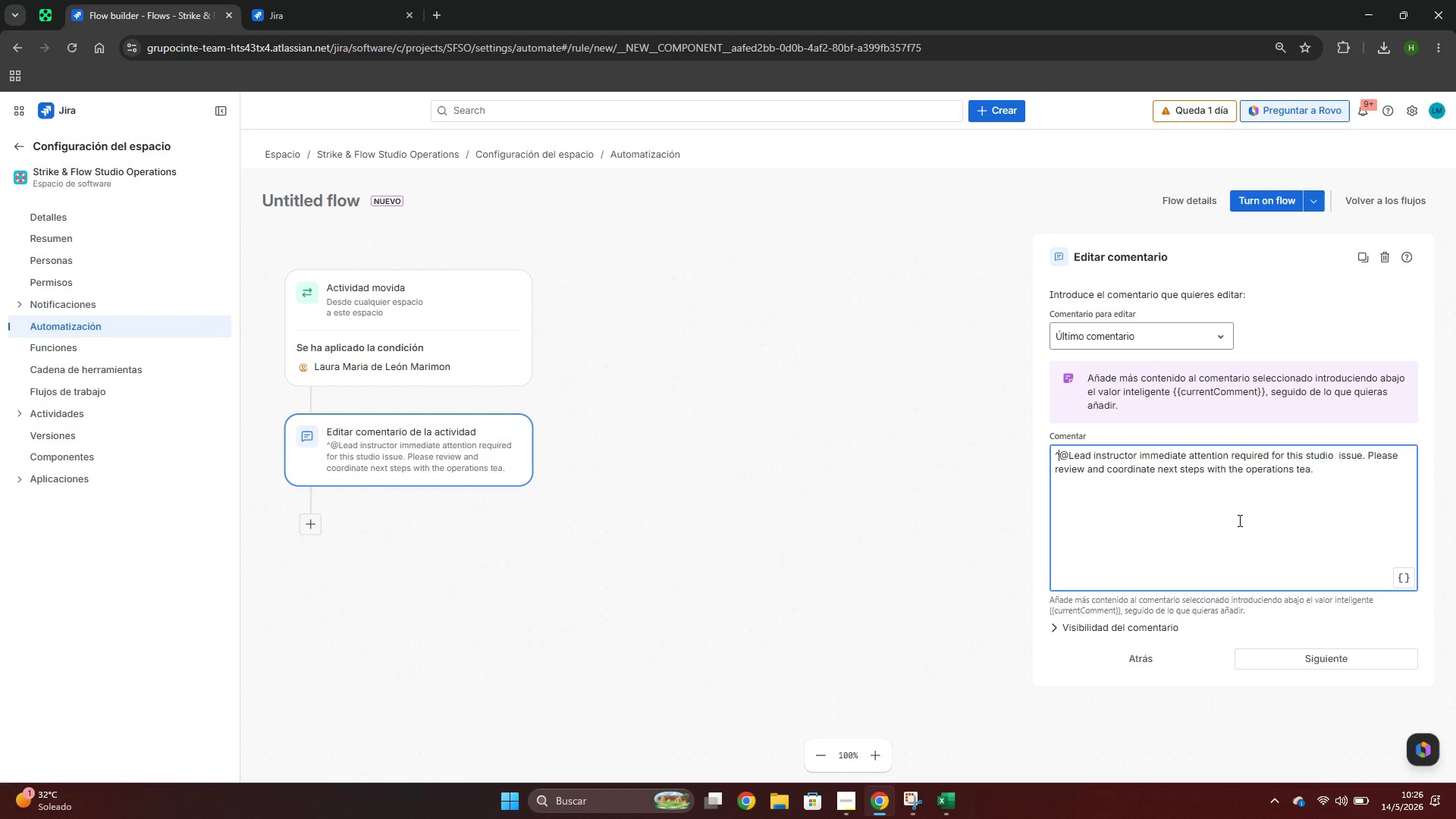 
key(Space)
 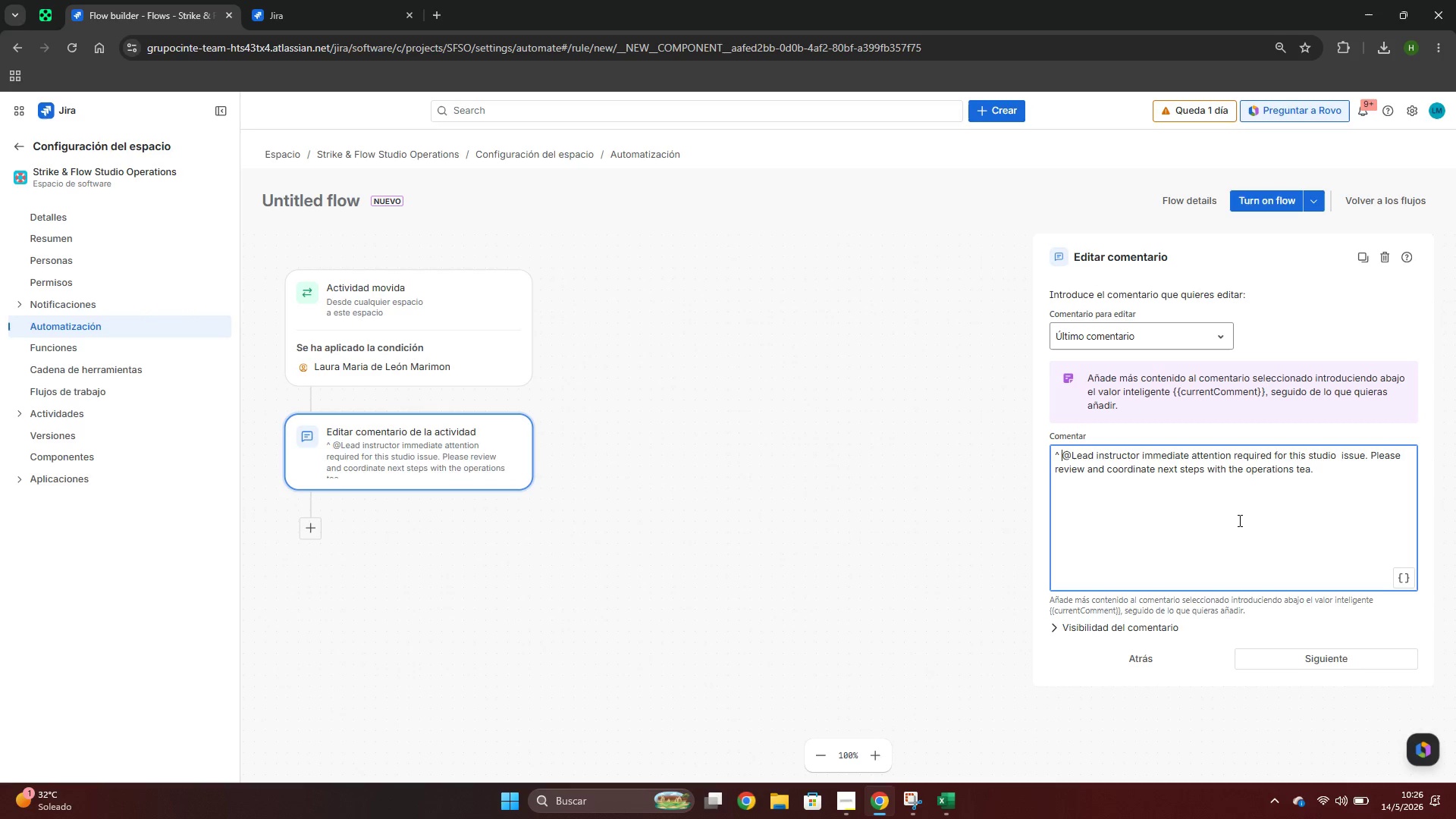 
key(Backspace)
 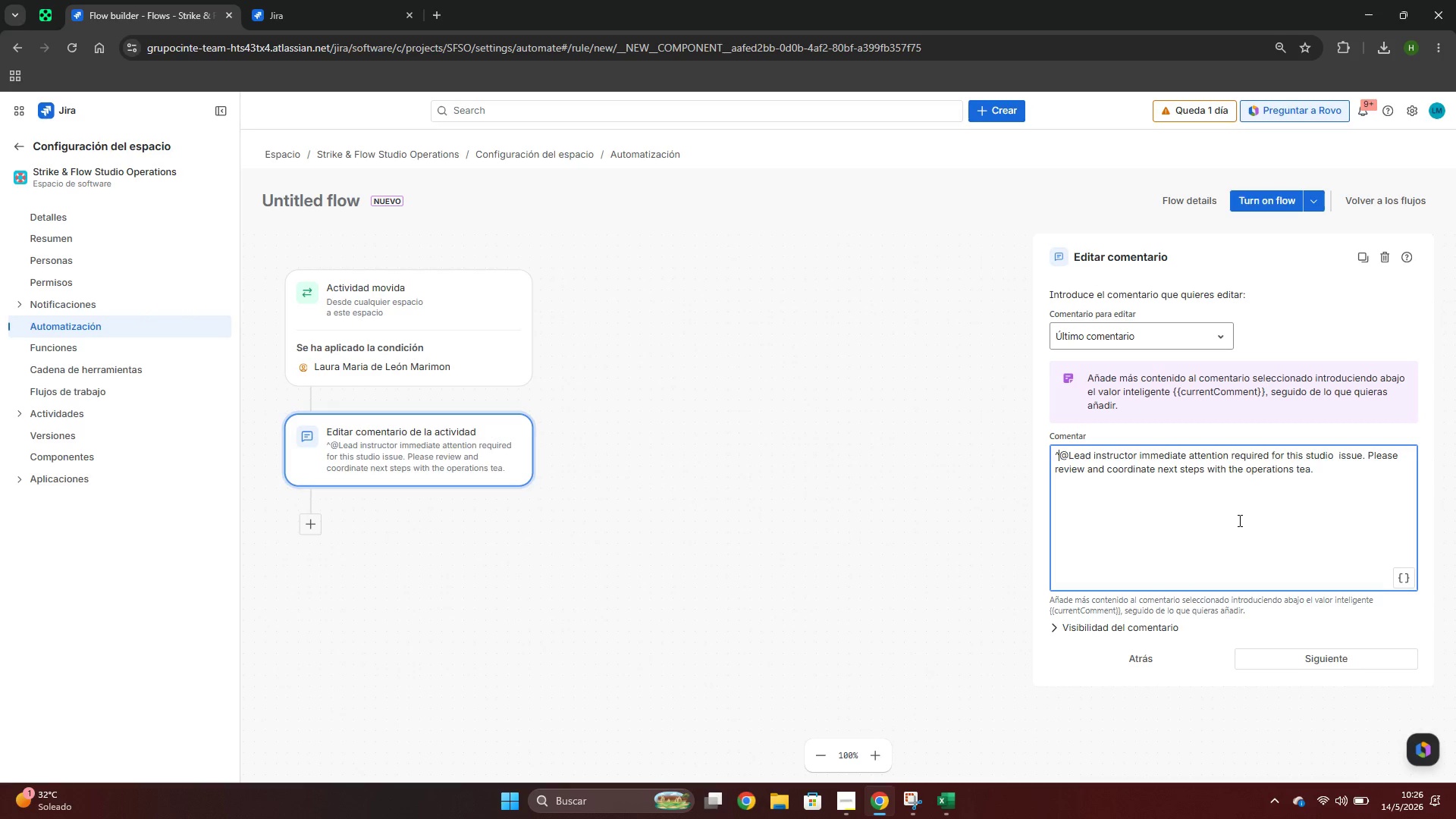 
key(Backspace)
 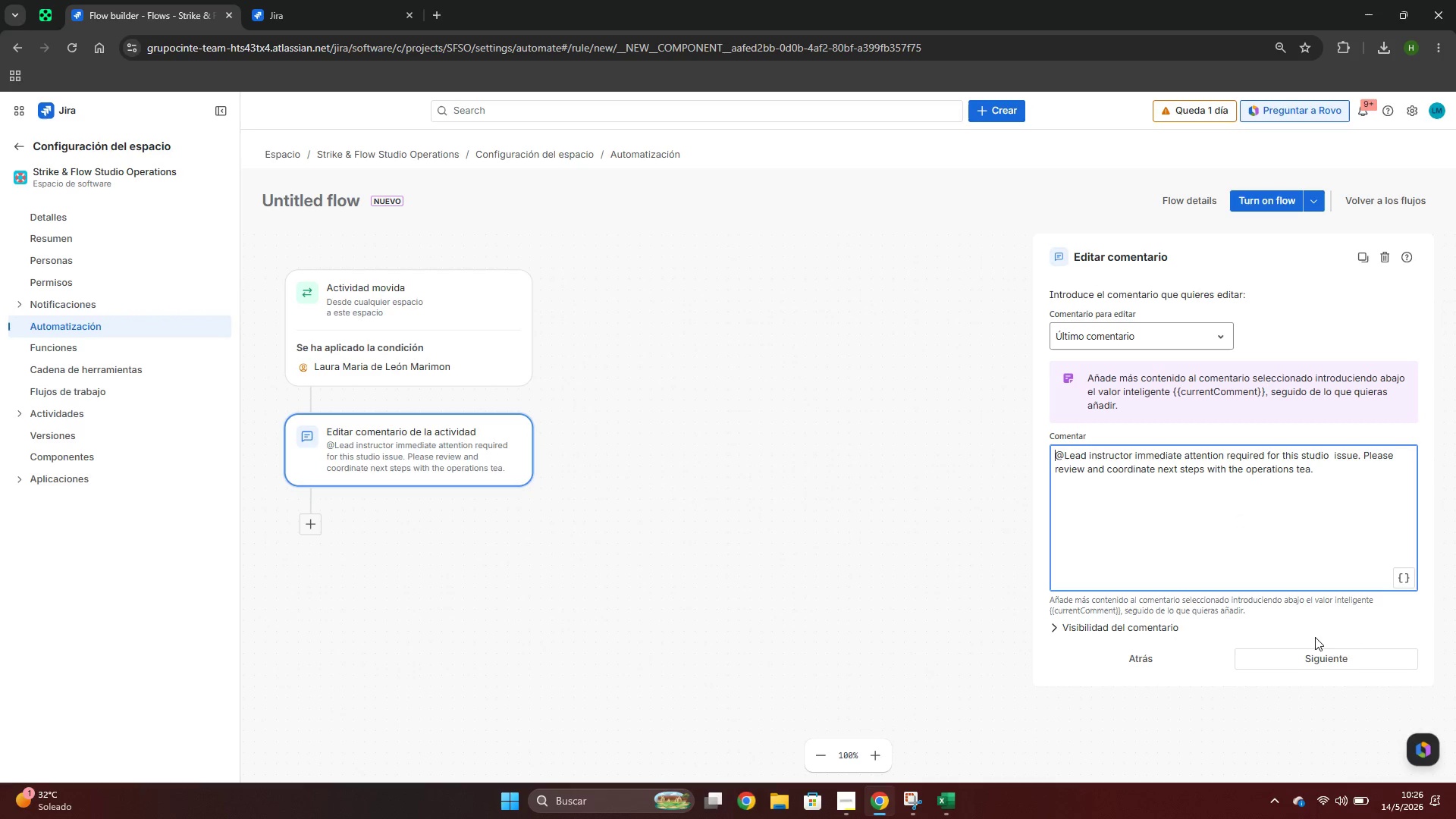 
wait(13.69)
 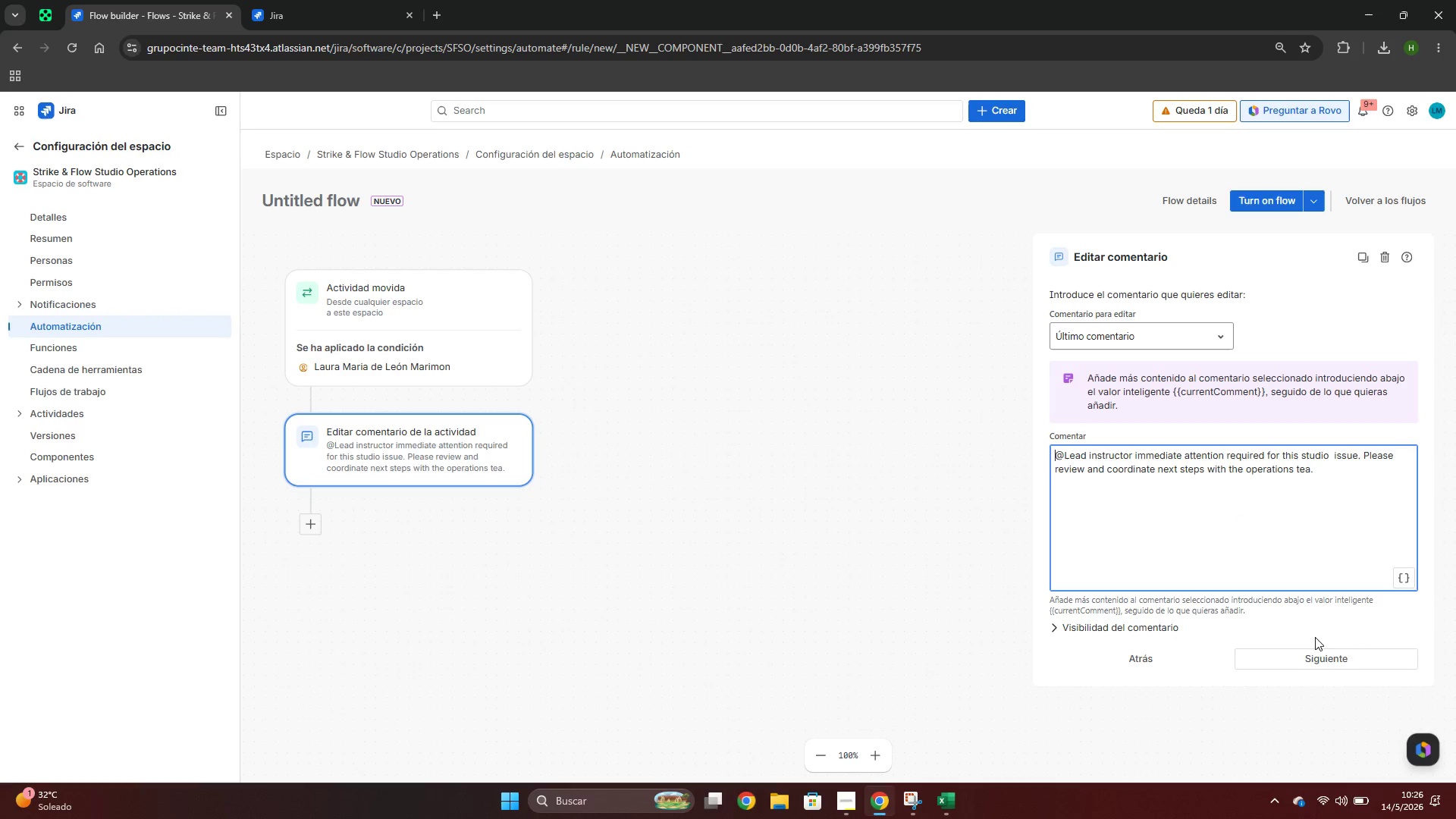 
left_click([1332, 452])
 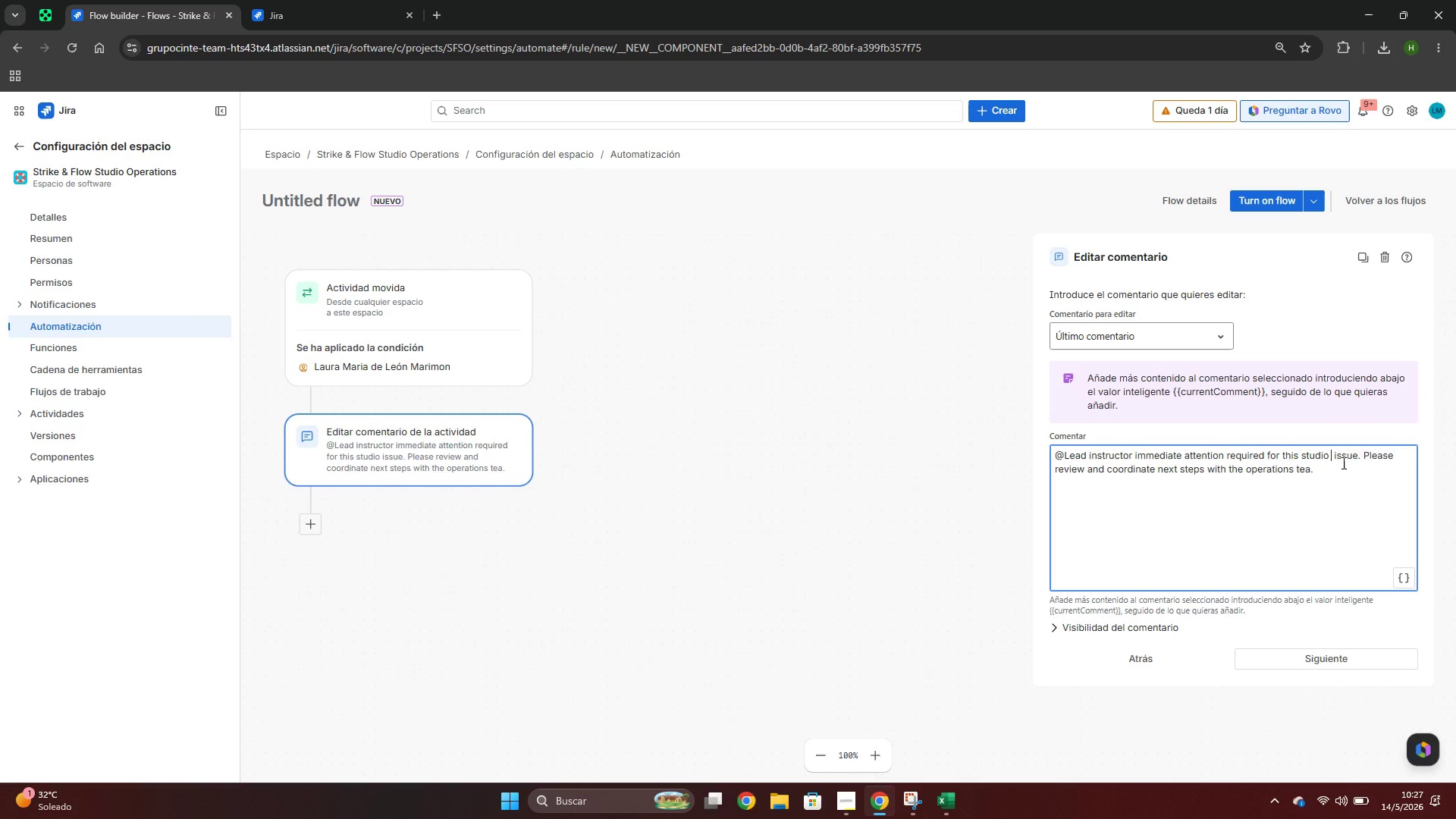 
key(Backspace)
 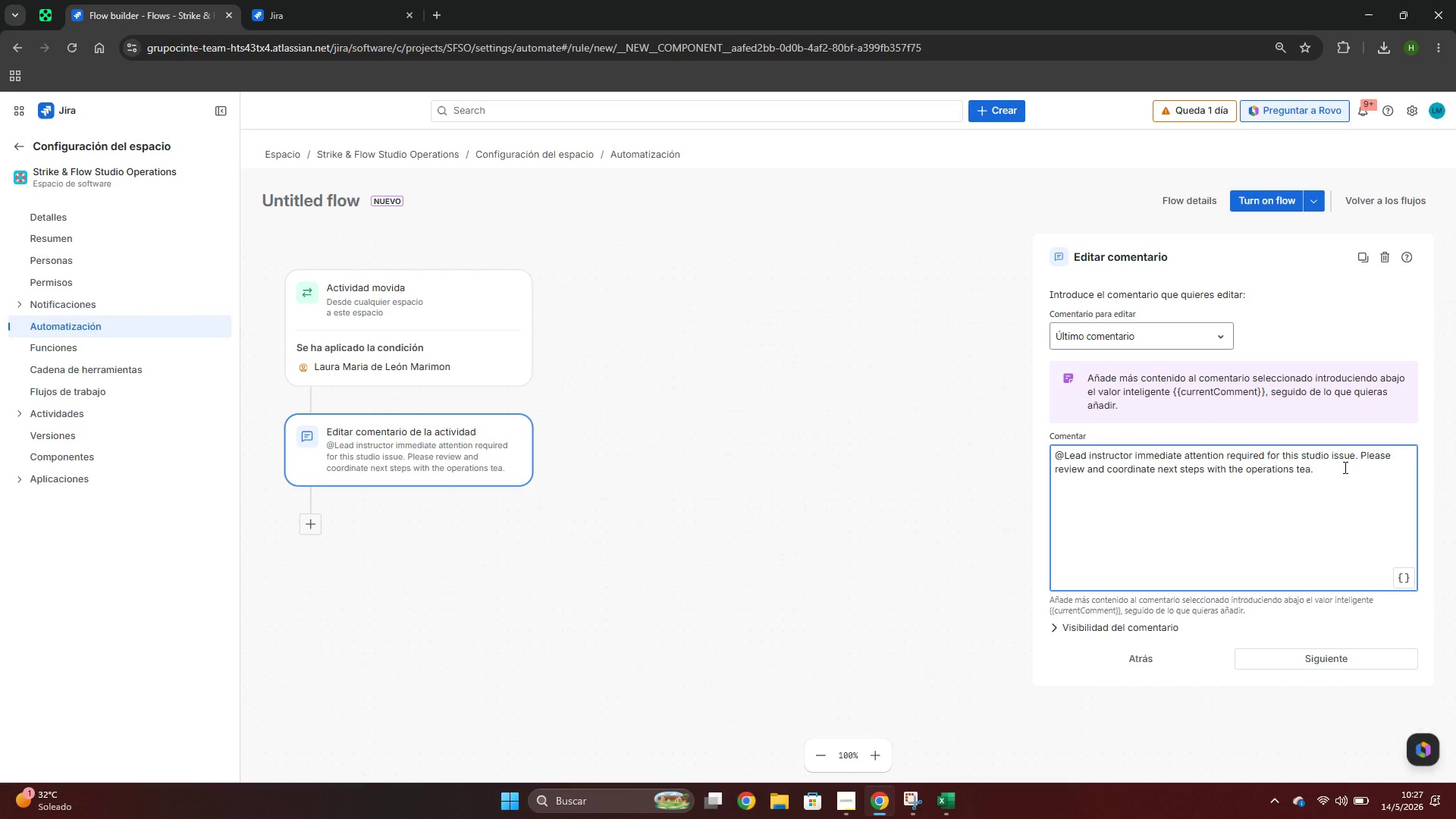 
left_click([1344, 467])
 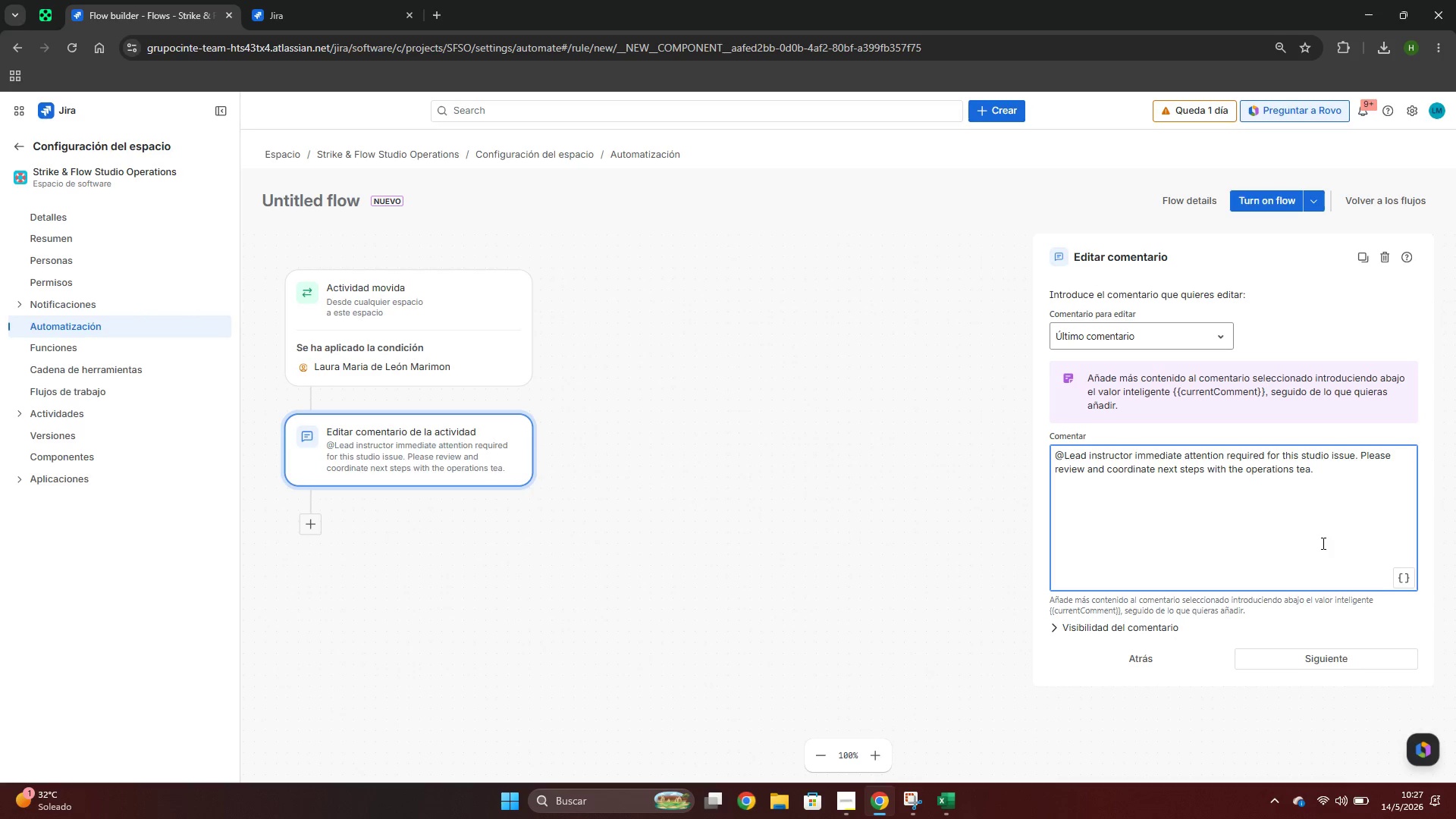 
wait(8.83)
 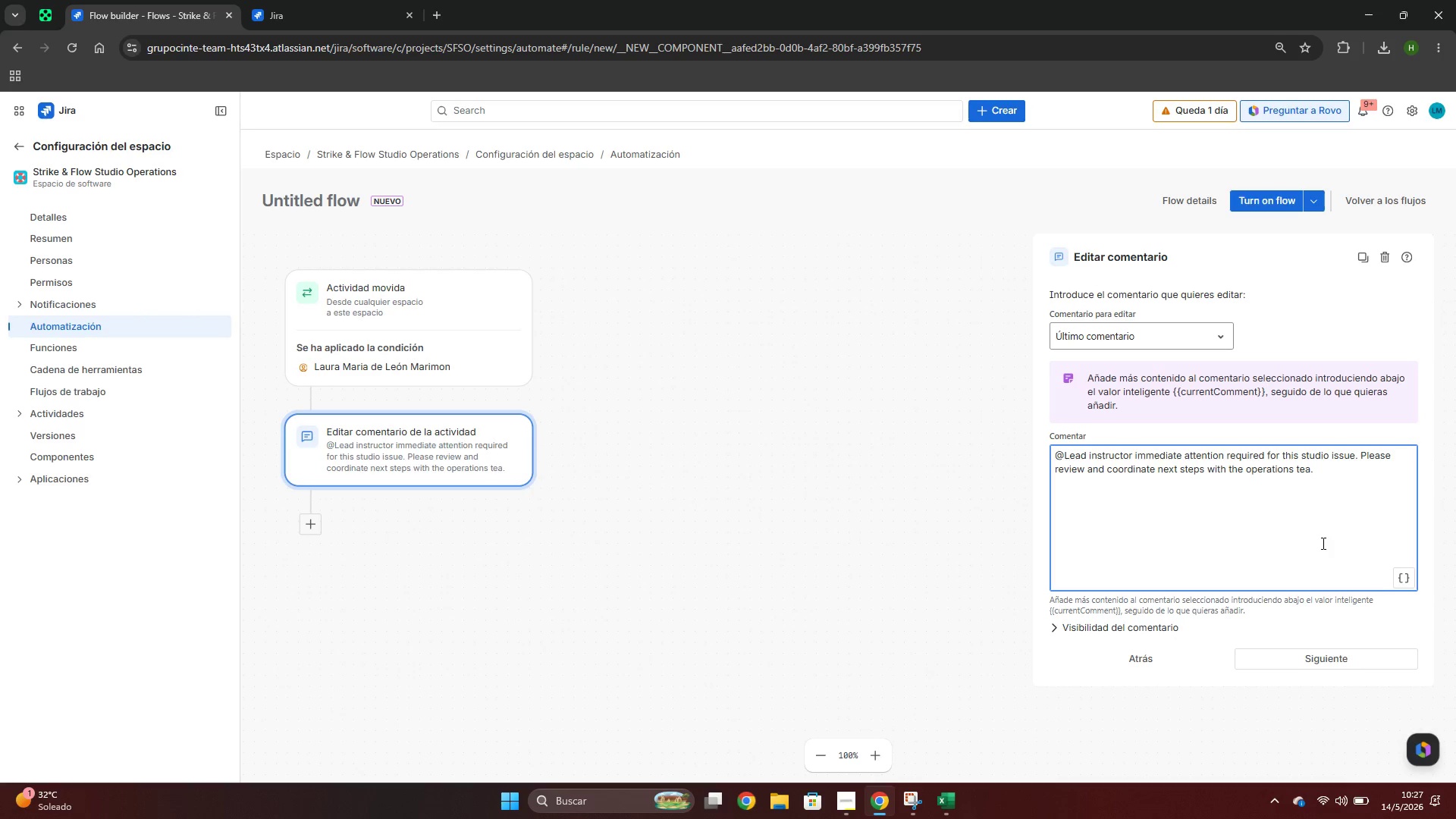 
left_click([1349, 650])
 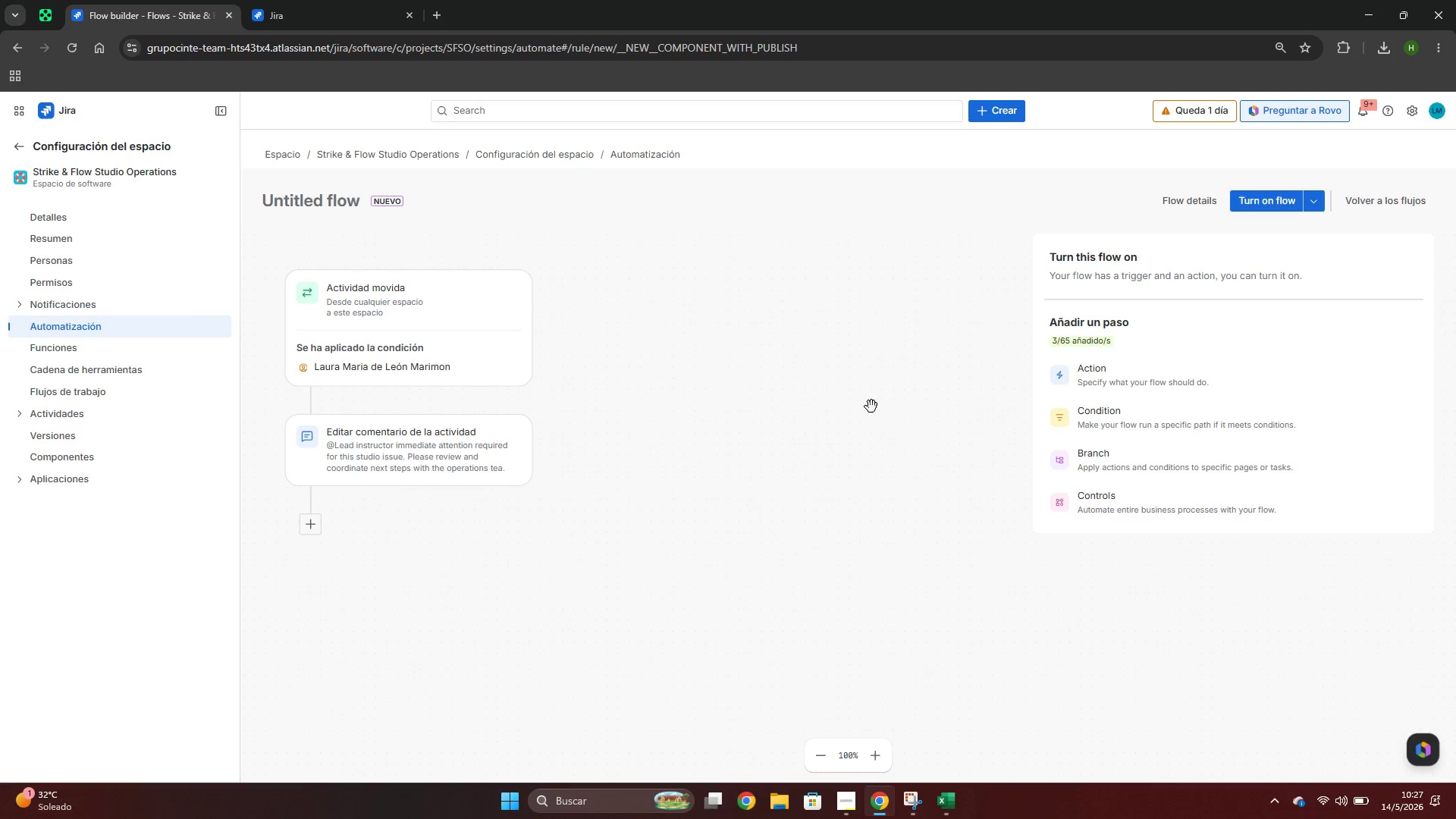 
wait(9.12)
 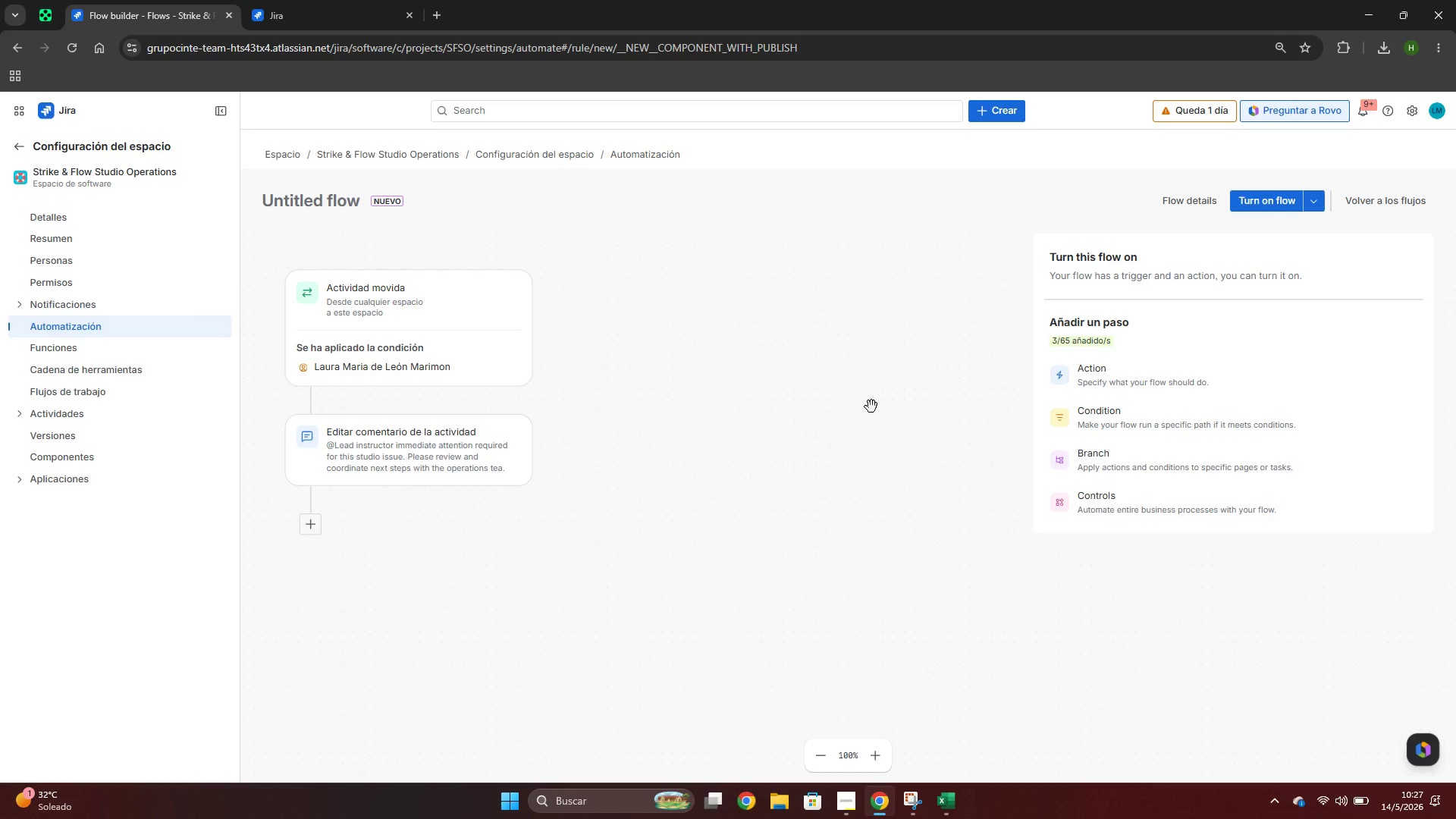 
left_click([1265, 199])
 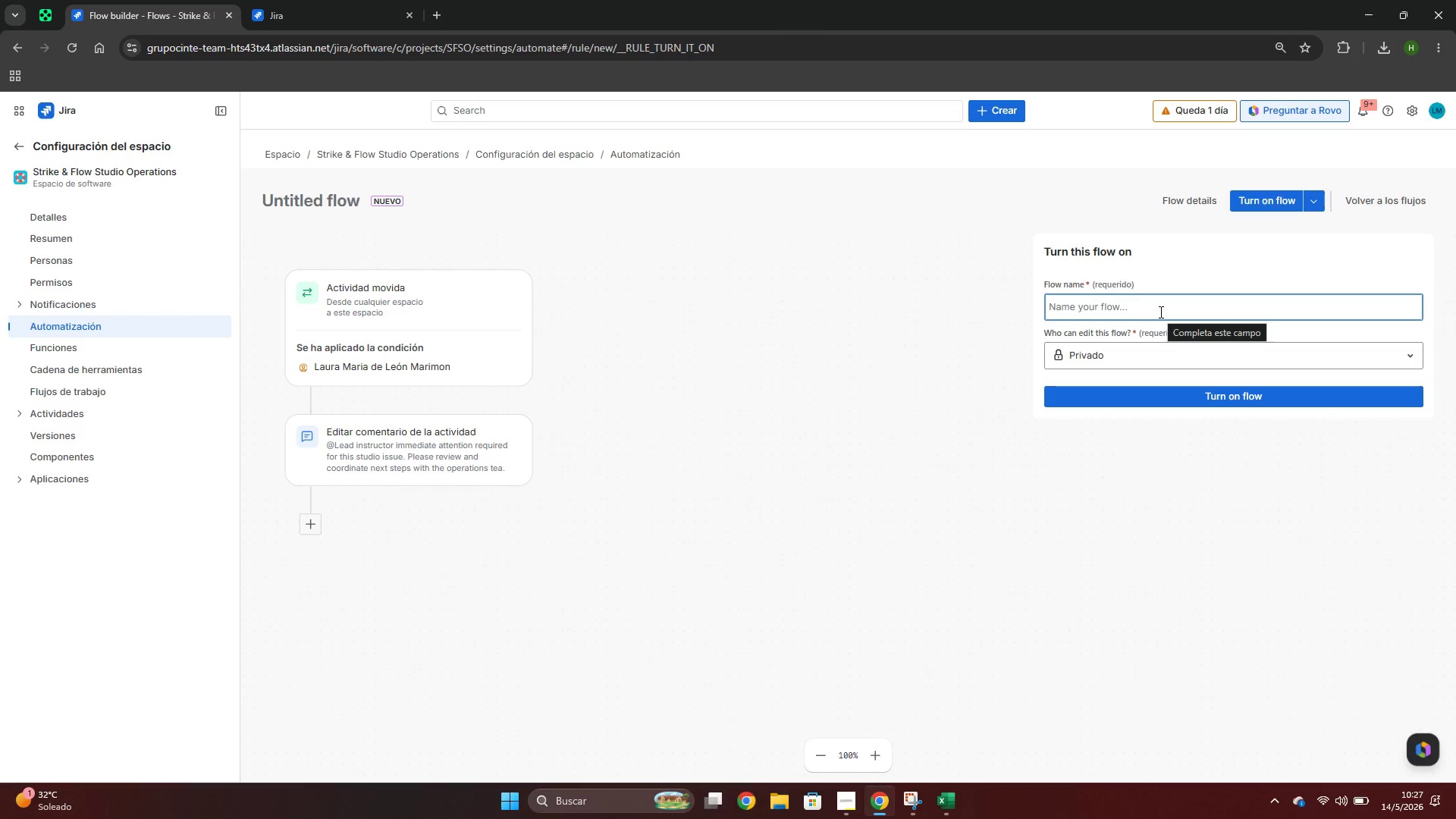 
type(Pi)
key(Backspace)
type(riority Alet)
key(Backspace)
type(rt)
 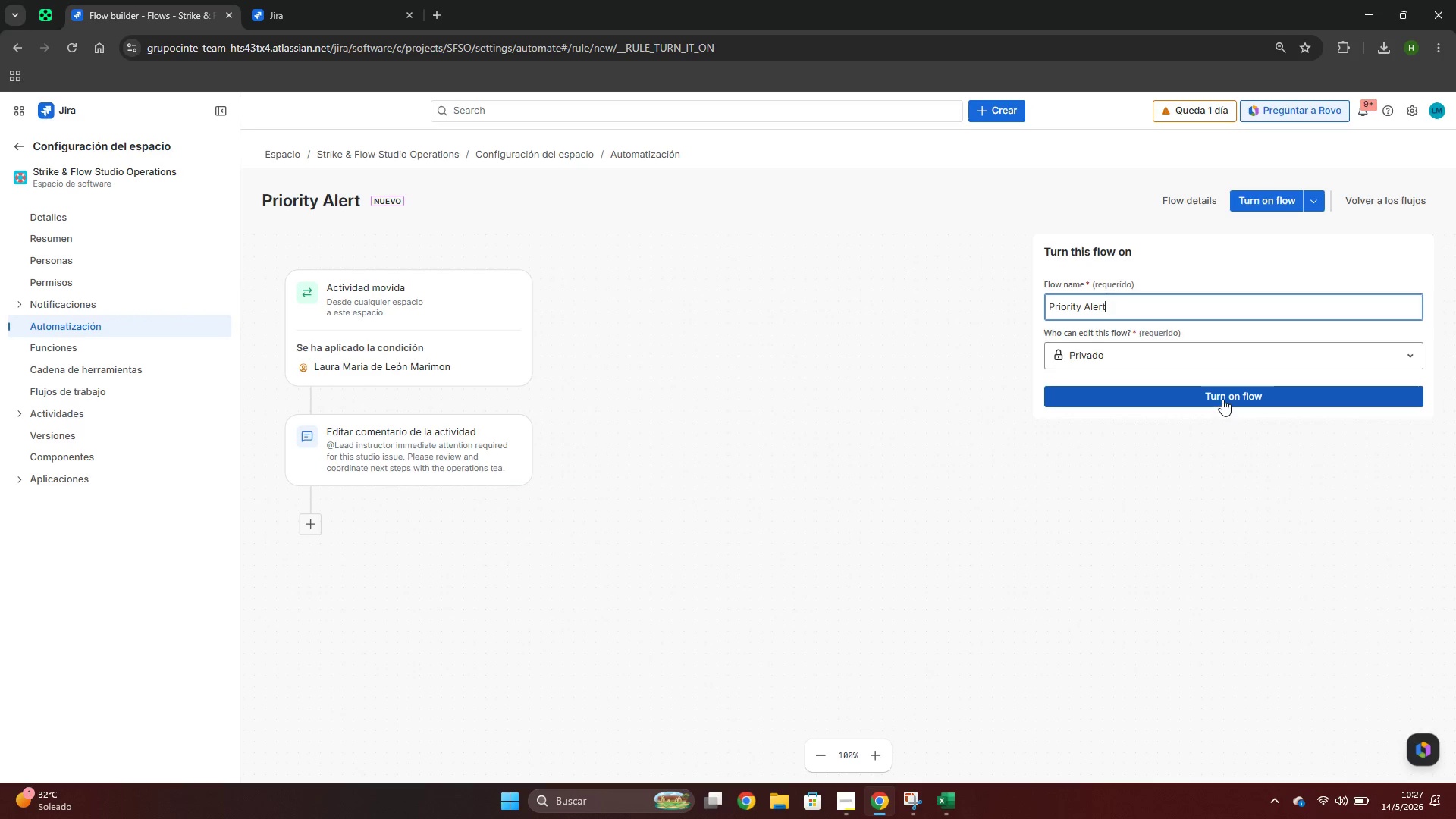 
wait(5.81)
 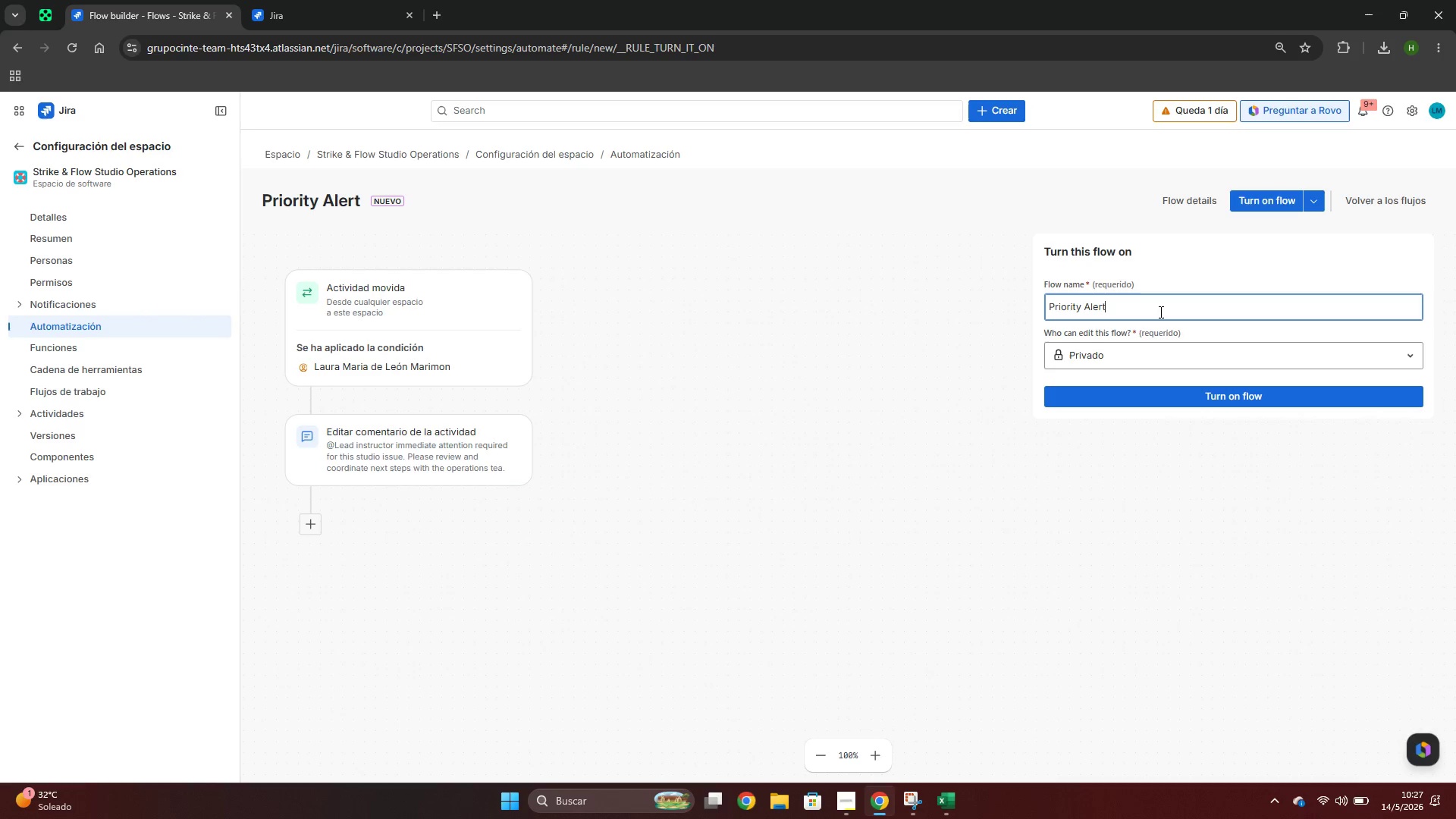 
left_click([1222, 398])
 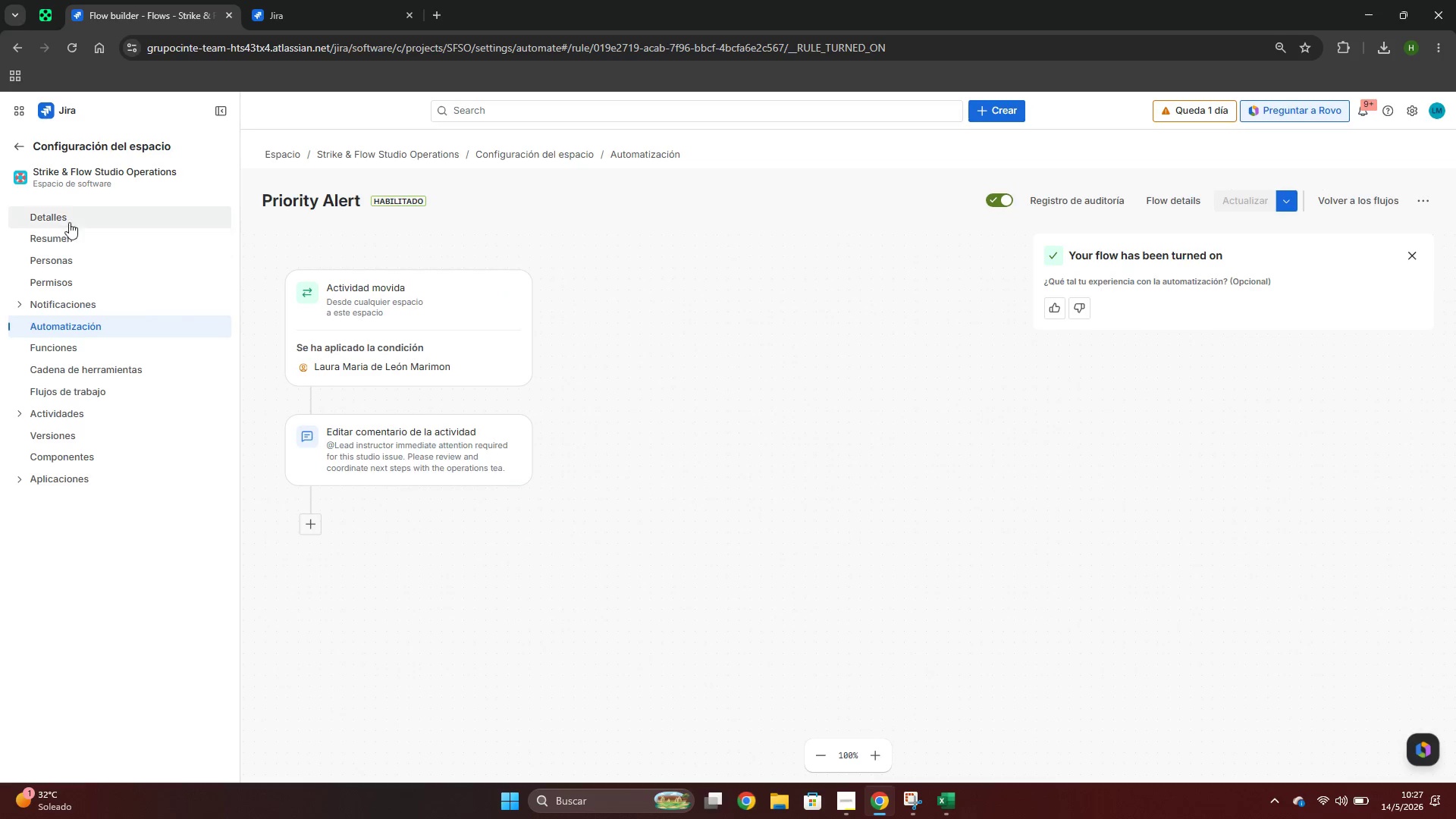 
wait(7.89)
 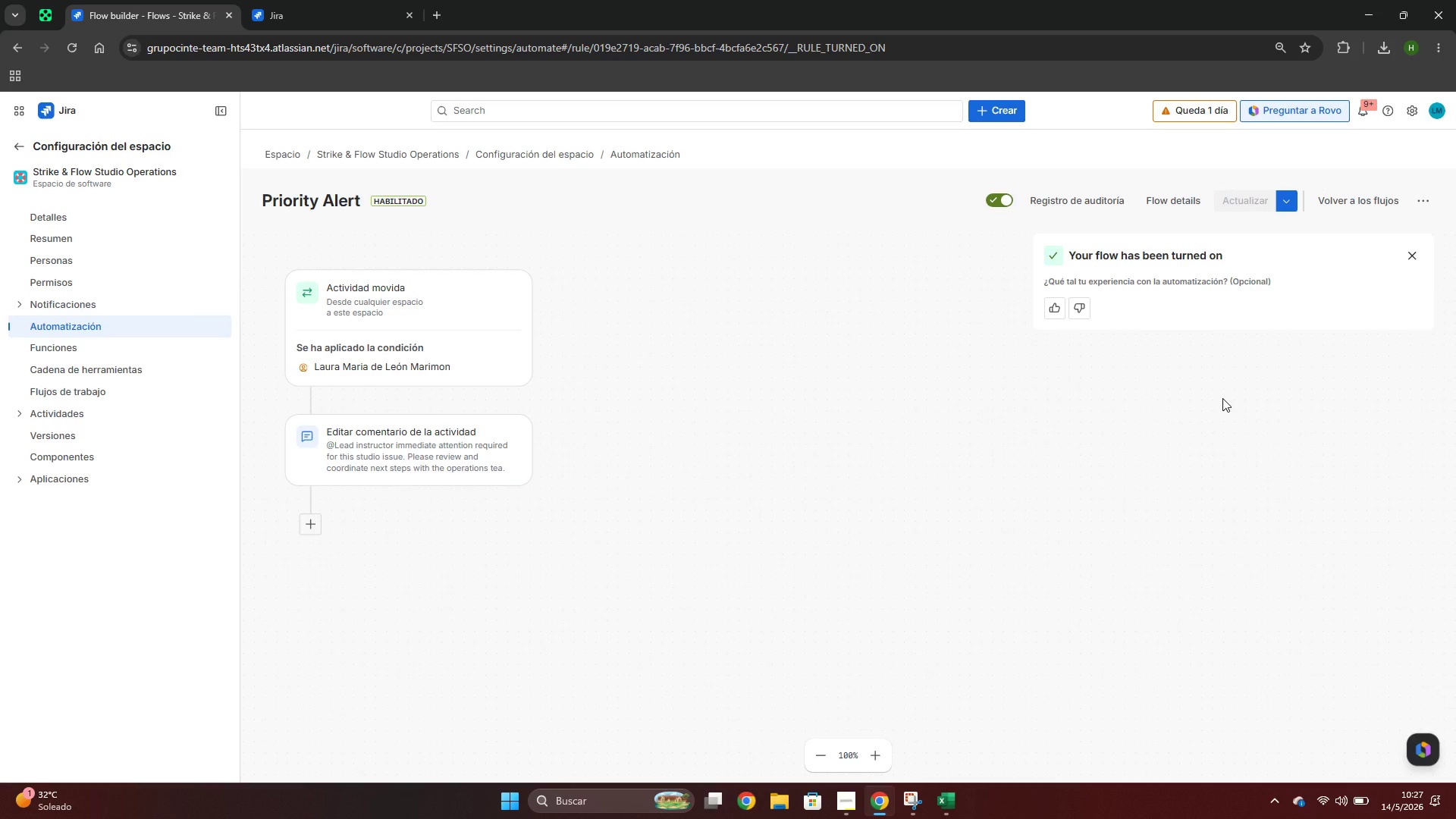 
left_click([369, 0])
 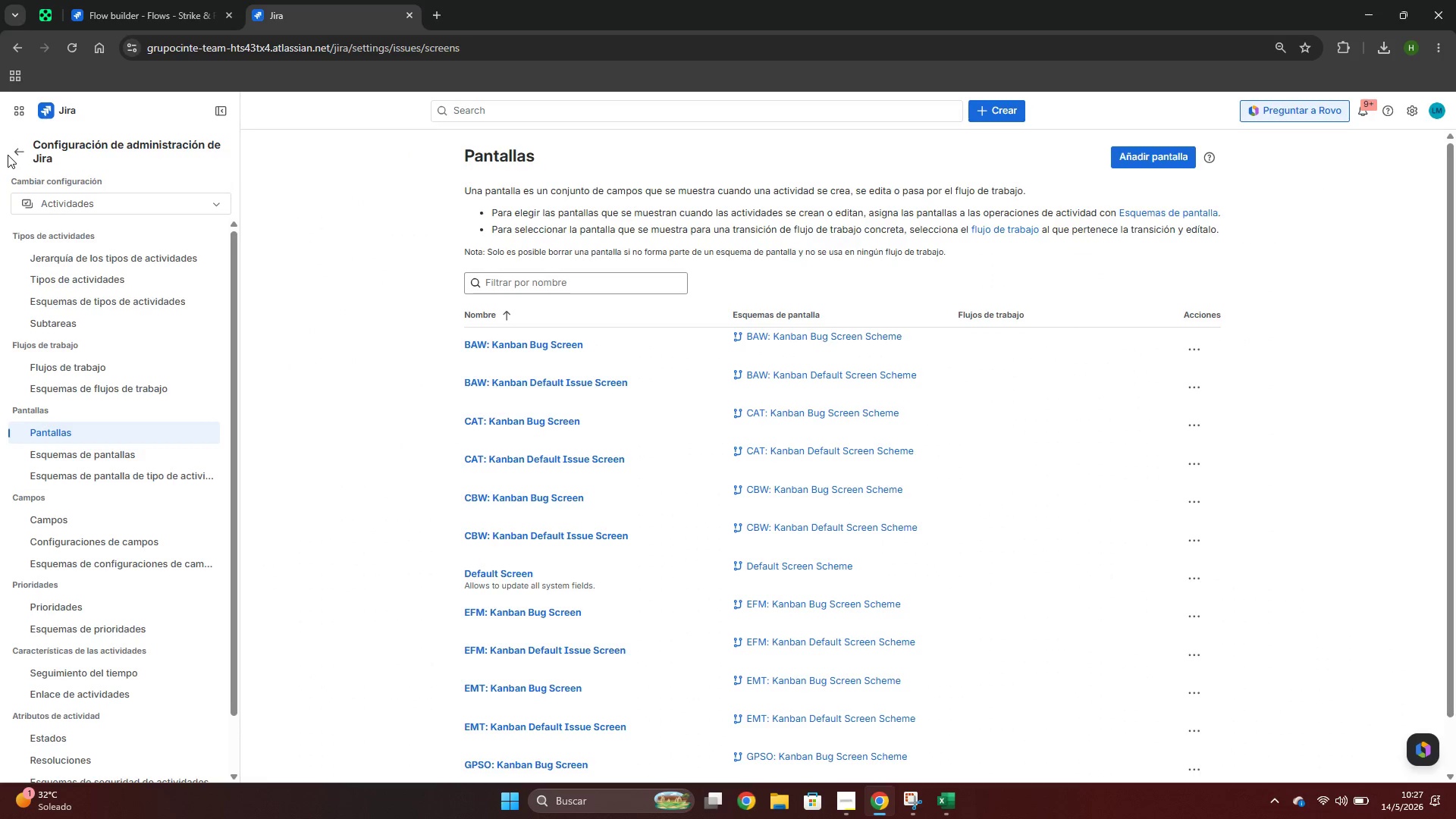 
double_click([15, 158])
 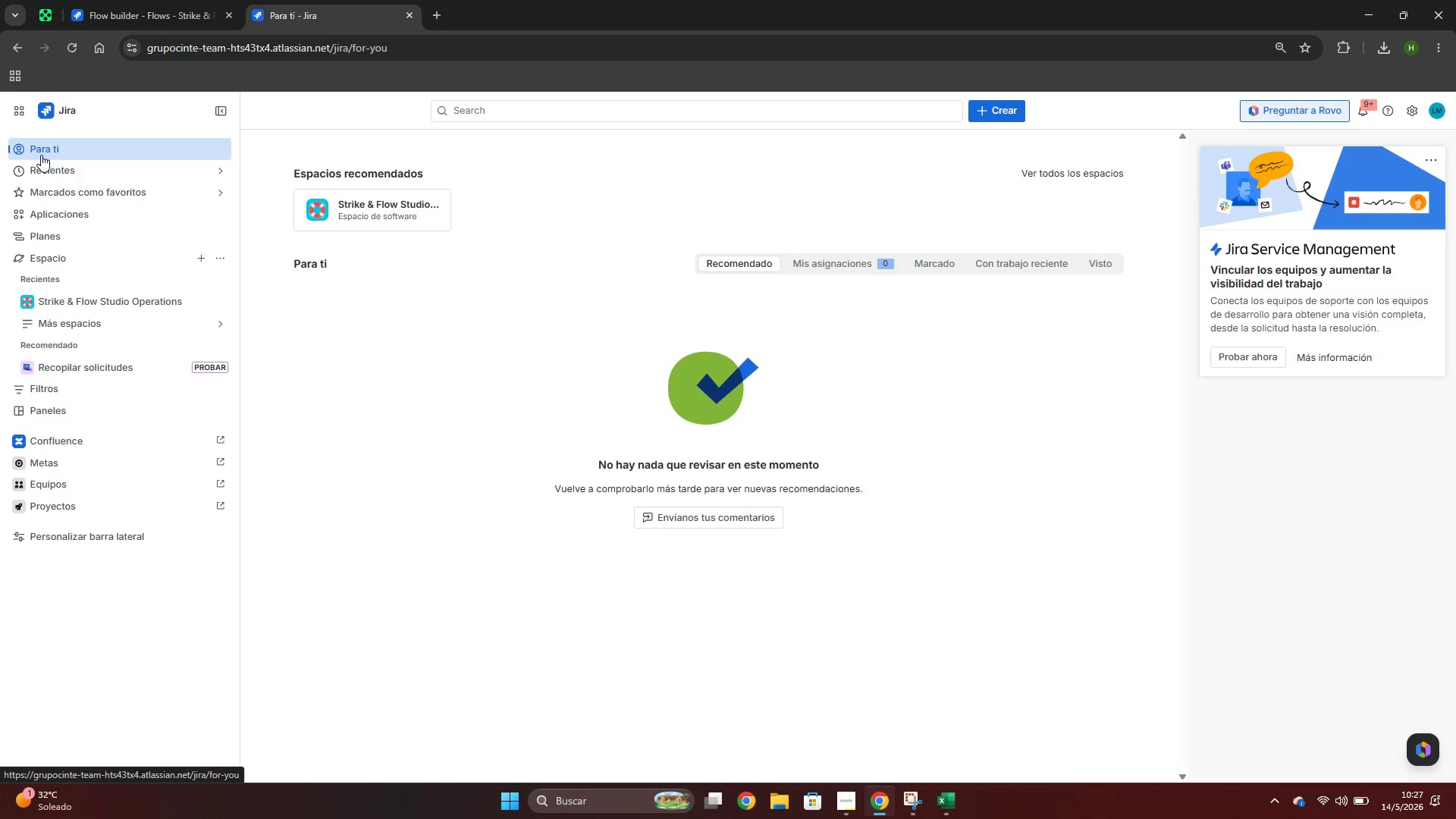 
left_click([77, 308])
 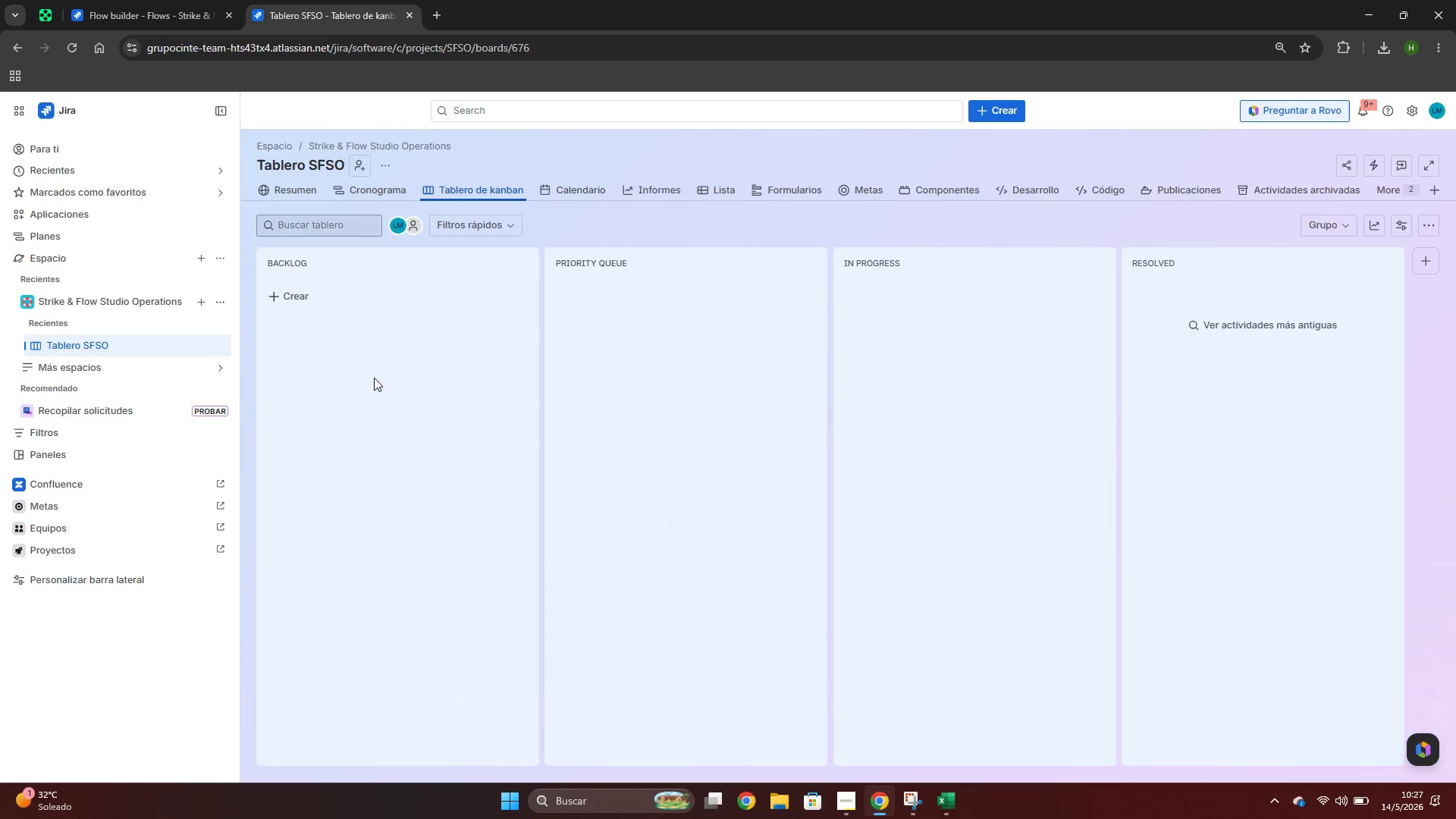 
left_click([290, 292])
 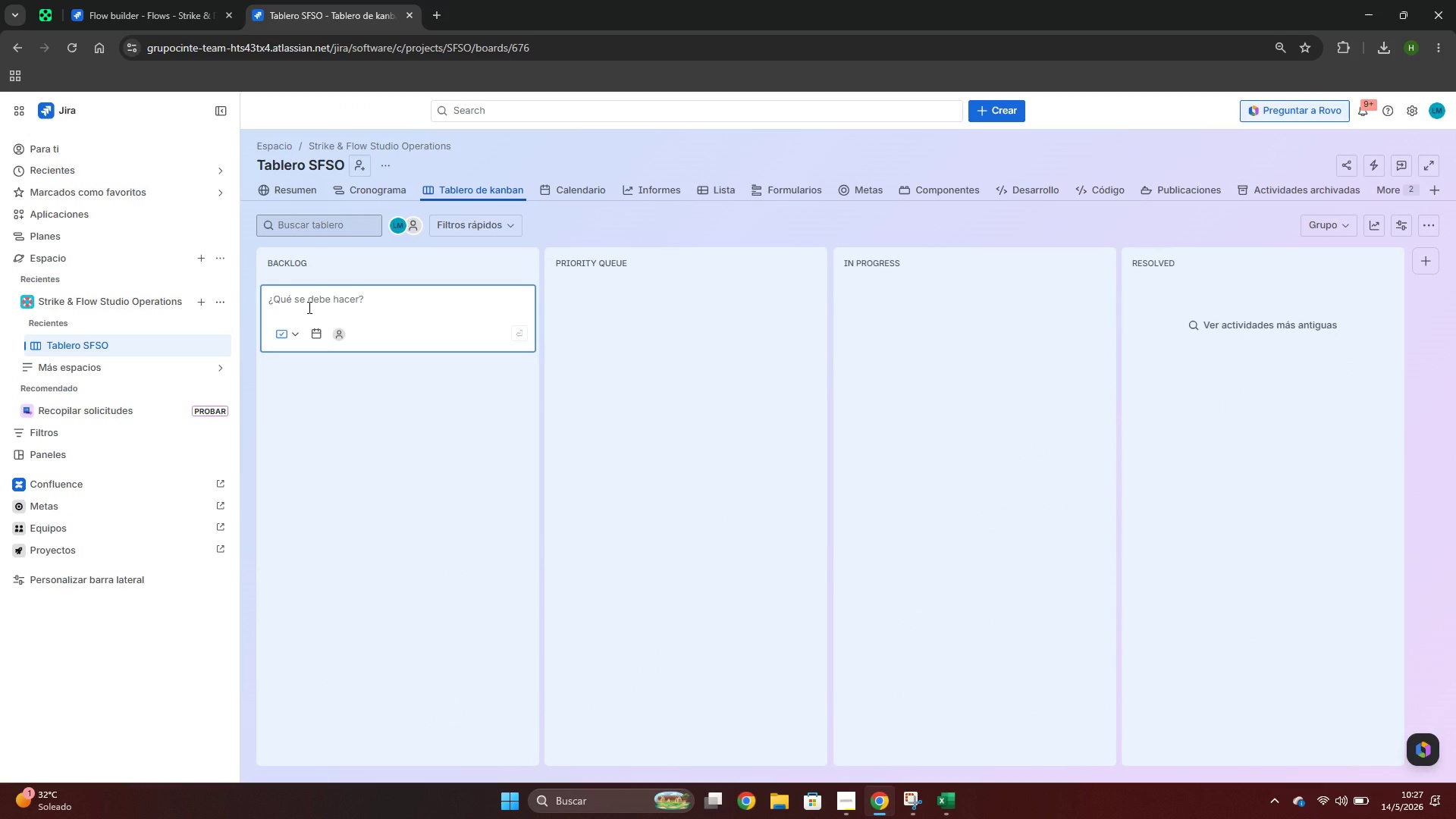 
type(Test)
 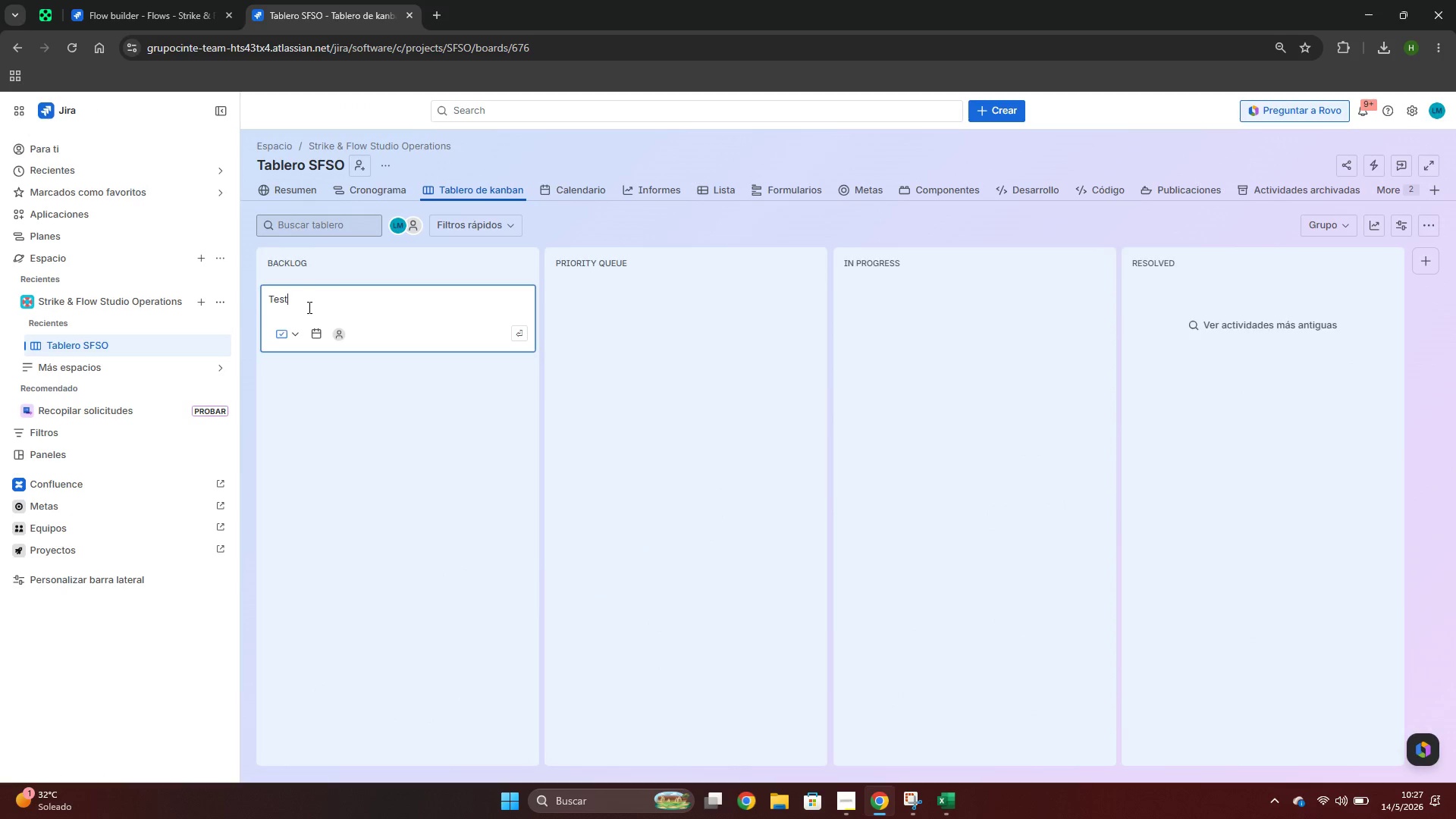 
key(Enter)
 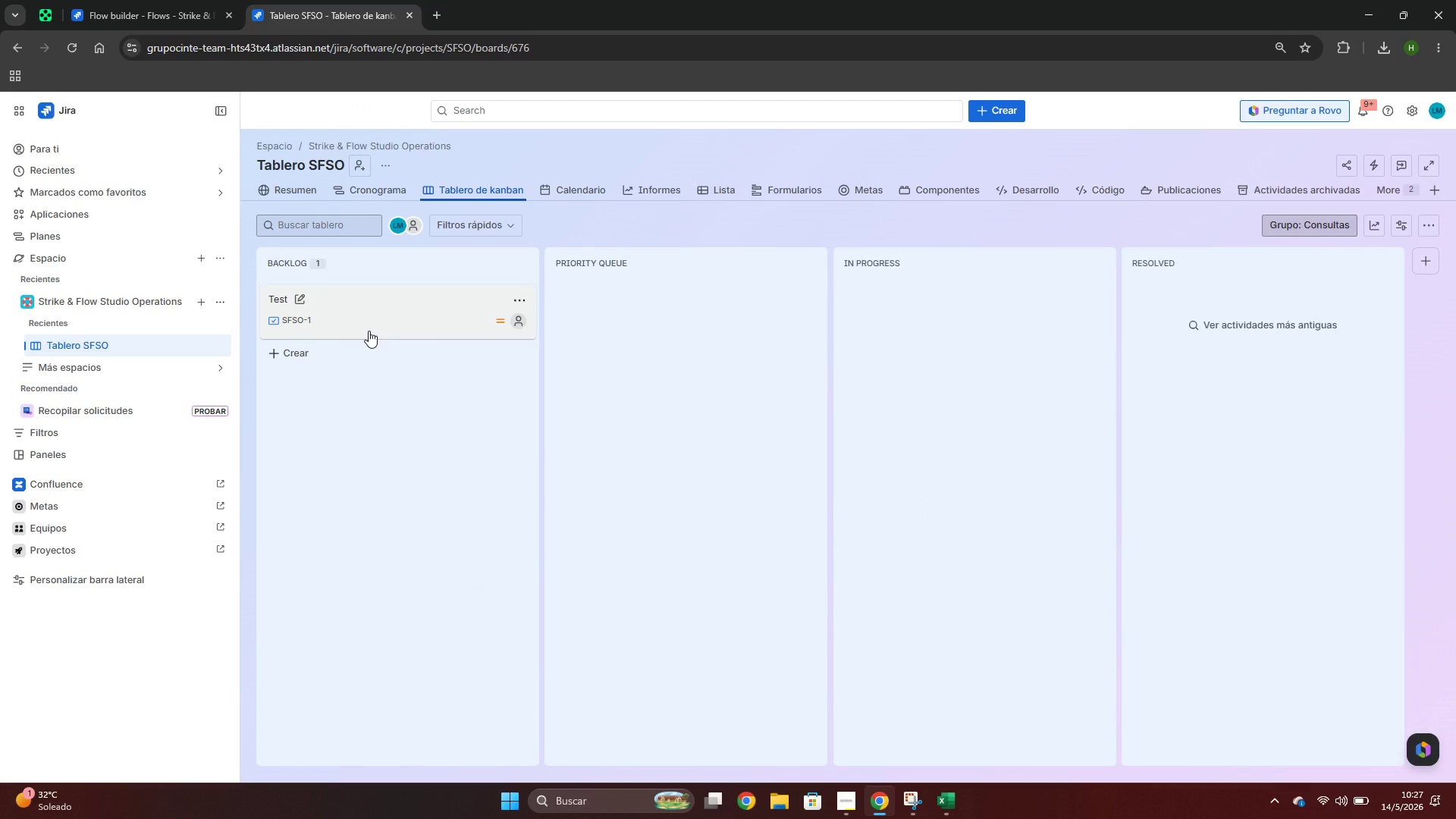 
mouse_move([369, 320])
 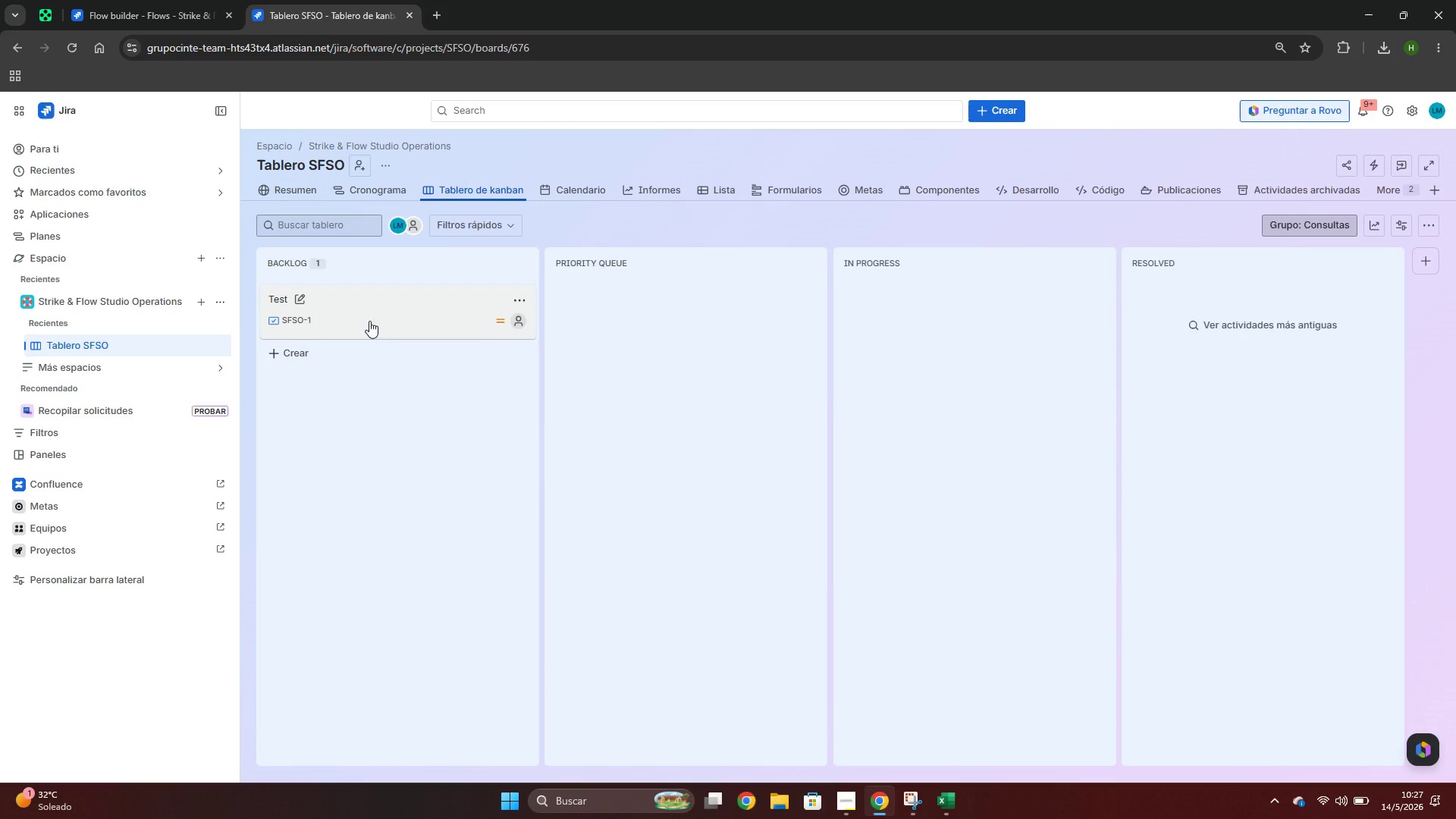 
left_click_drag(start_coordinate=[364, 316], to_coordinate=[592, 299])
 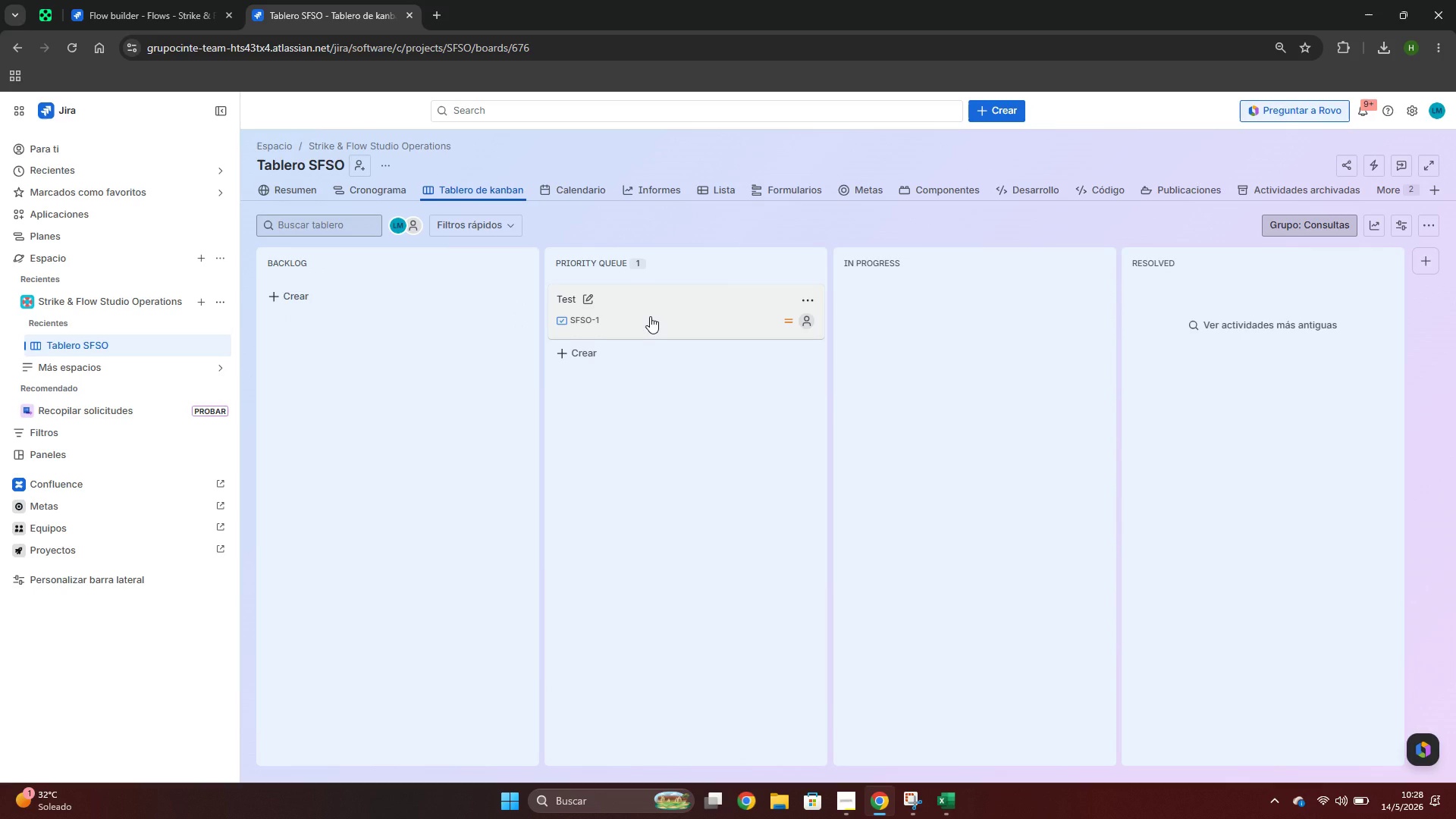 
left_click([650, 316])
 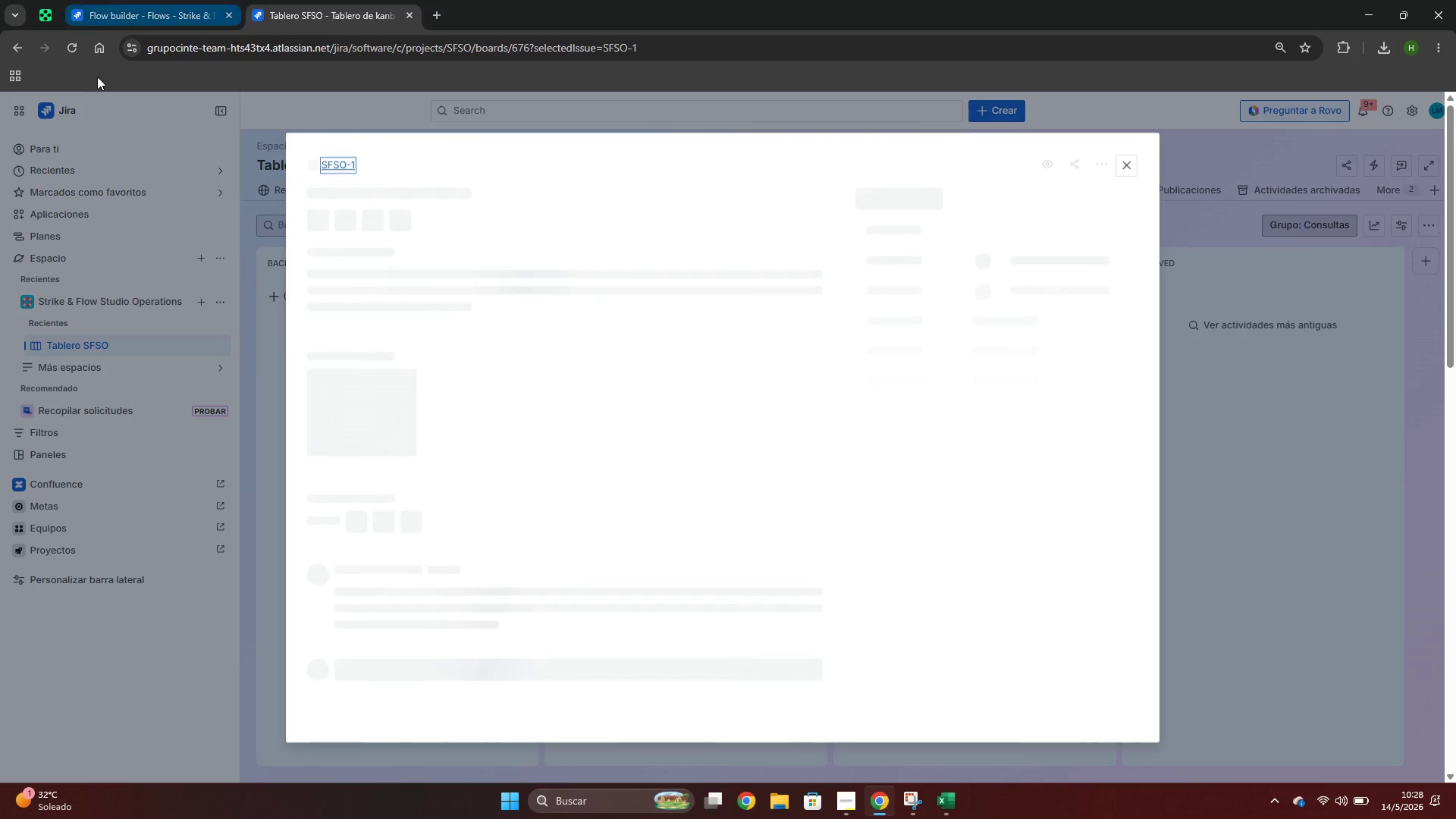 
left_click([71, 51])
 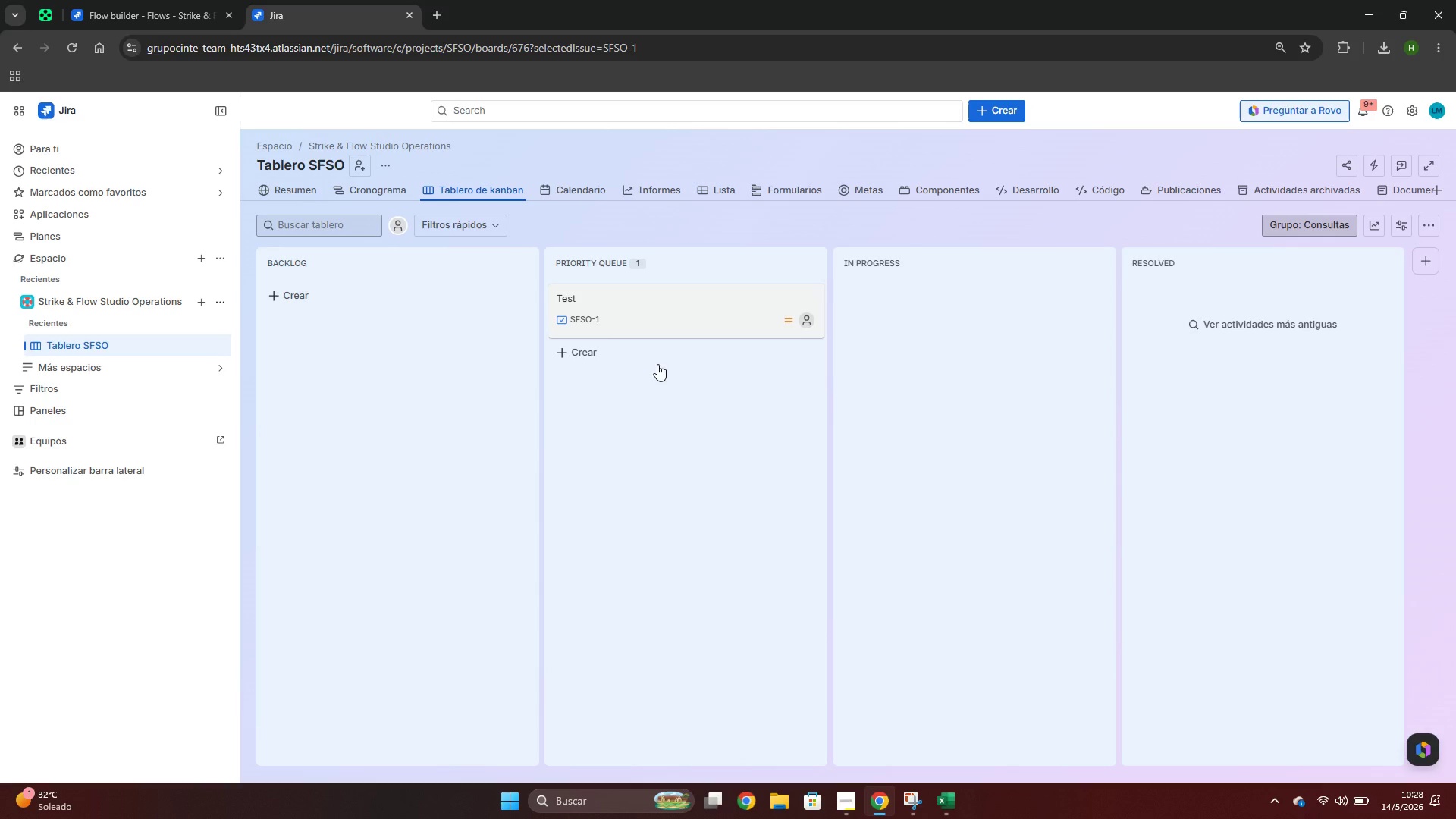 
left_click([645, 321])
 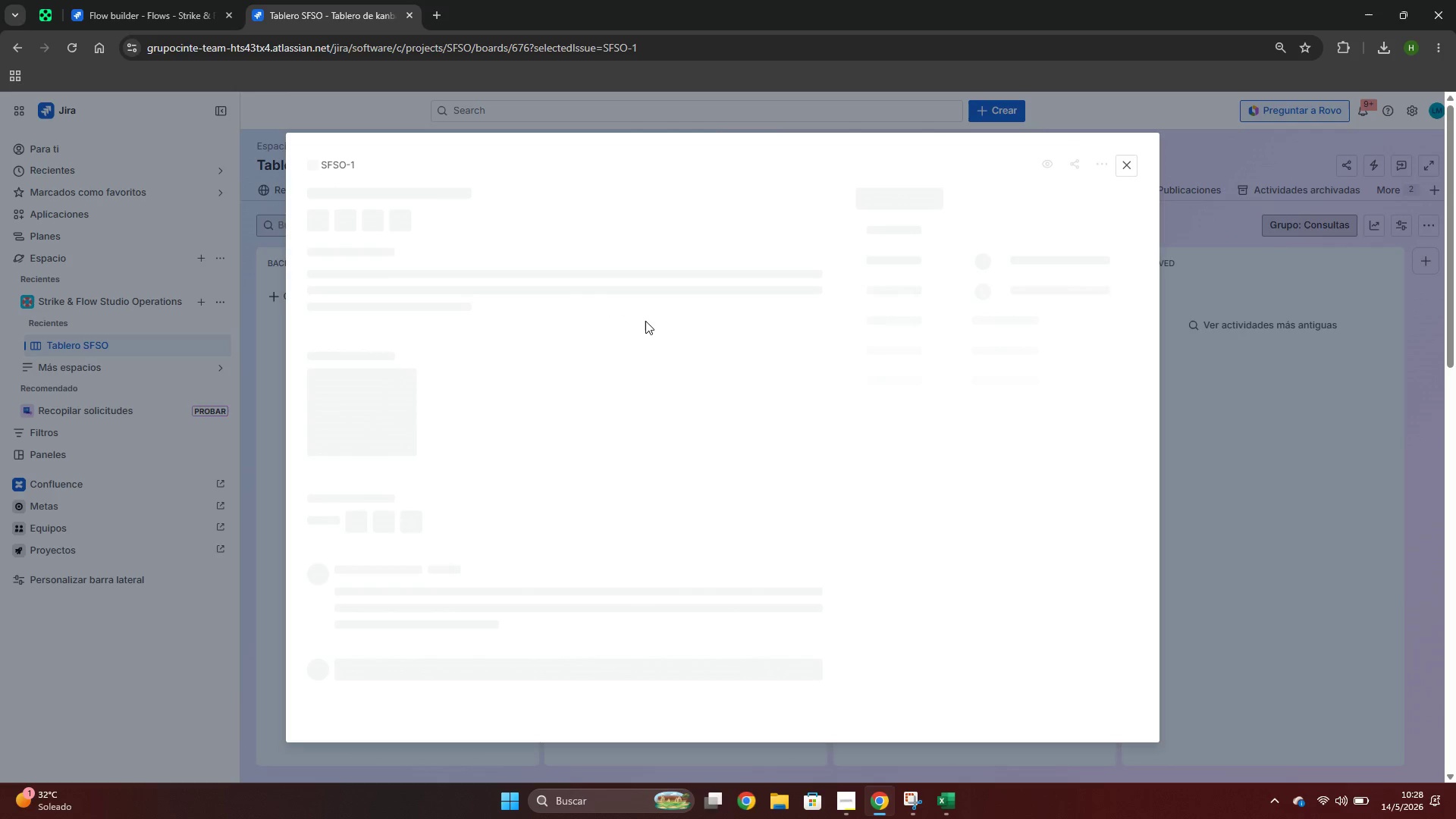 
mouse_move([735, 381])
 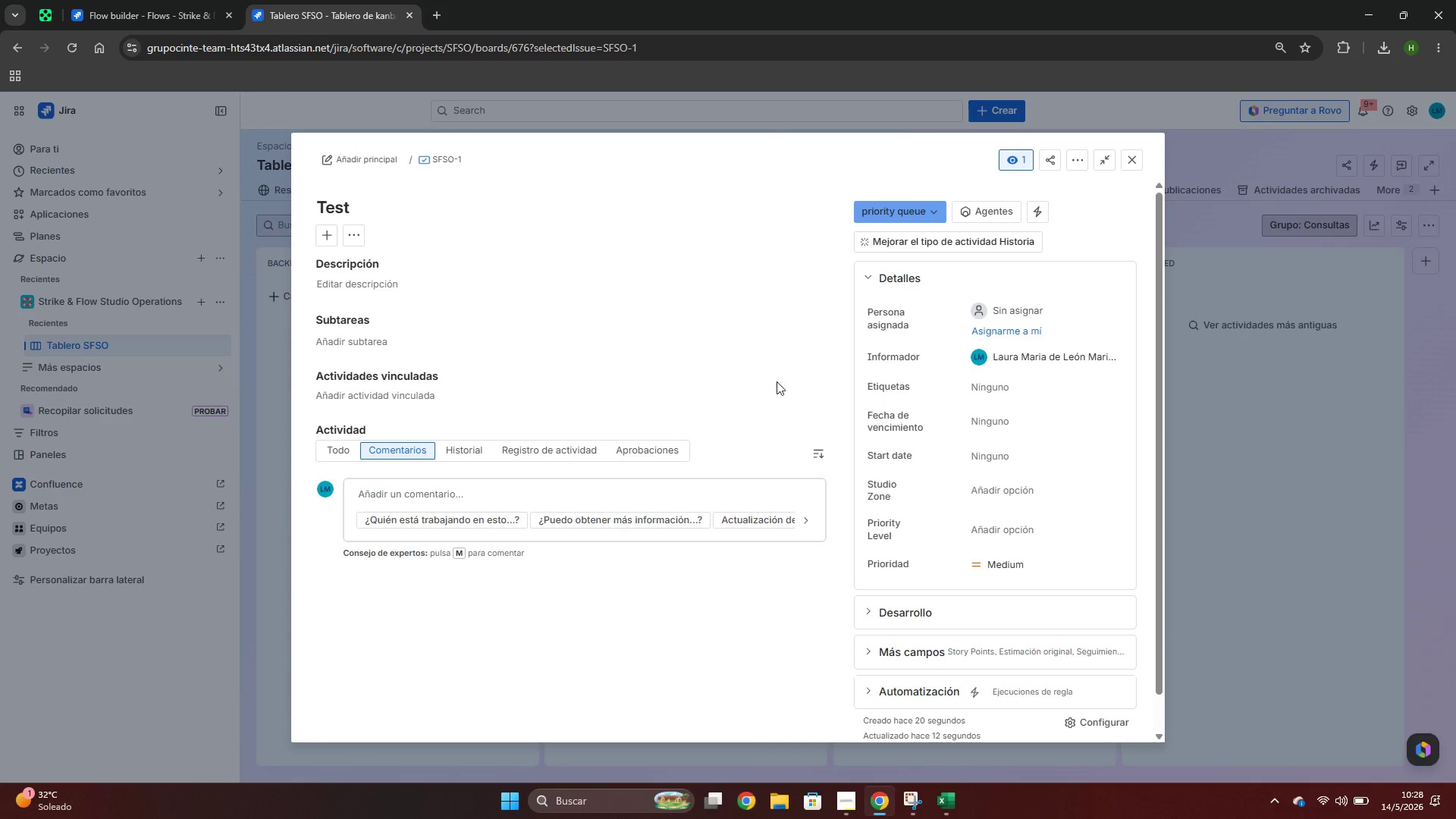 
scroll: coordinate [654, 558], scroll_direction: down, amount: 8.0
 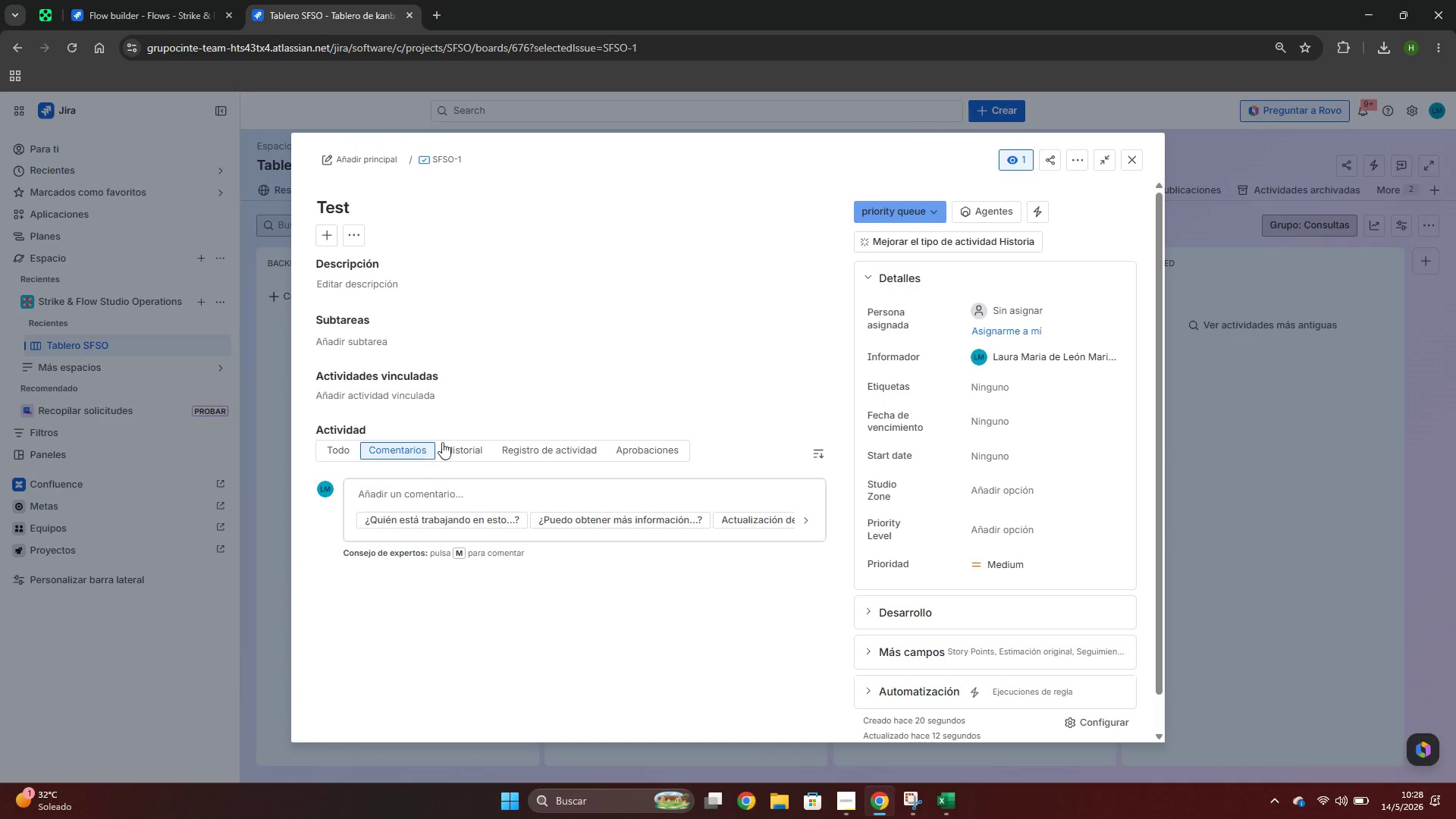 
left_click([454, 438])
 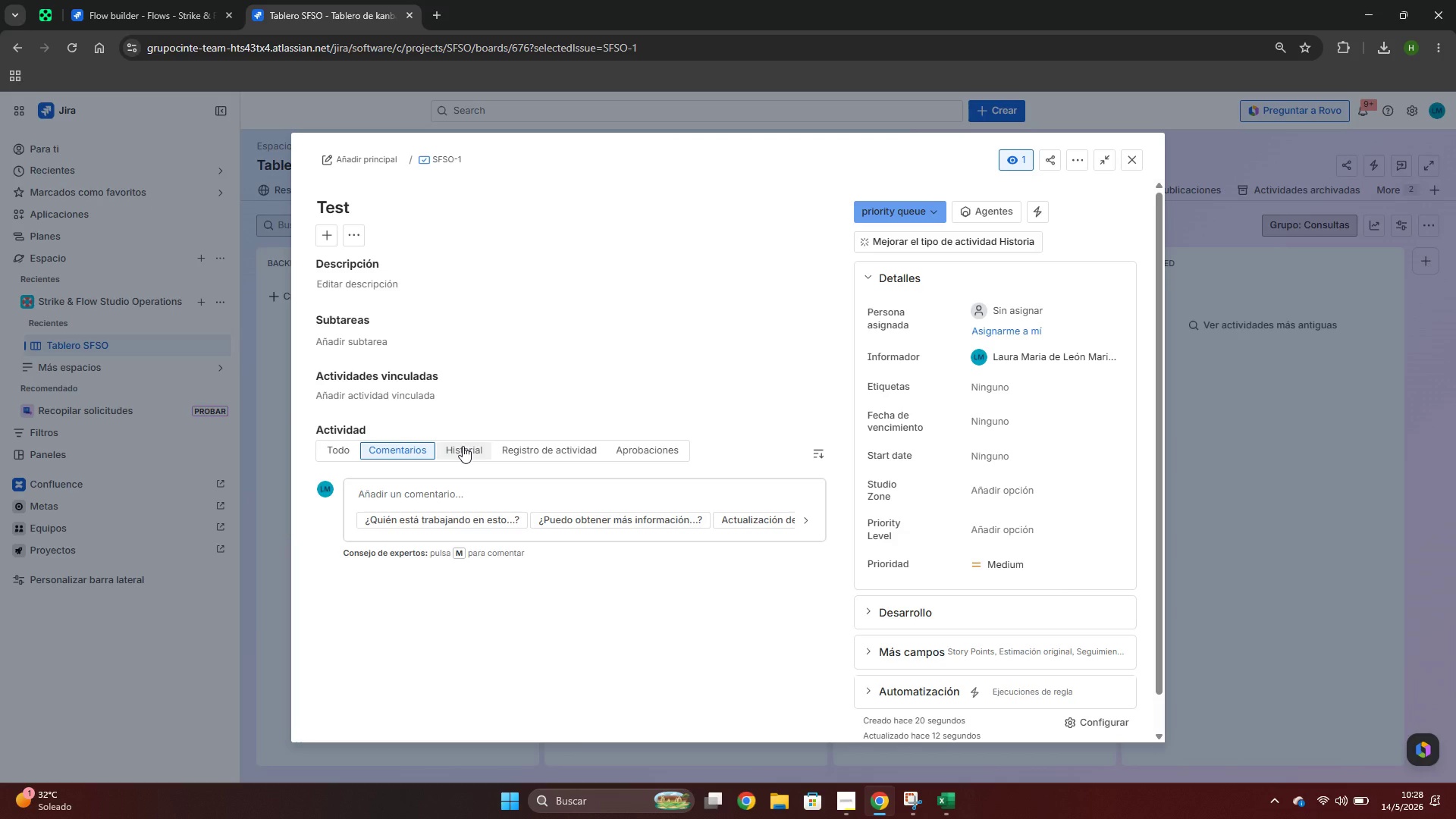 
left_click([463, 446])
 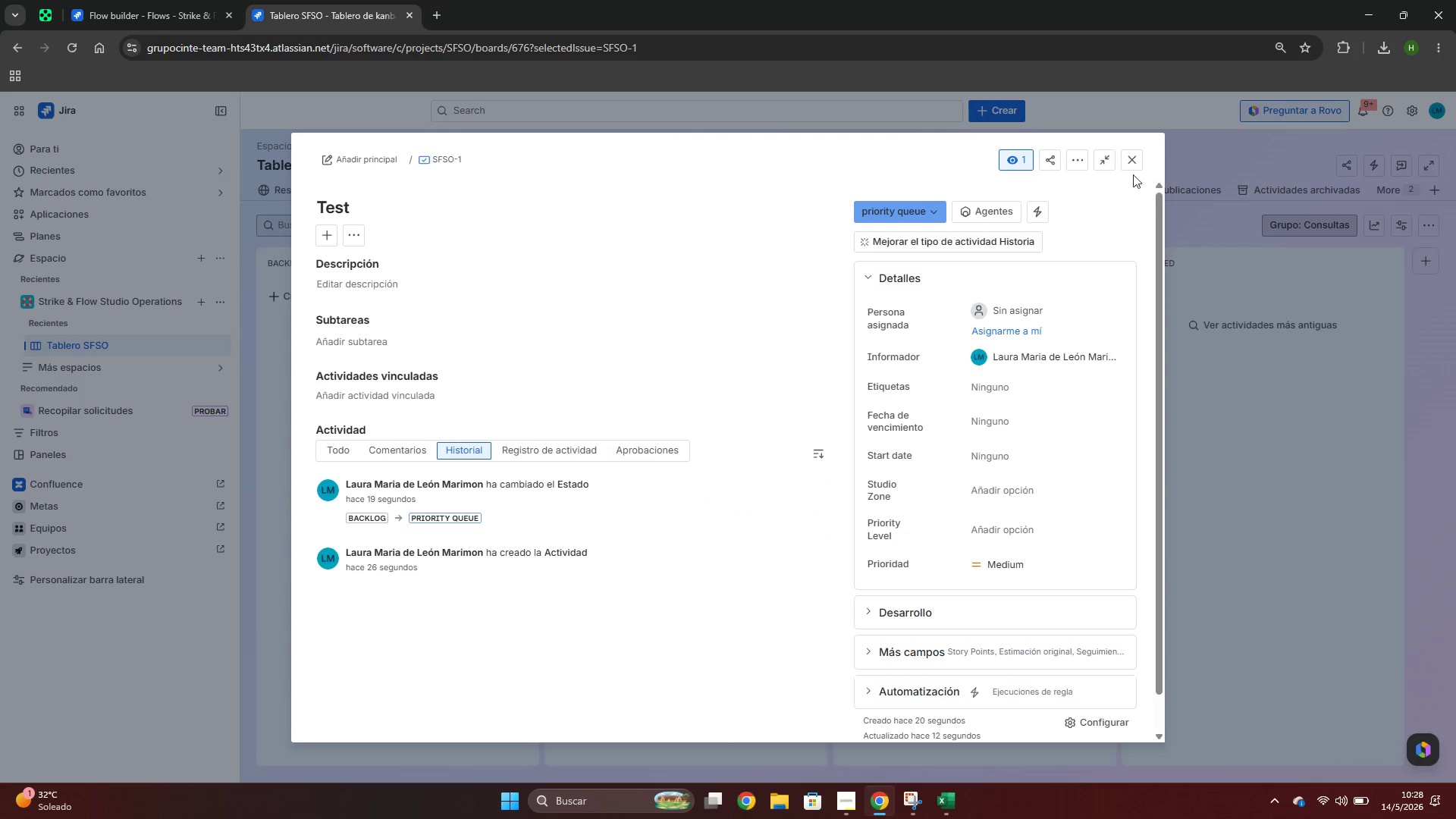 
left_click([176, 0])
 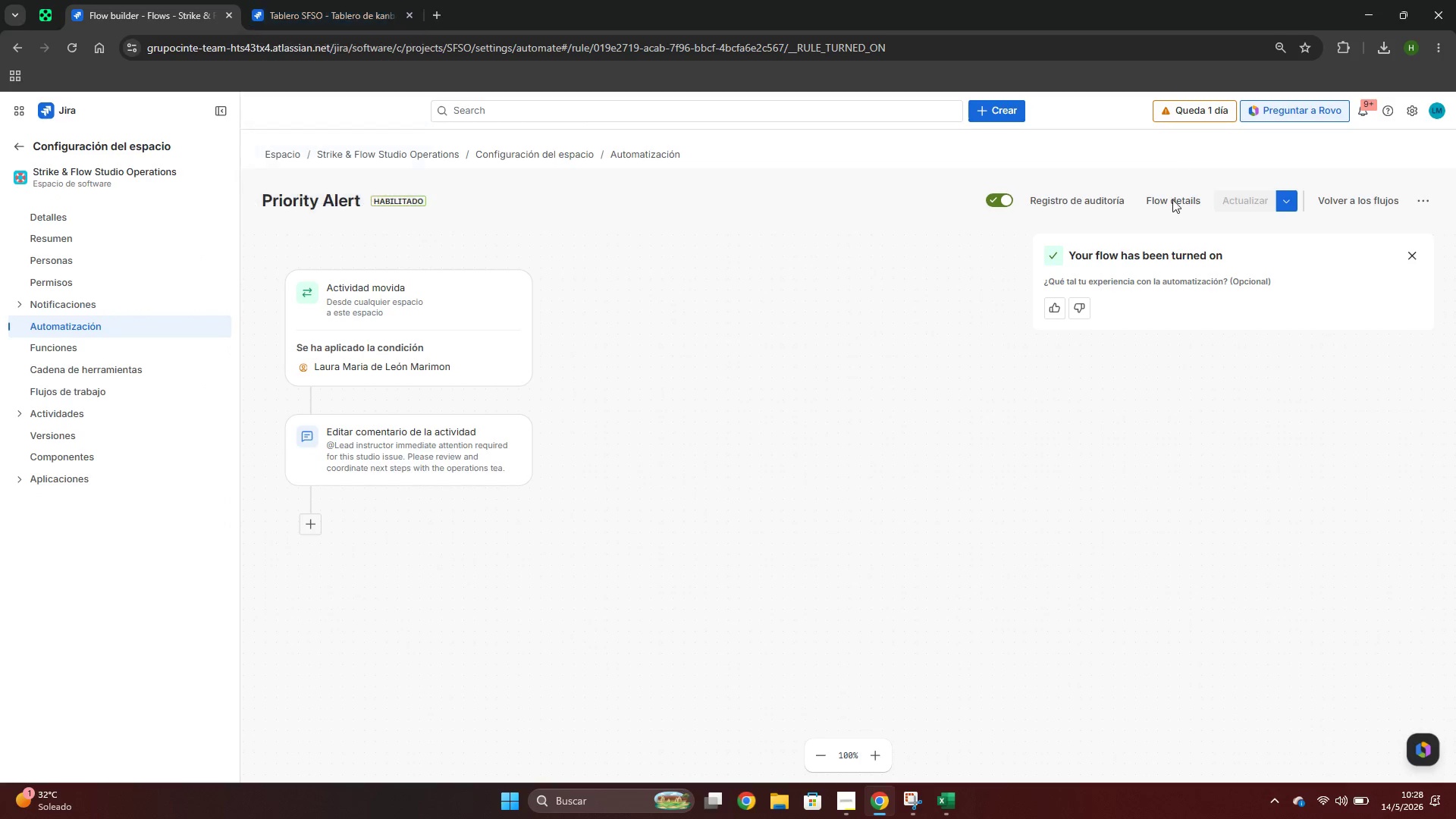 
wait(6.3)
 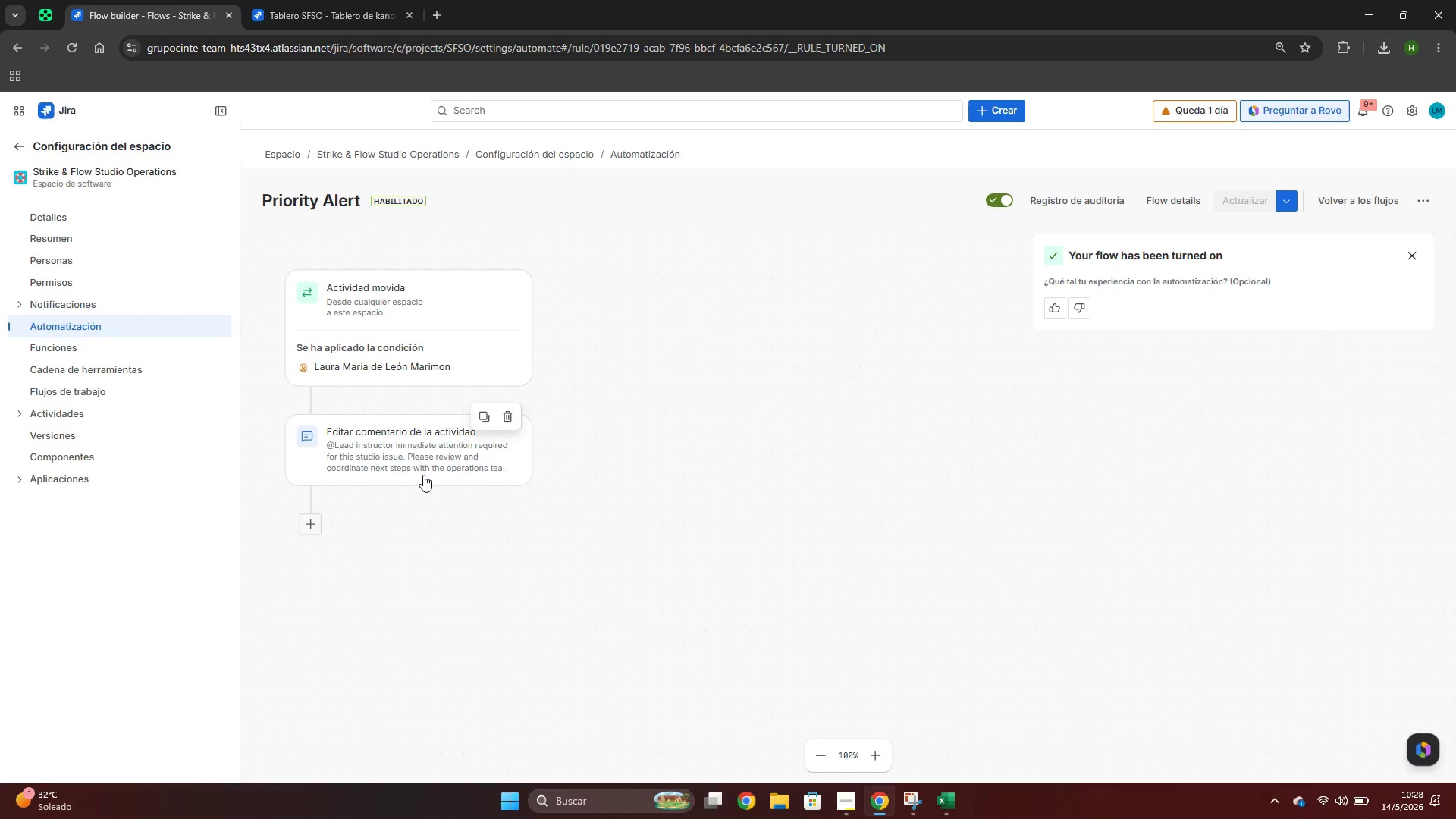 
mouse_move([457, 430])
 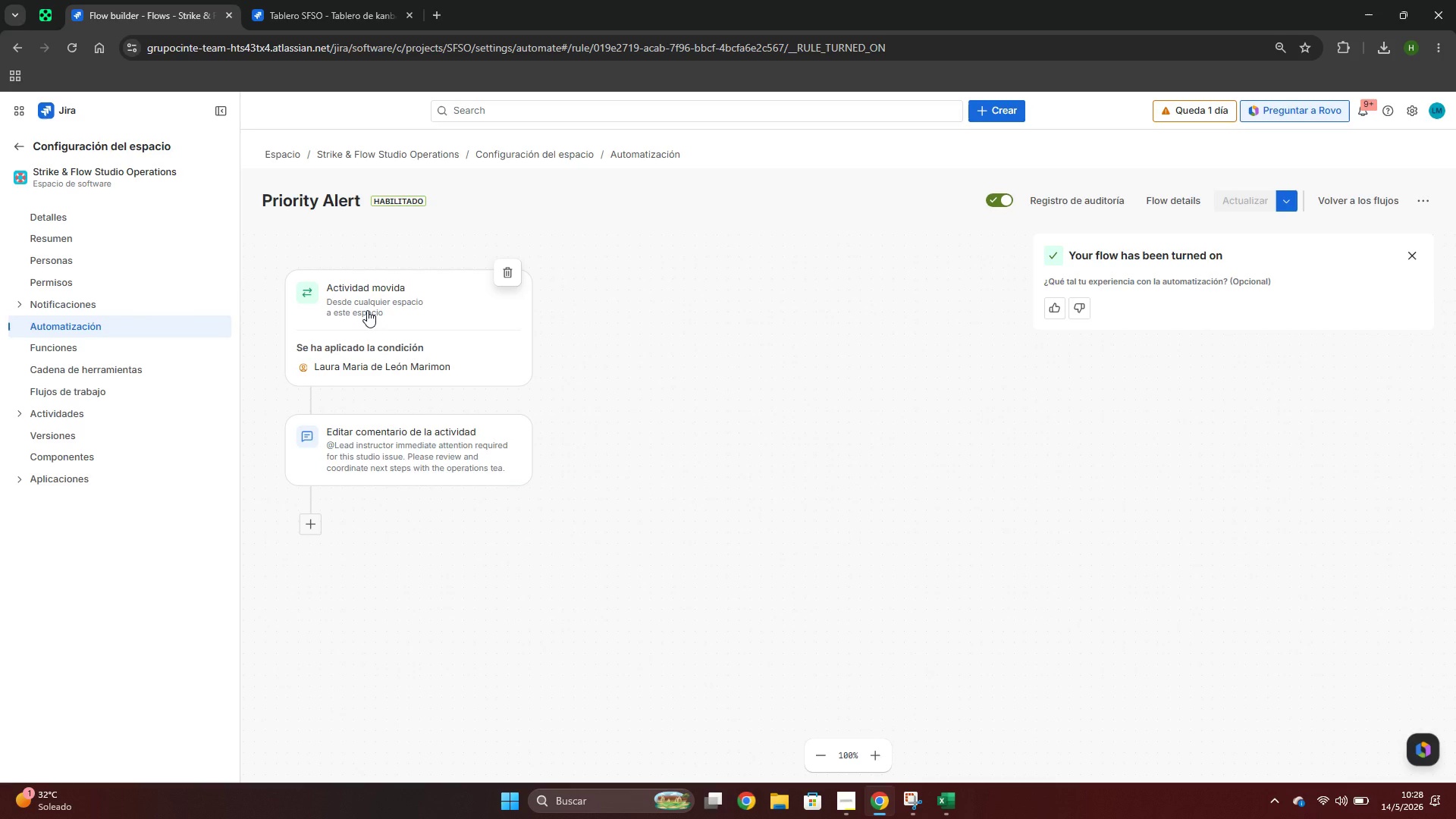 
left_click([367, 310])
 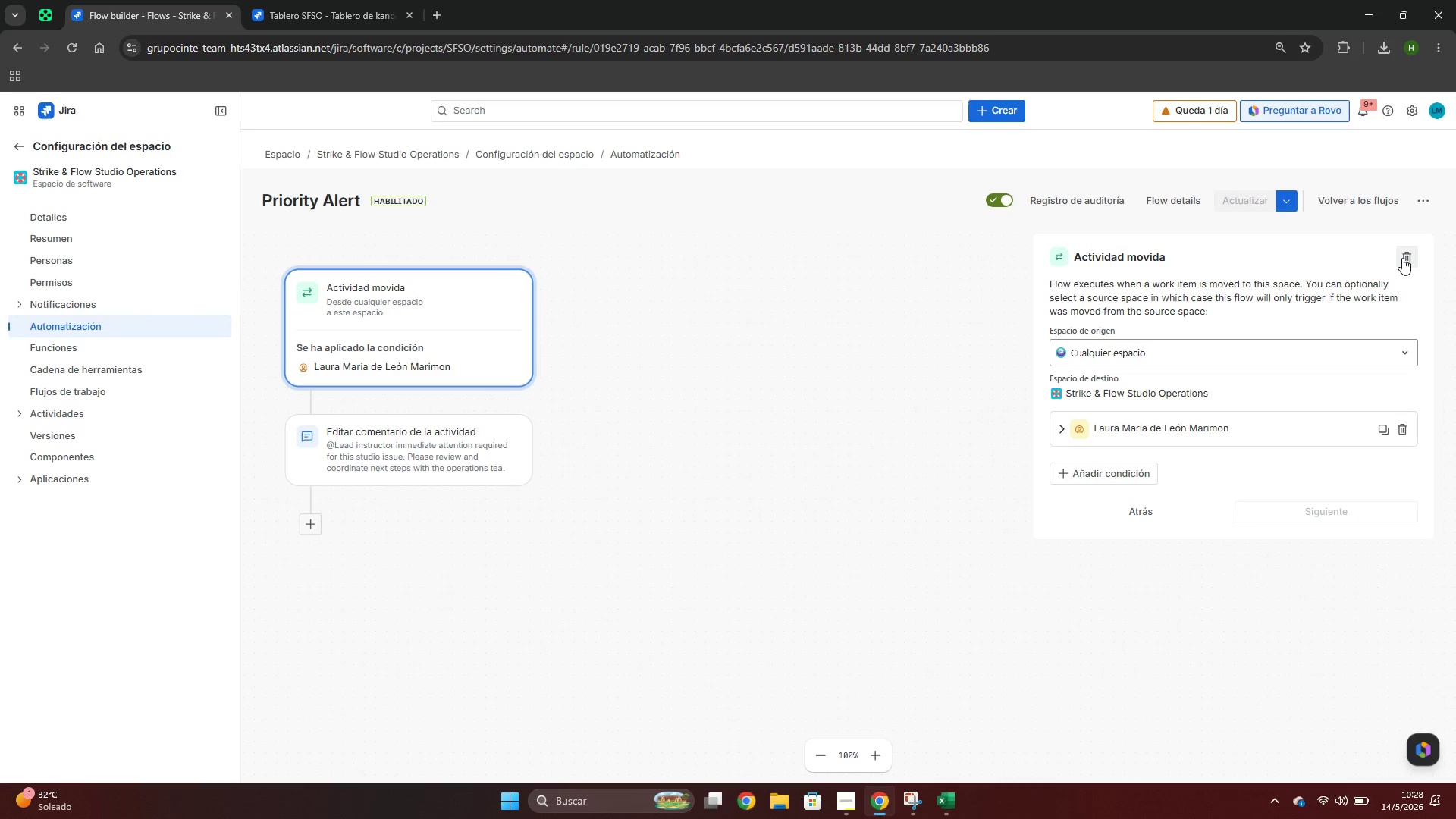 
wait(15.39)
 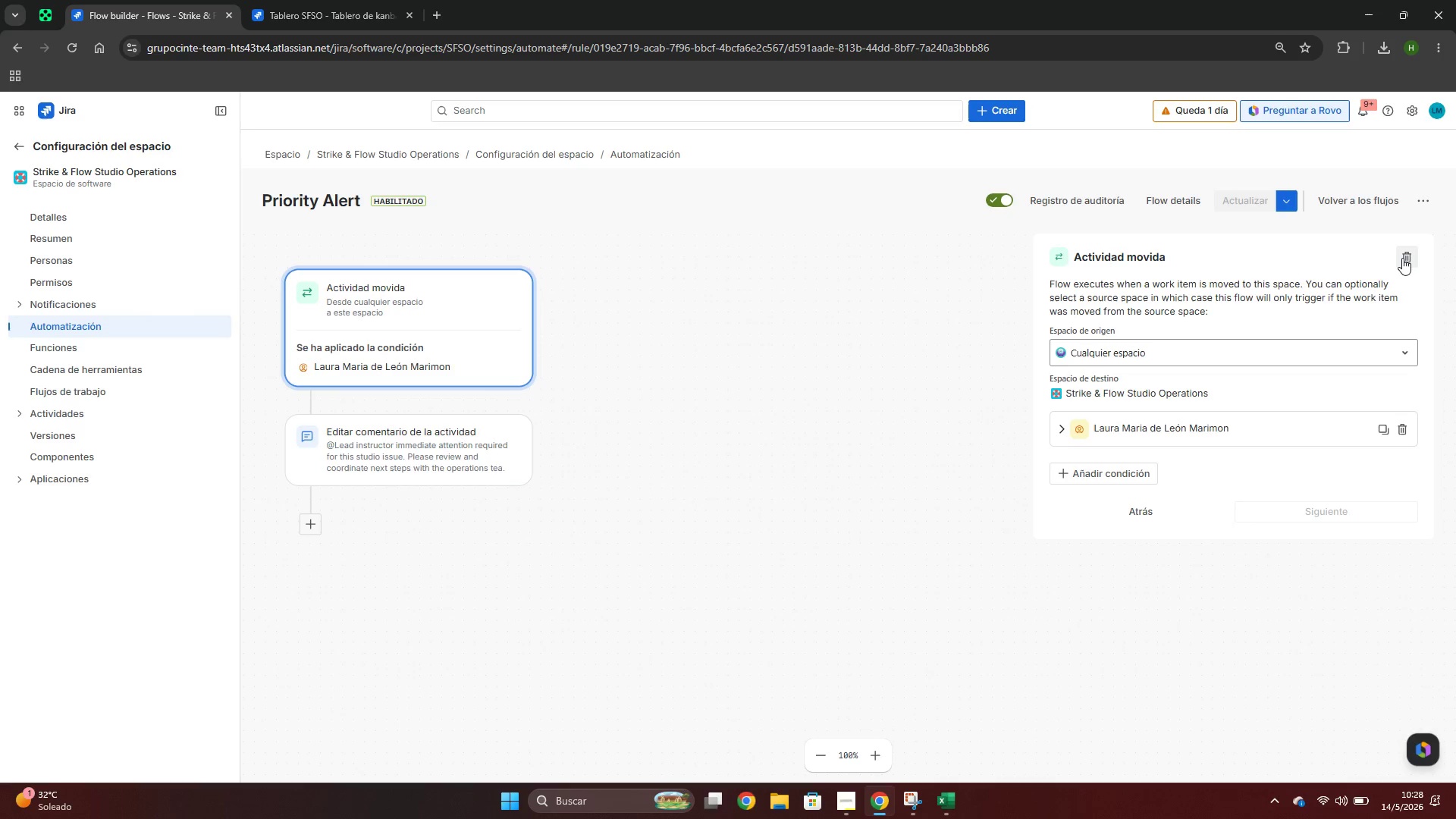 
left_click([367, 395])
 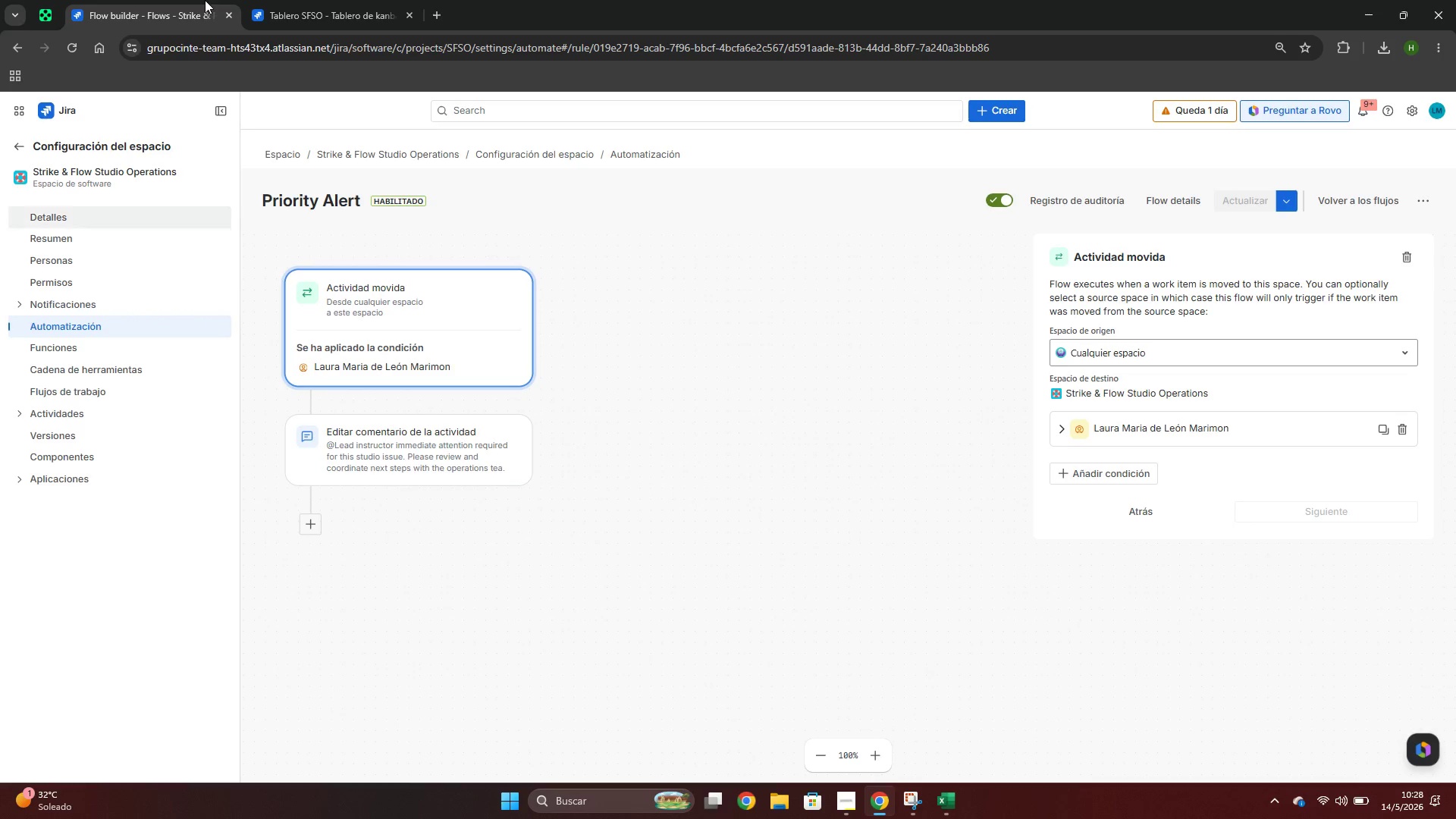 
left_click([251, 0])
 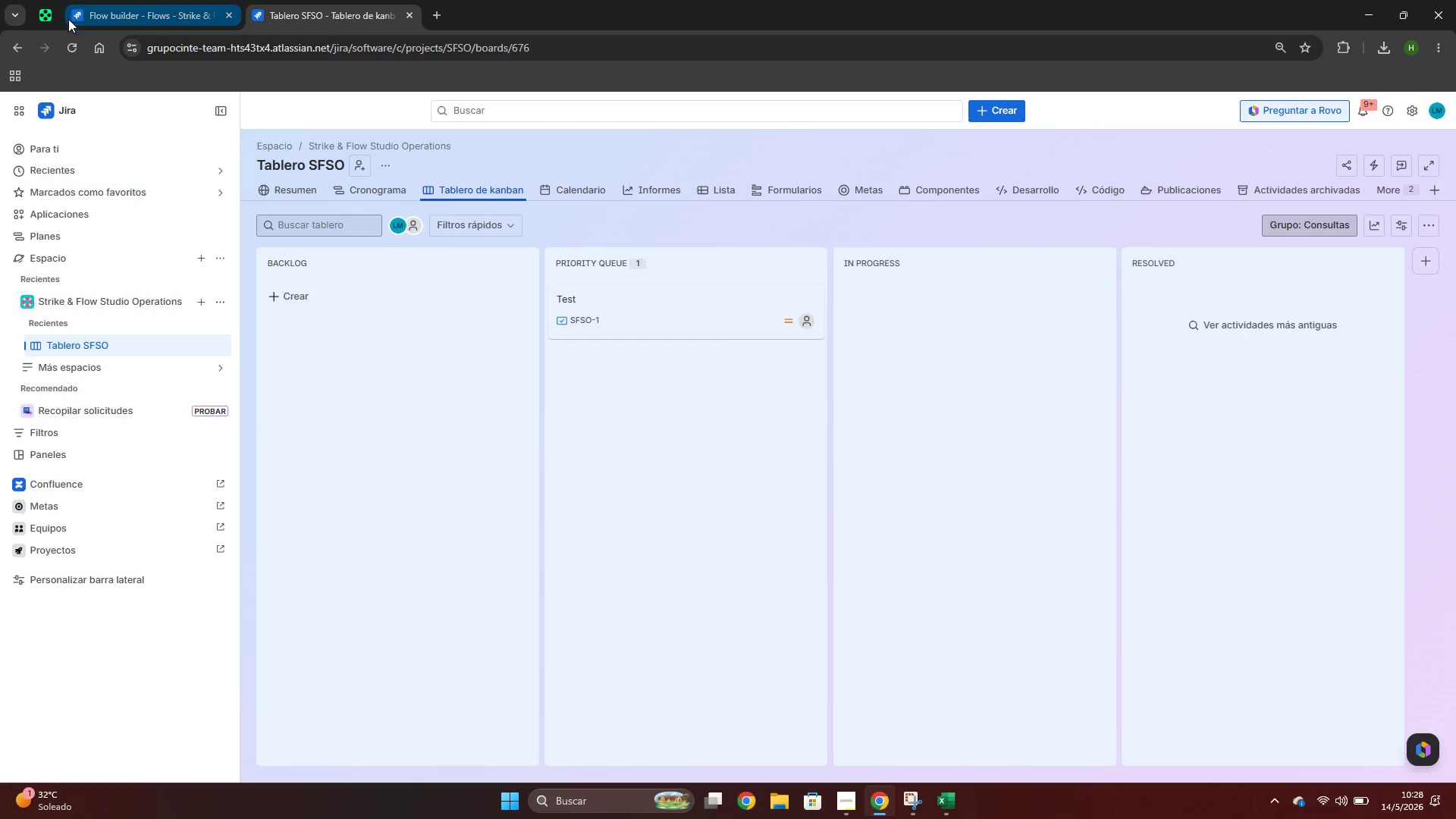 
left_click([70, 39])
 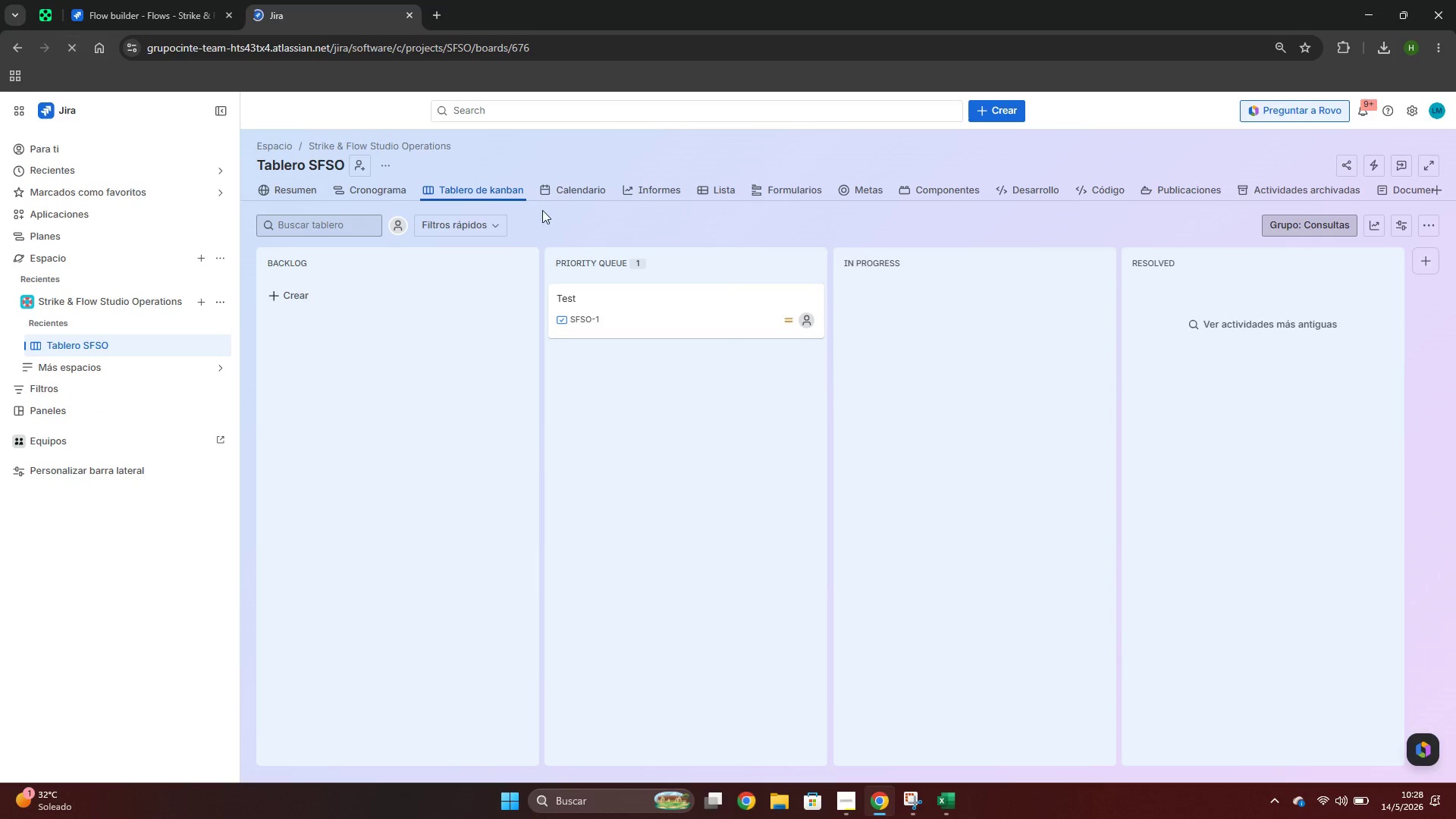 
left_click_drag(start_coordinate=[620, 297], to_coordinate=[266, 300])
 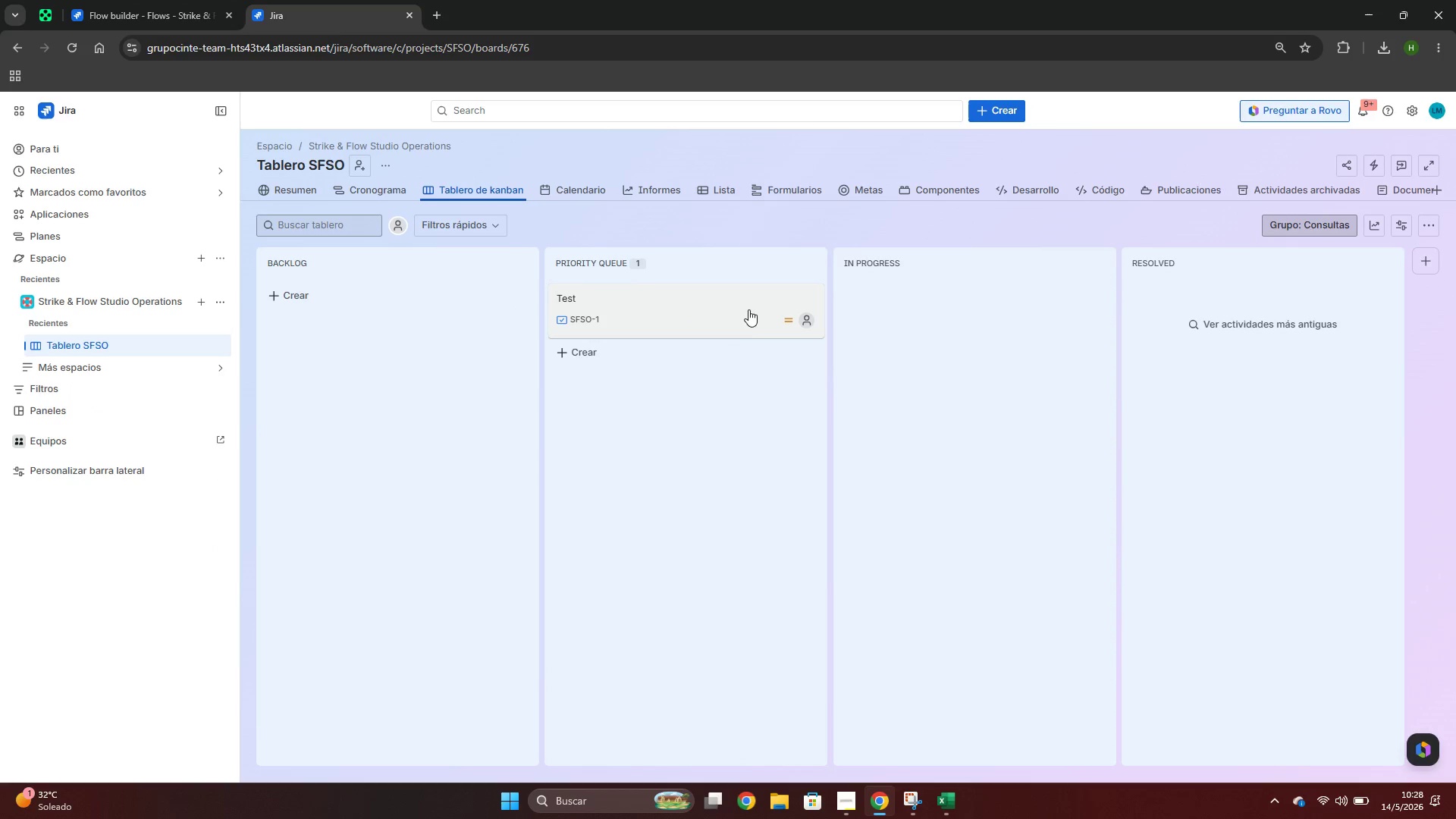 
left_click_drag(start_coordinate=[744, 311], to_coordinate=[300, 302])
 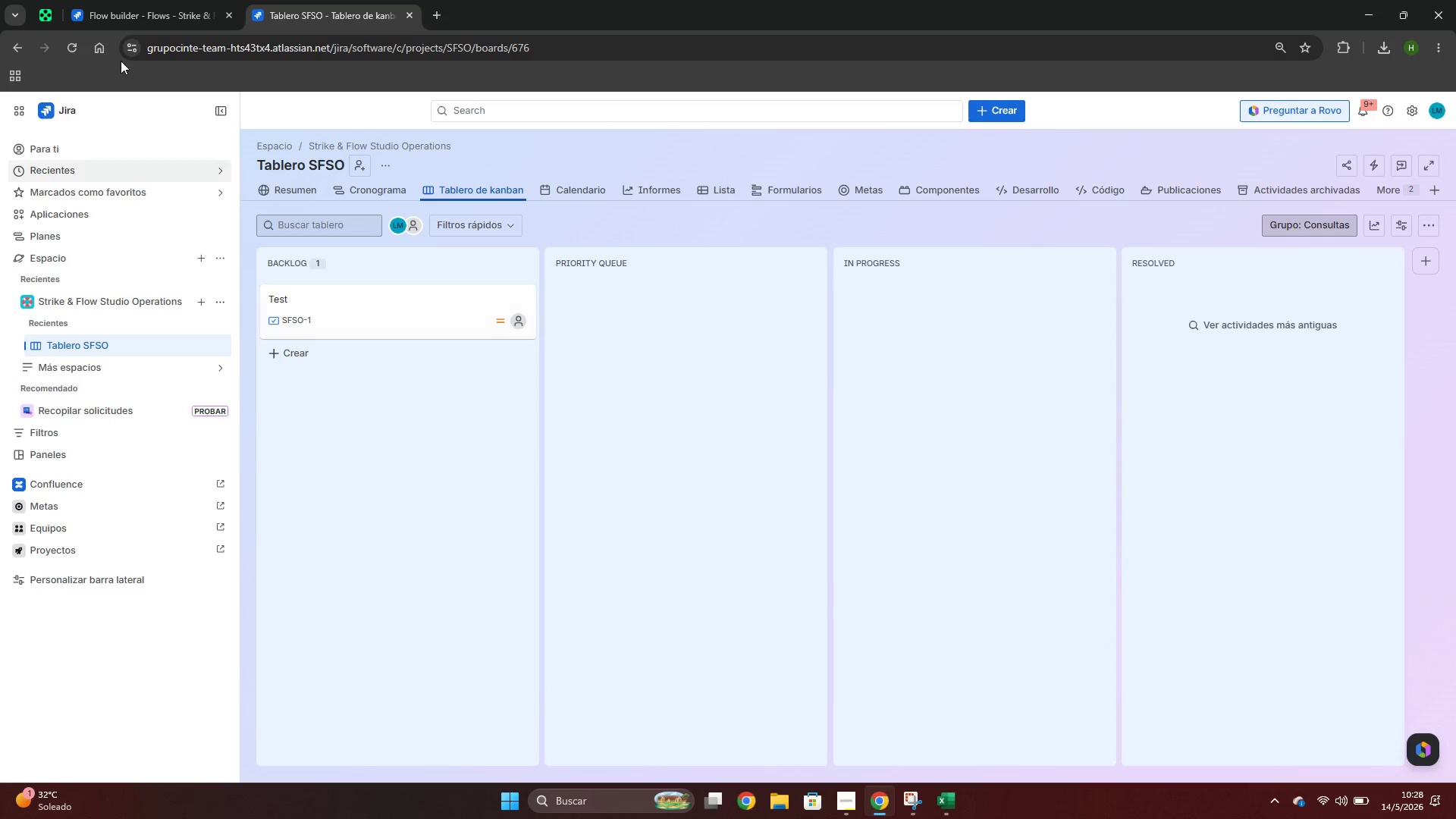 
left_click([89, 0])
 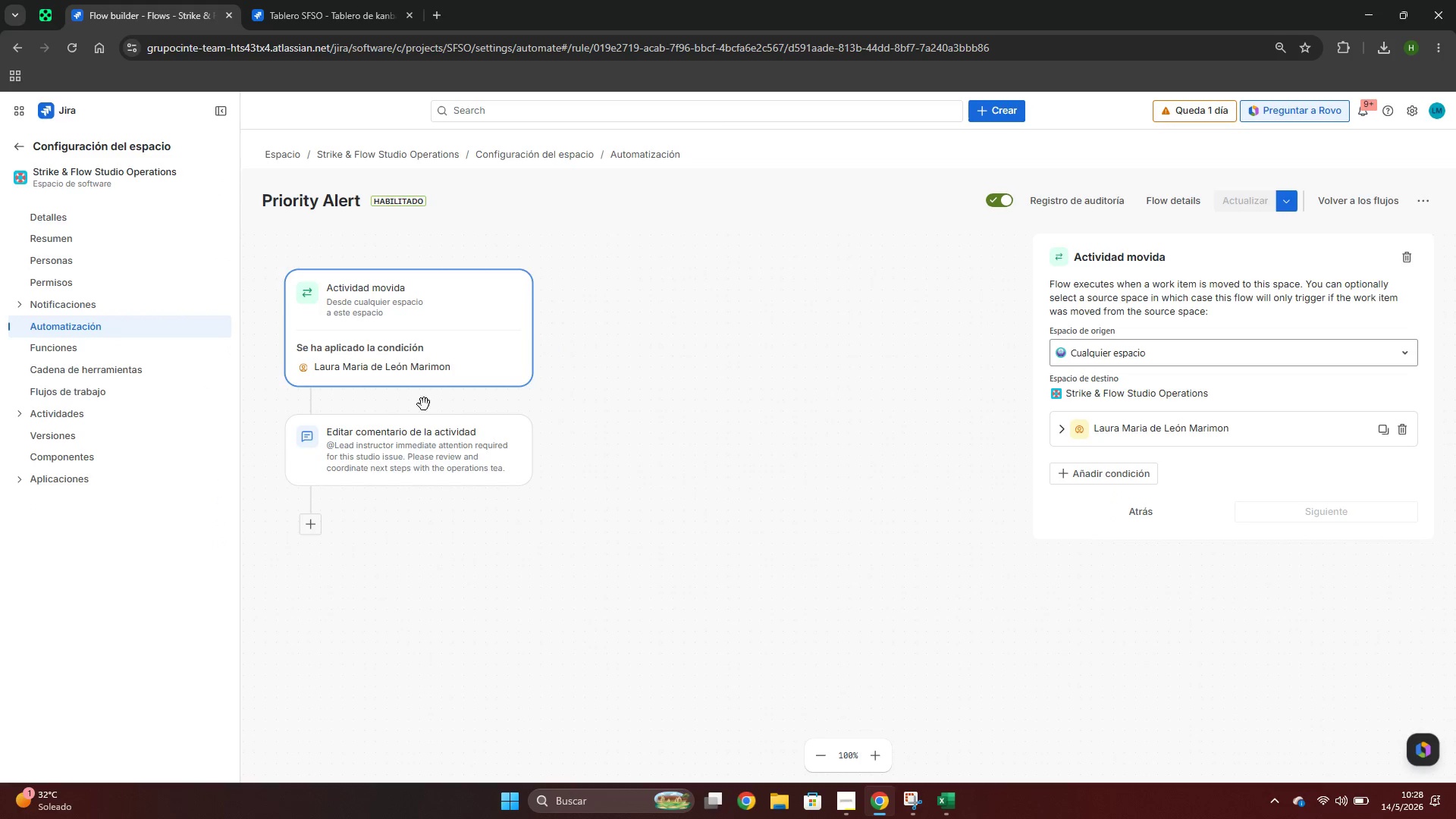 
left_click([306, 400])
 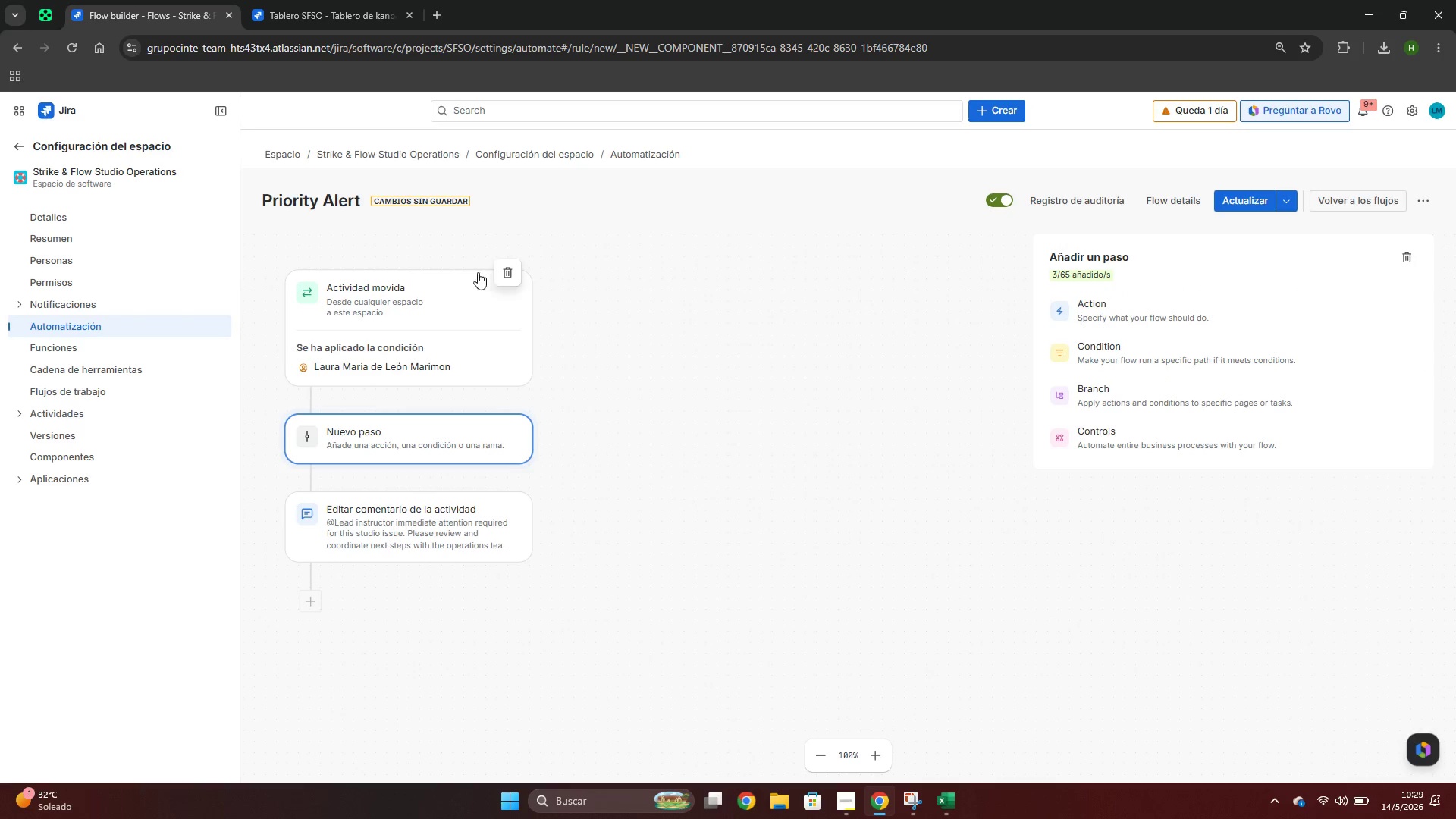 
left_click([464, 350])
 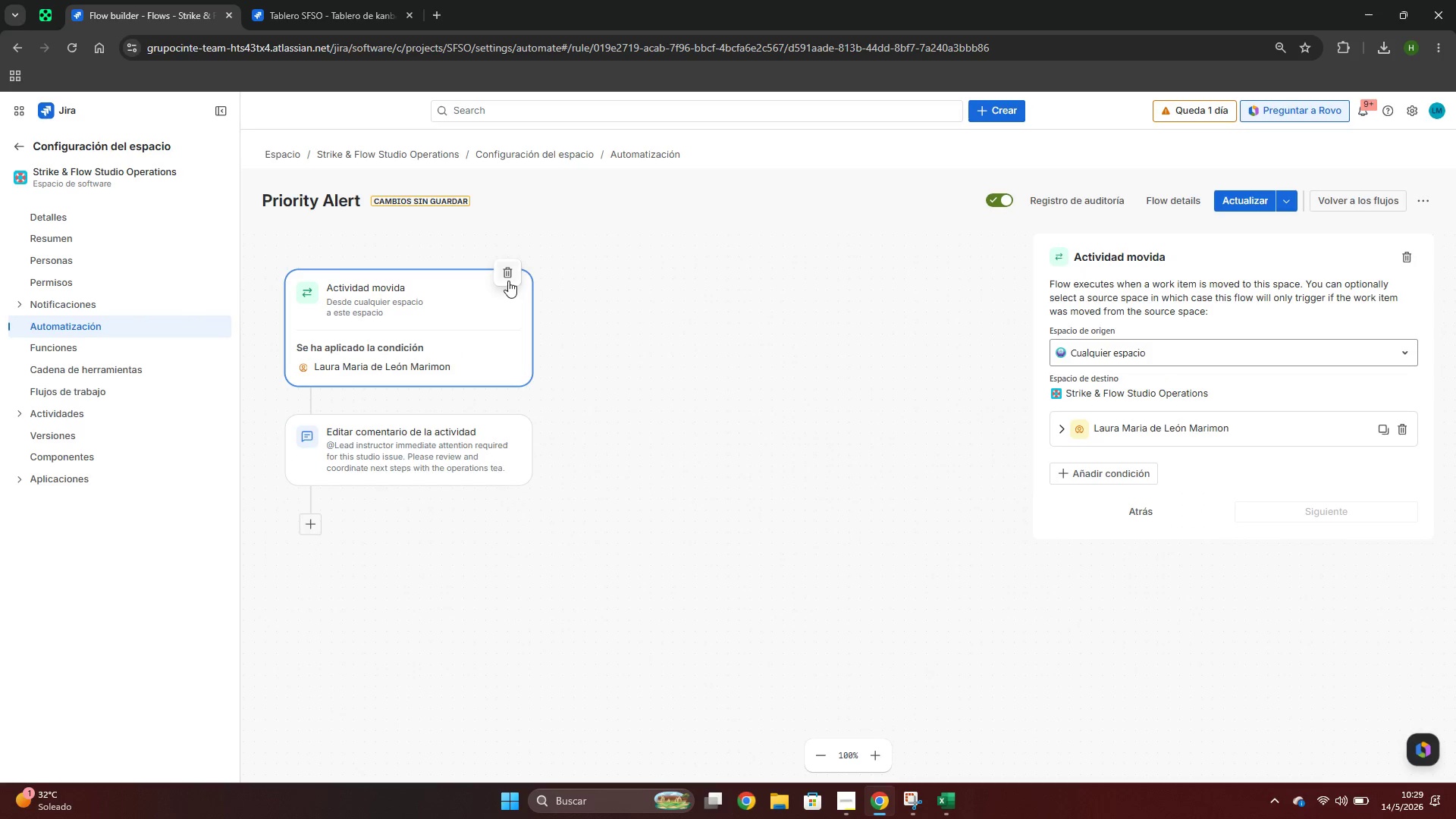 
left_click([507, 268])
 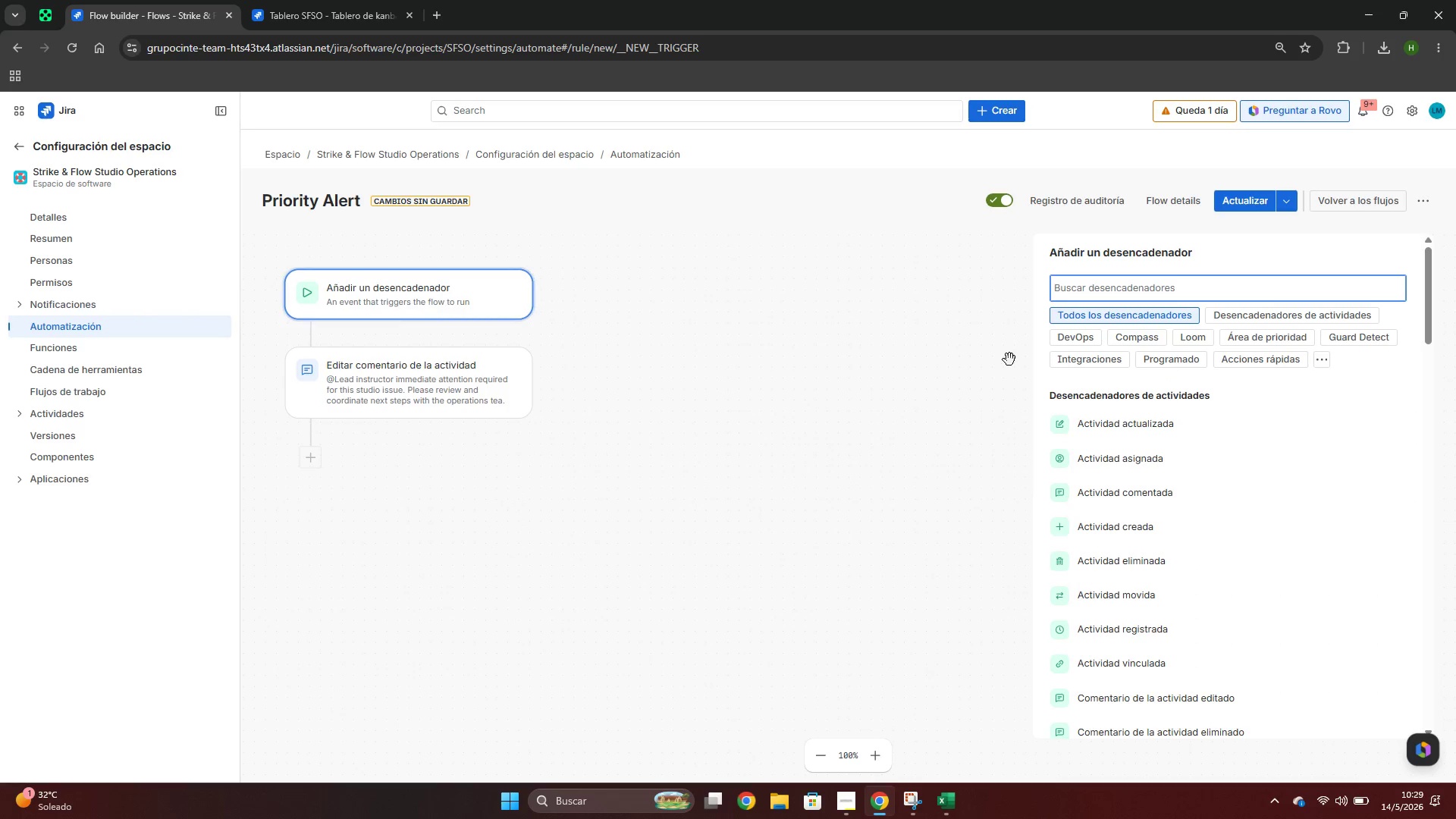 
scroll: coordinate [1113, 541], scroll_direction: down, amount: 7.0
 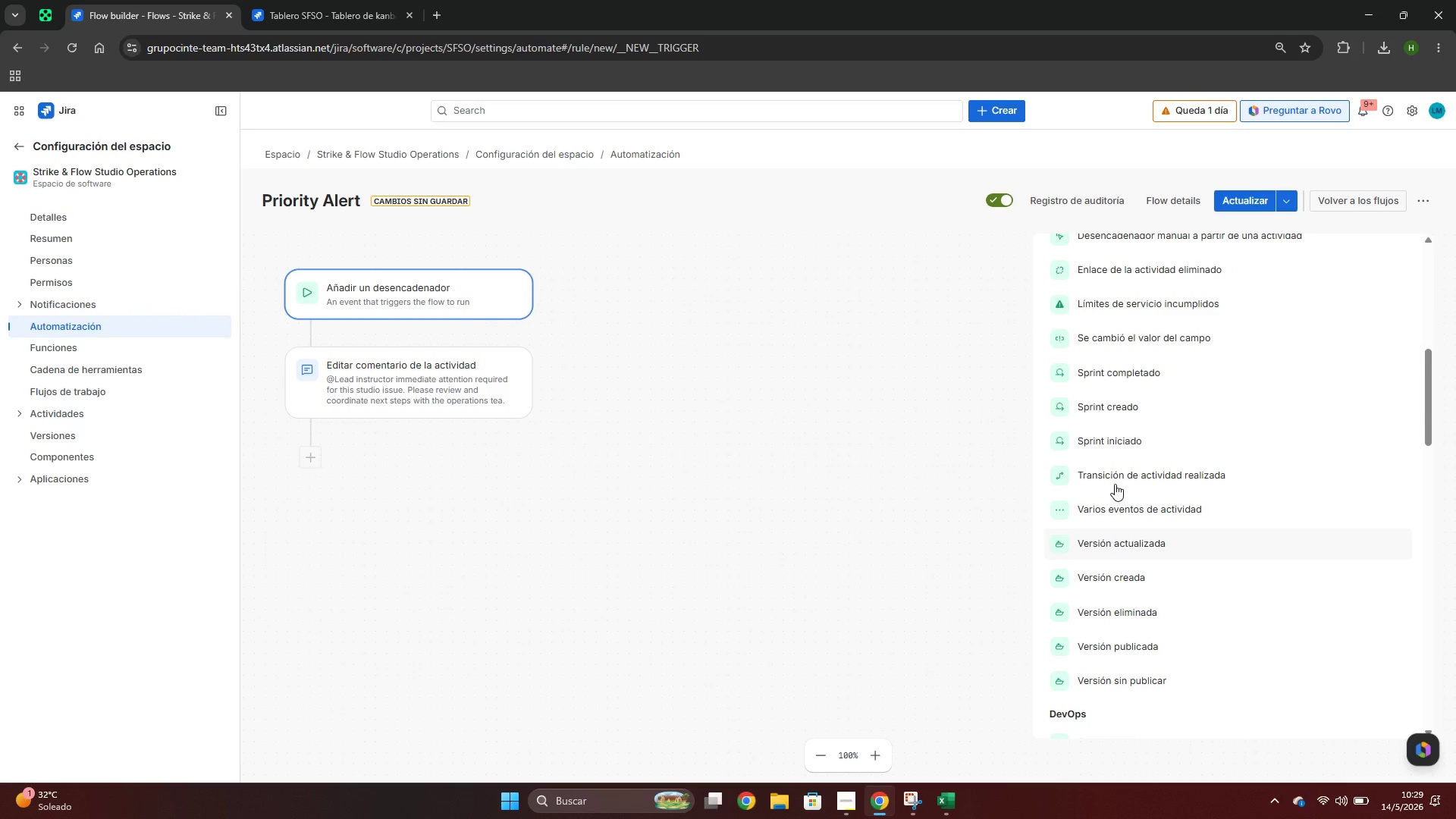 
left_click([1112, 473])
 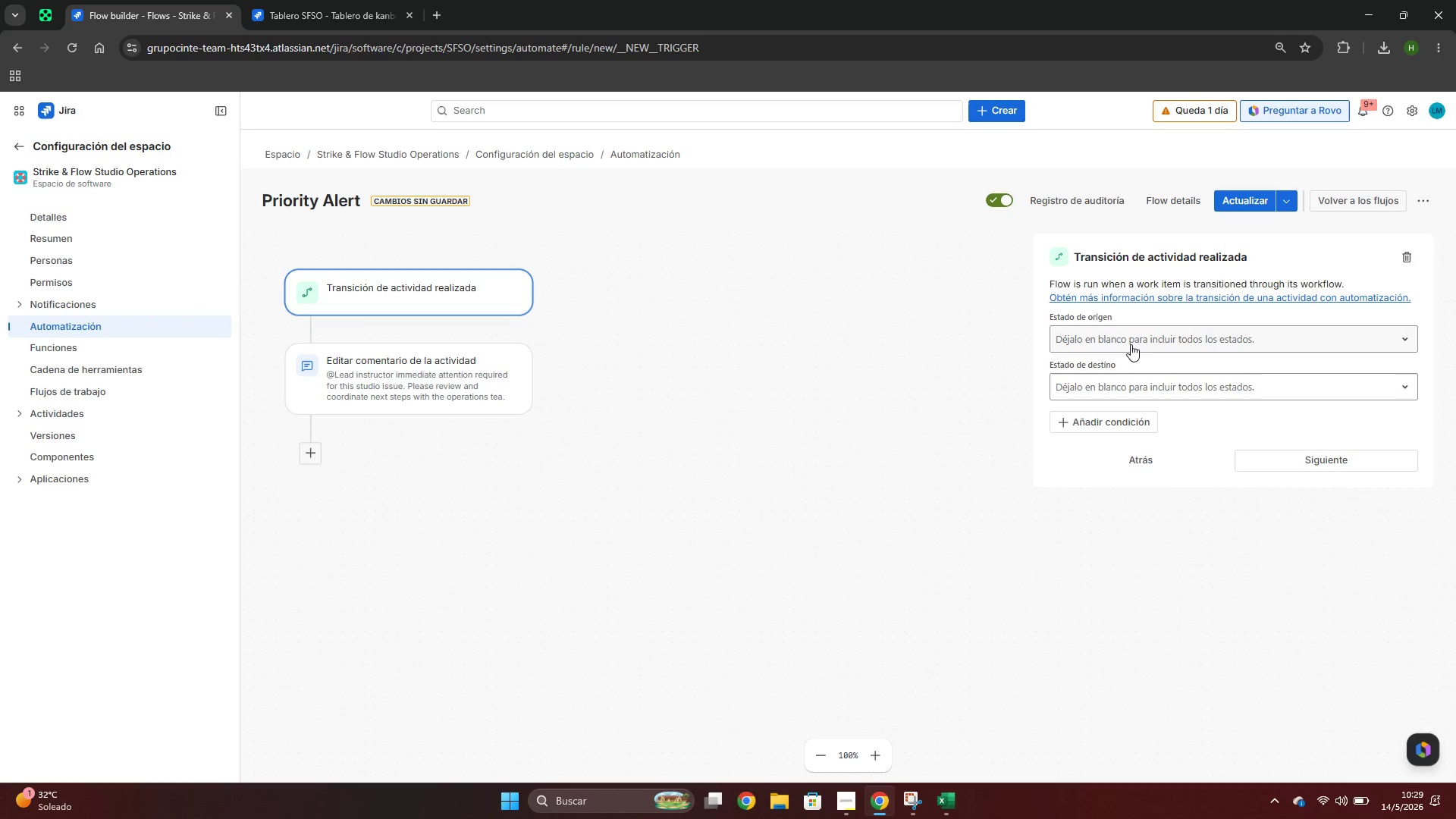 
left_click([1138, 400])
 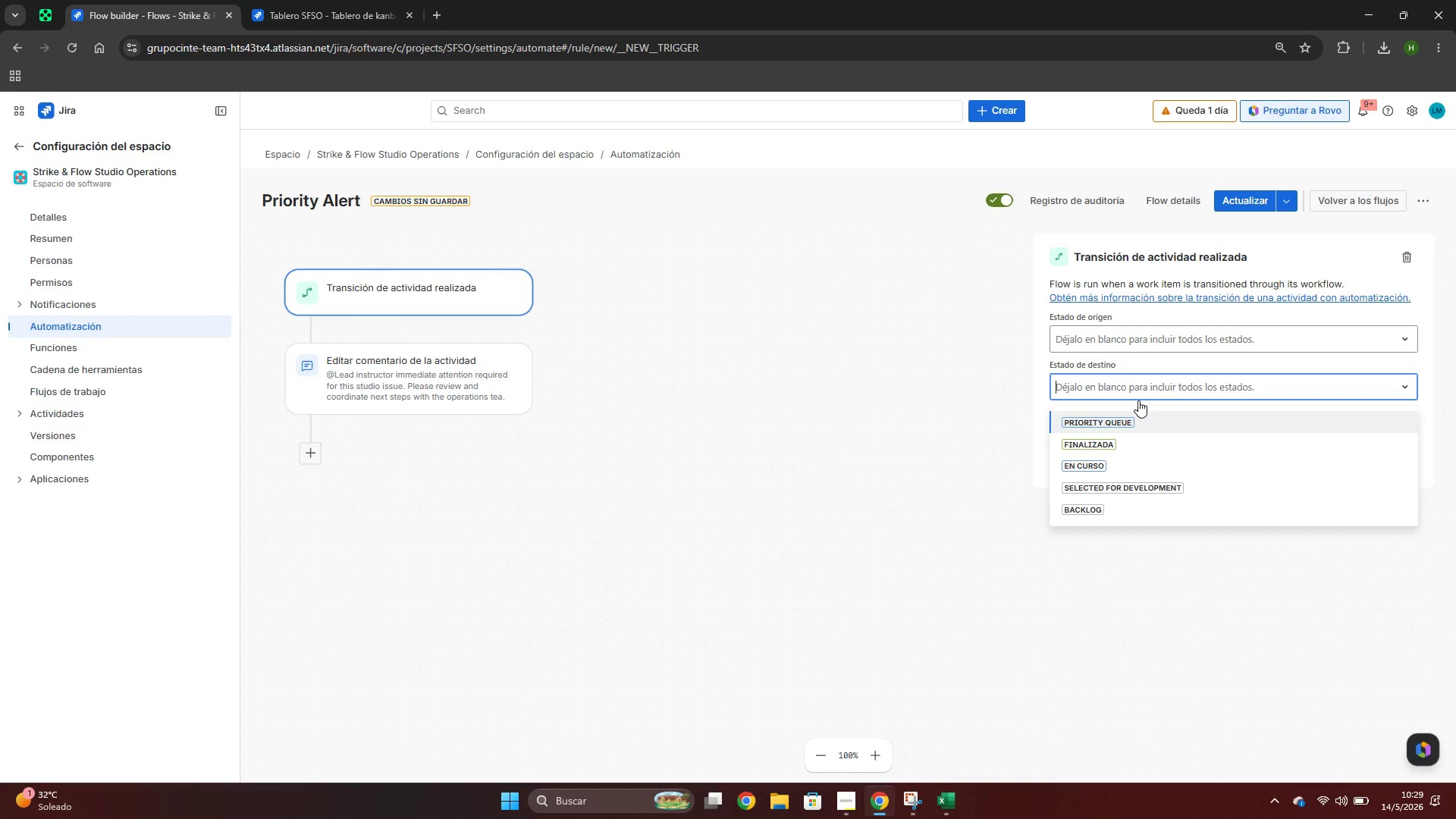 
left_click([1140, 432])
 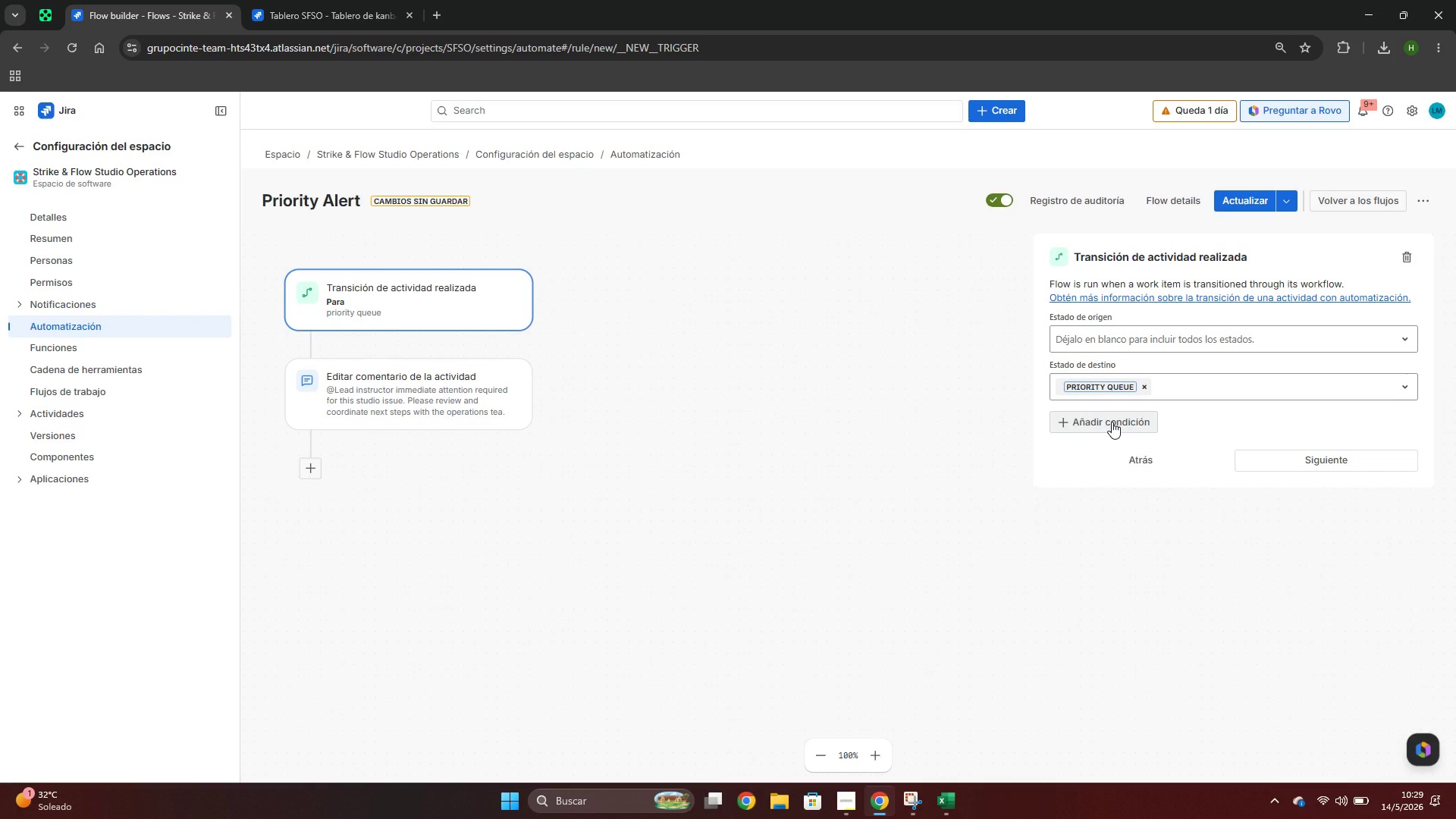 
left_click([1112, 422])
 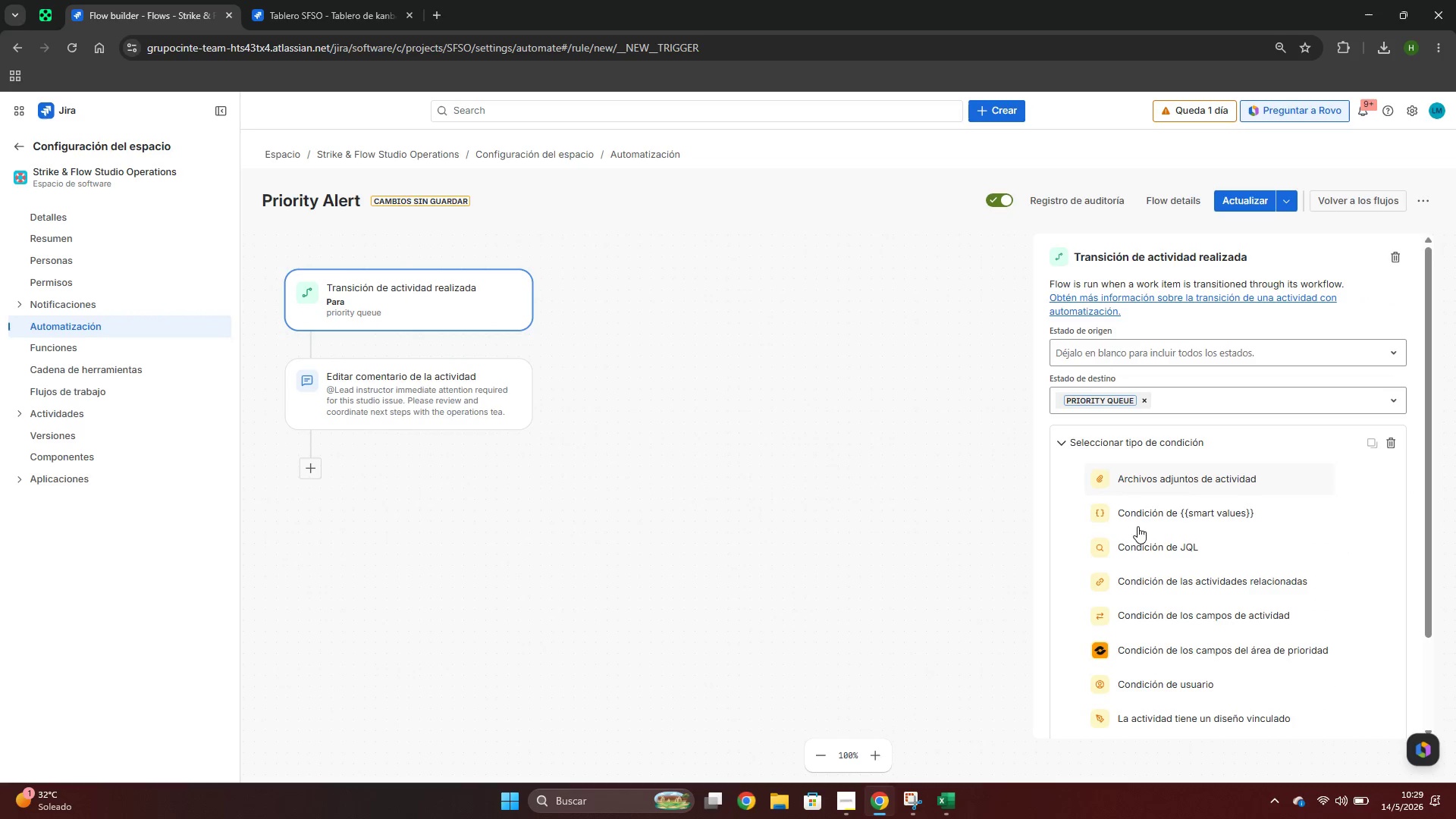 
left_click([1134, 677])
 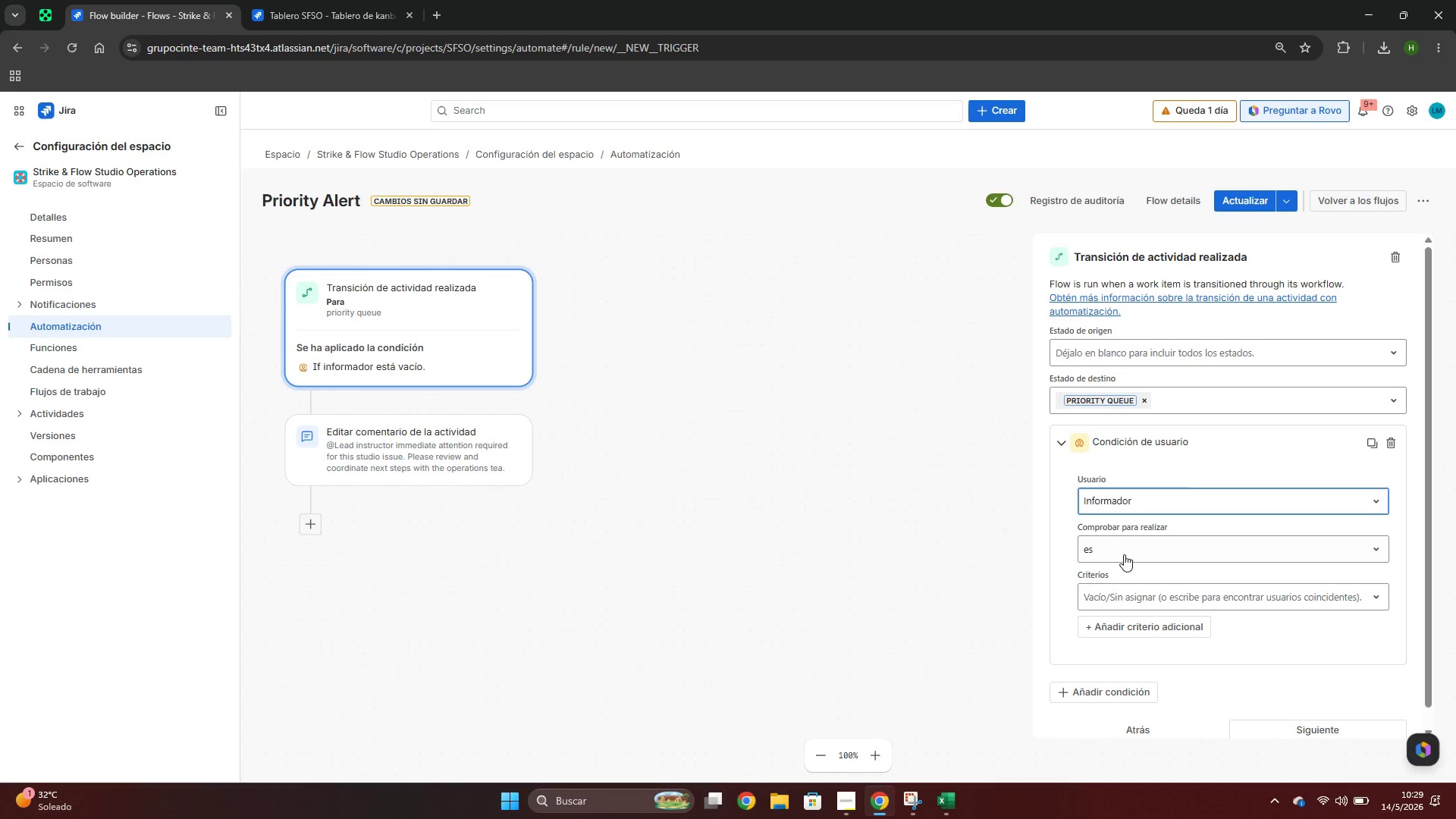 
left_click([1134, 604])
 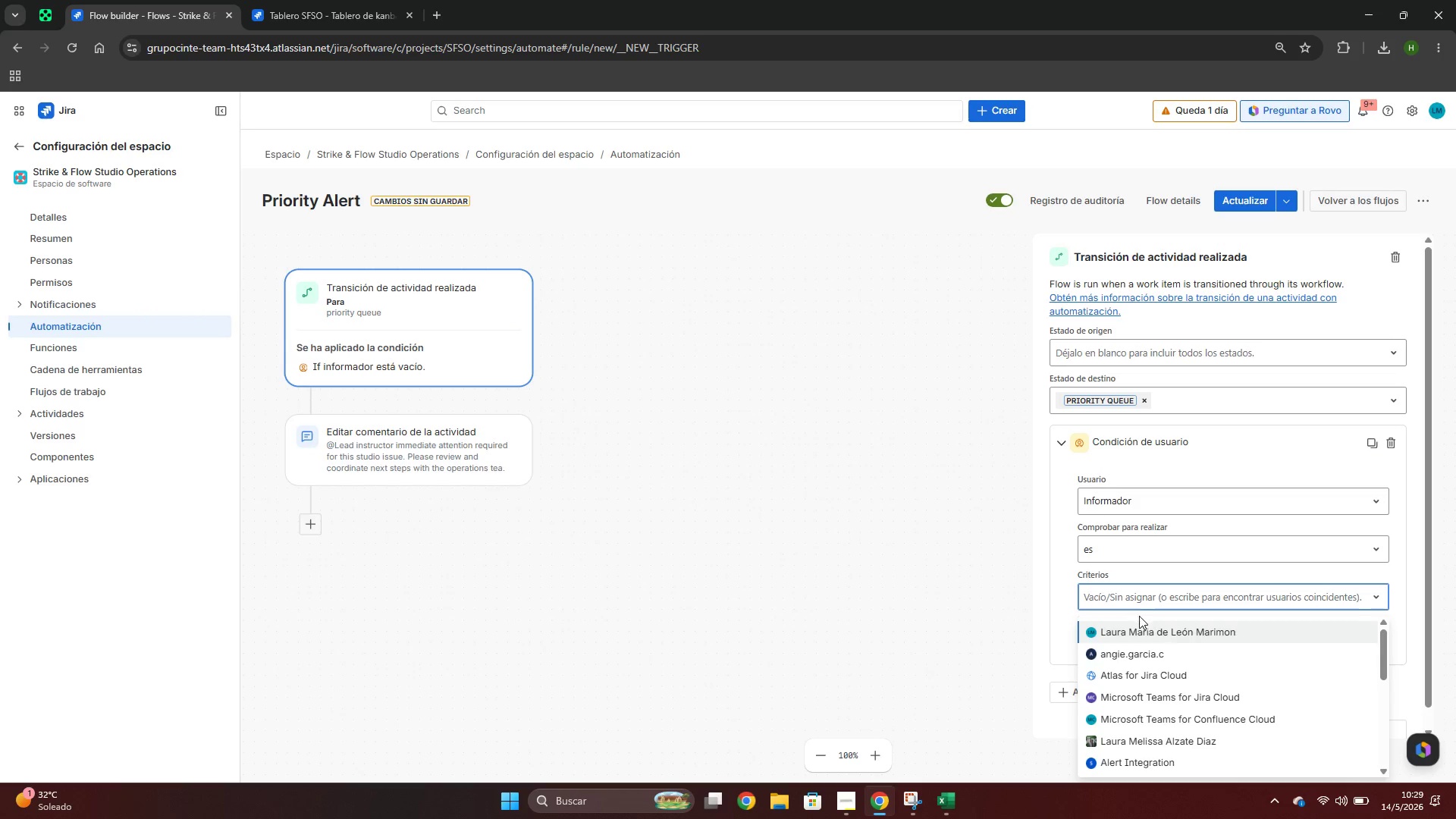 
left_click([1145, 630])
 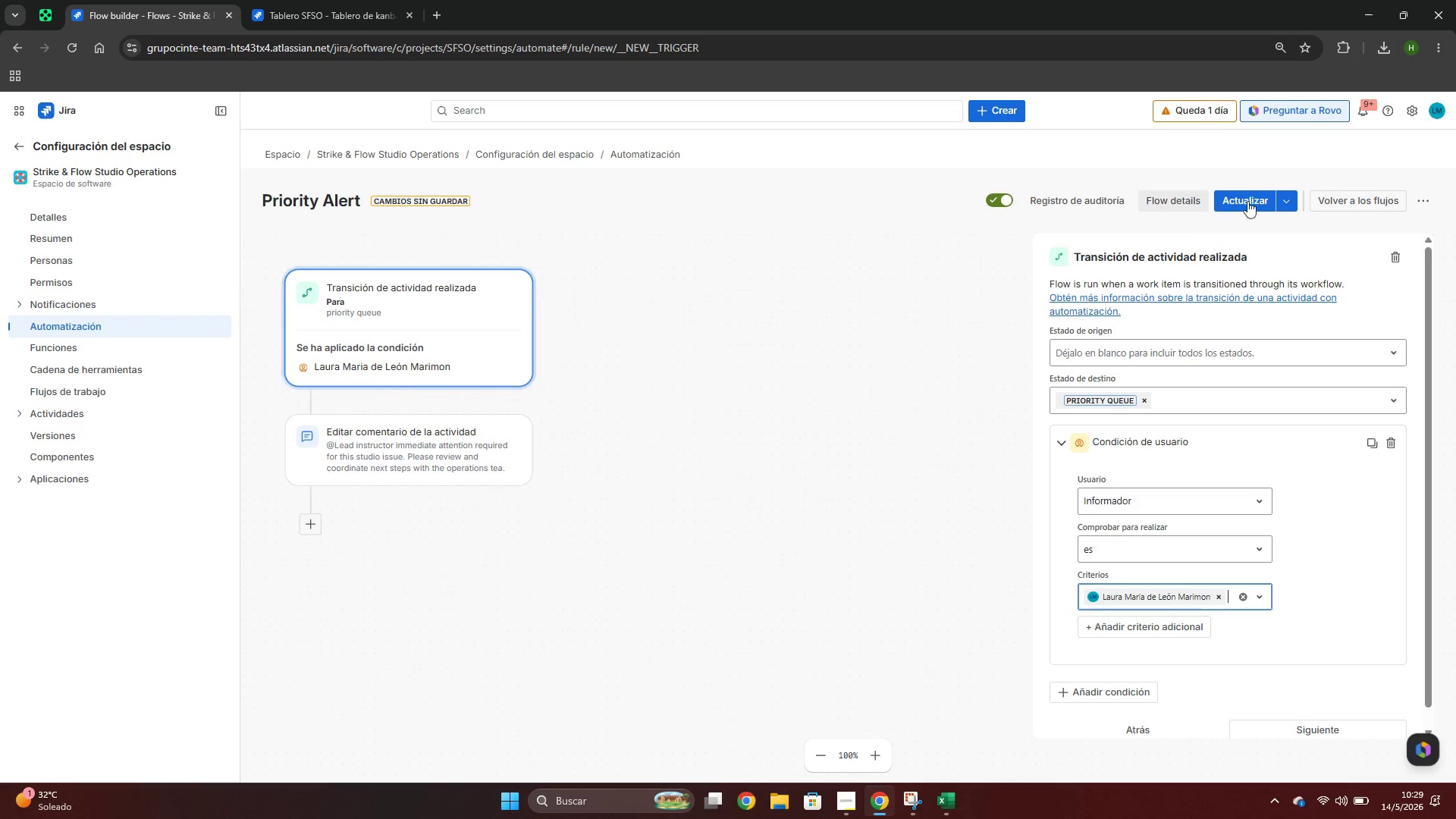 
left_click([1259, 193])
 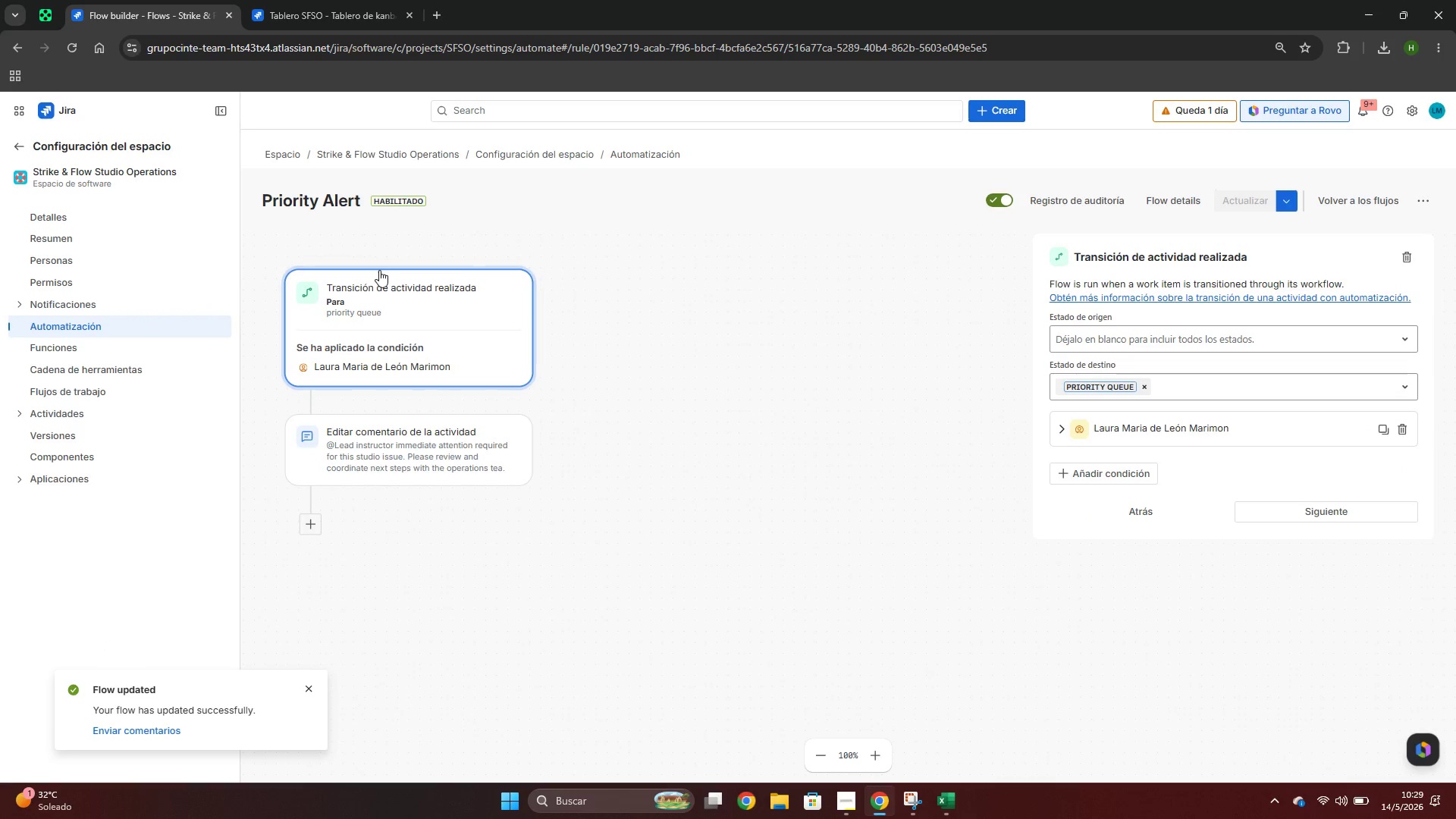 
left_click([391, 479])
 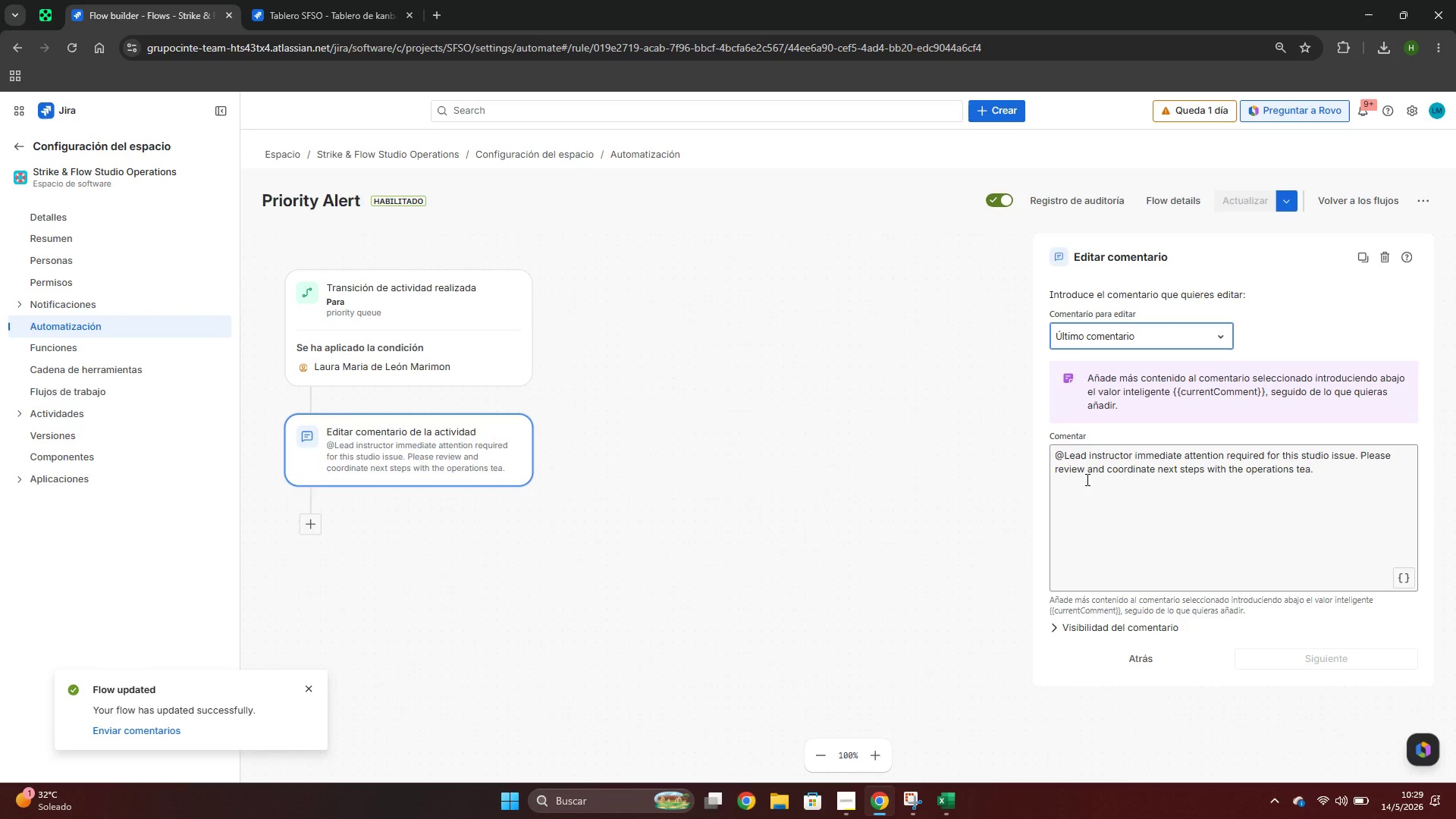 
left_click([1085, 459])
 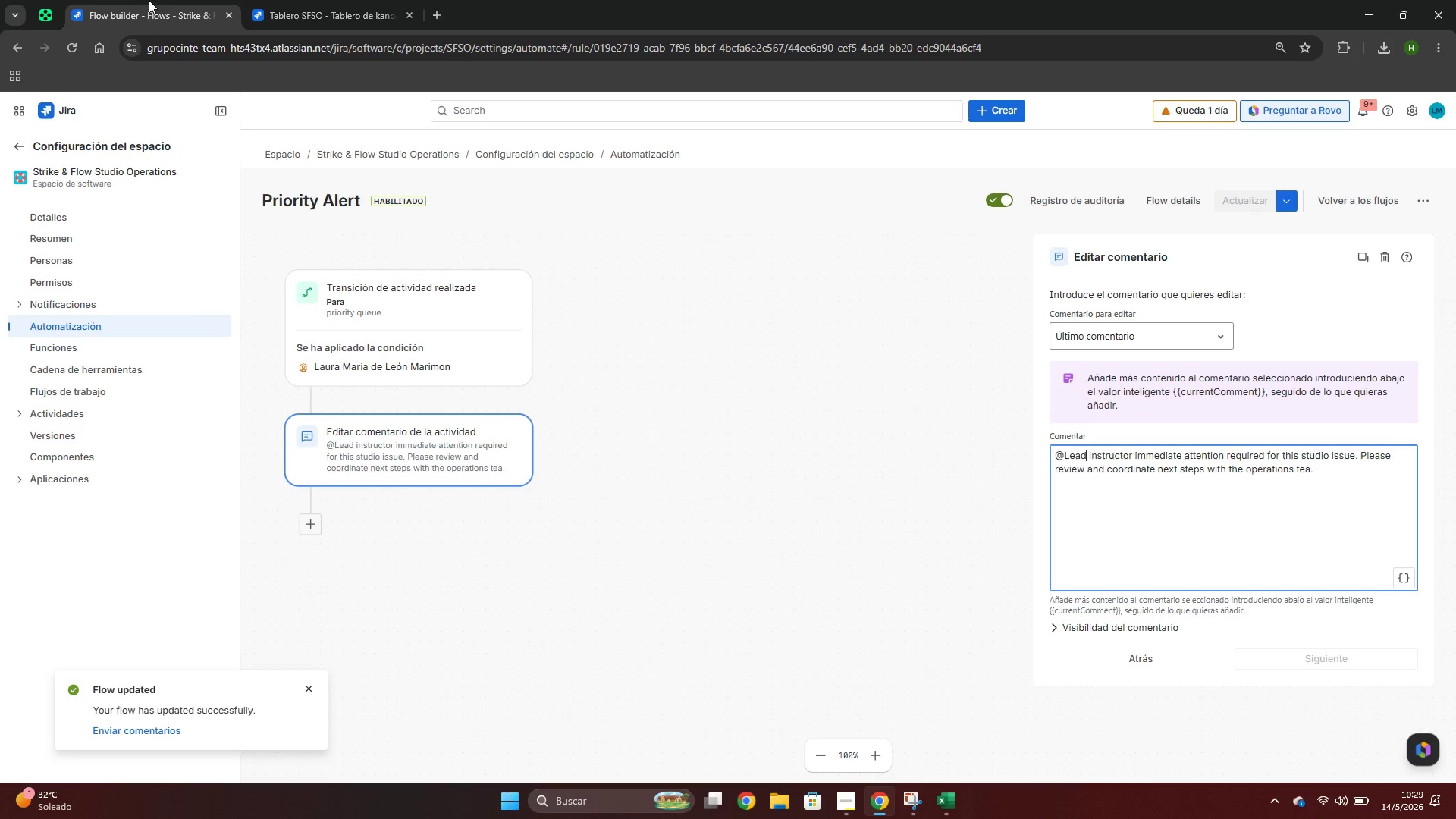 
left_click([313, 0])
 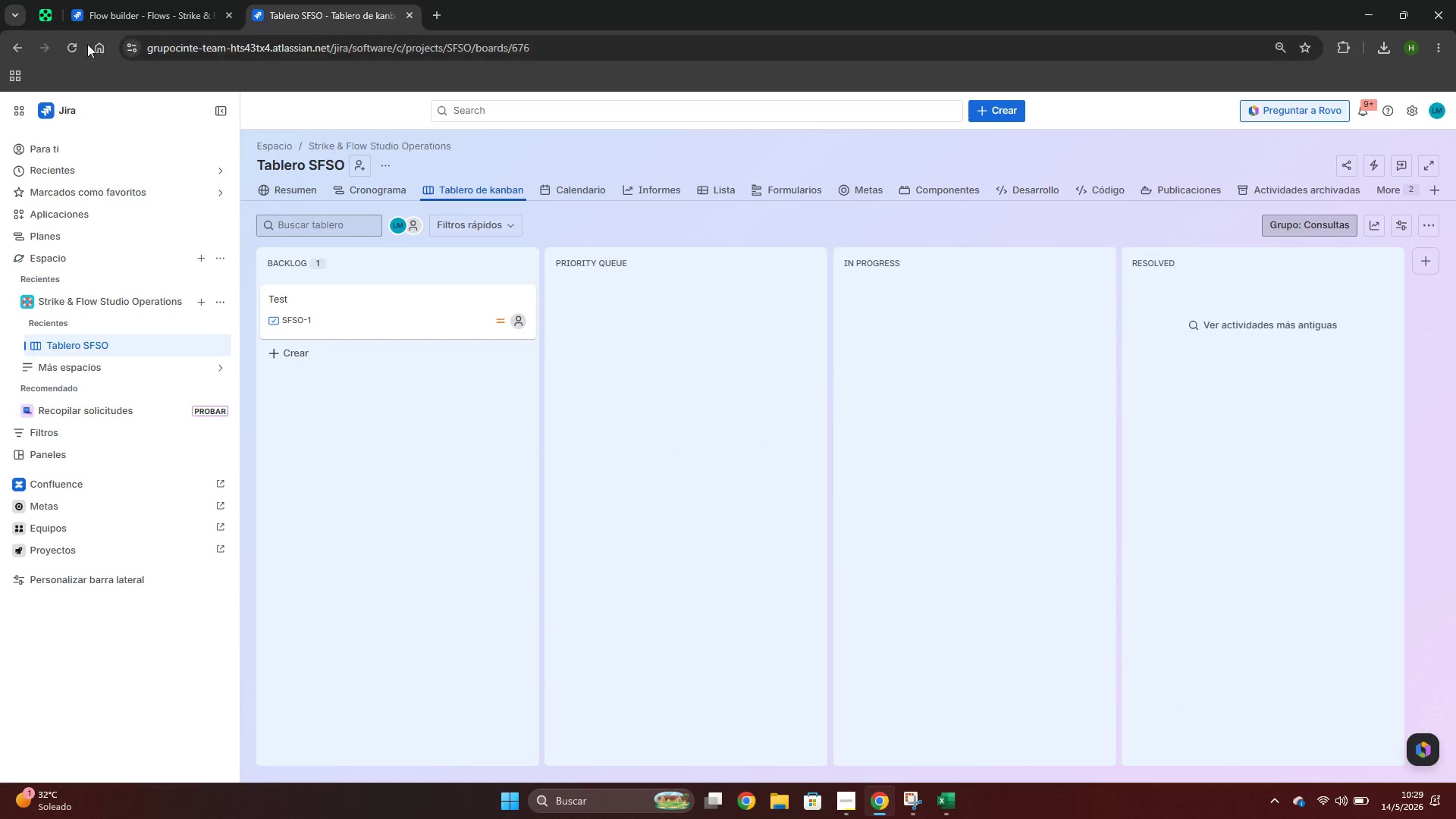 
left_click([74, 46])
 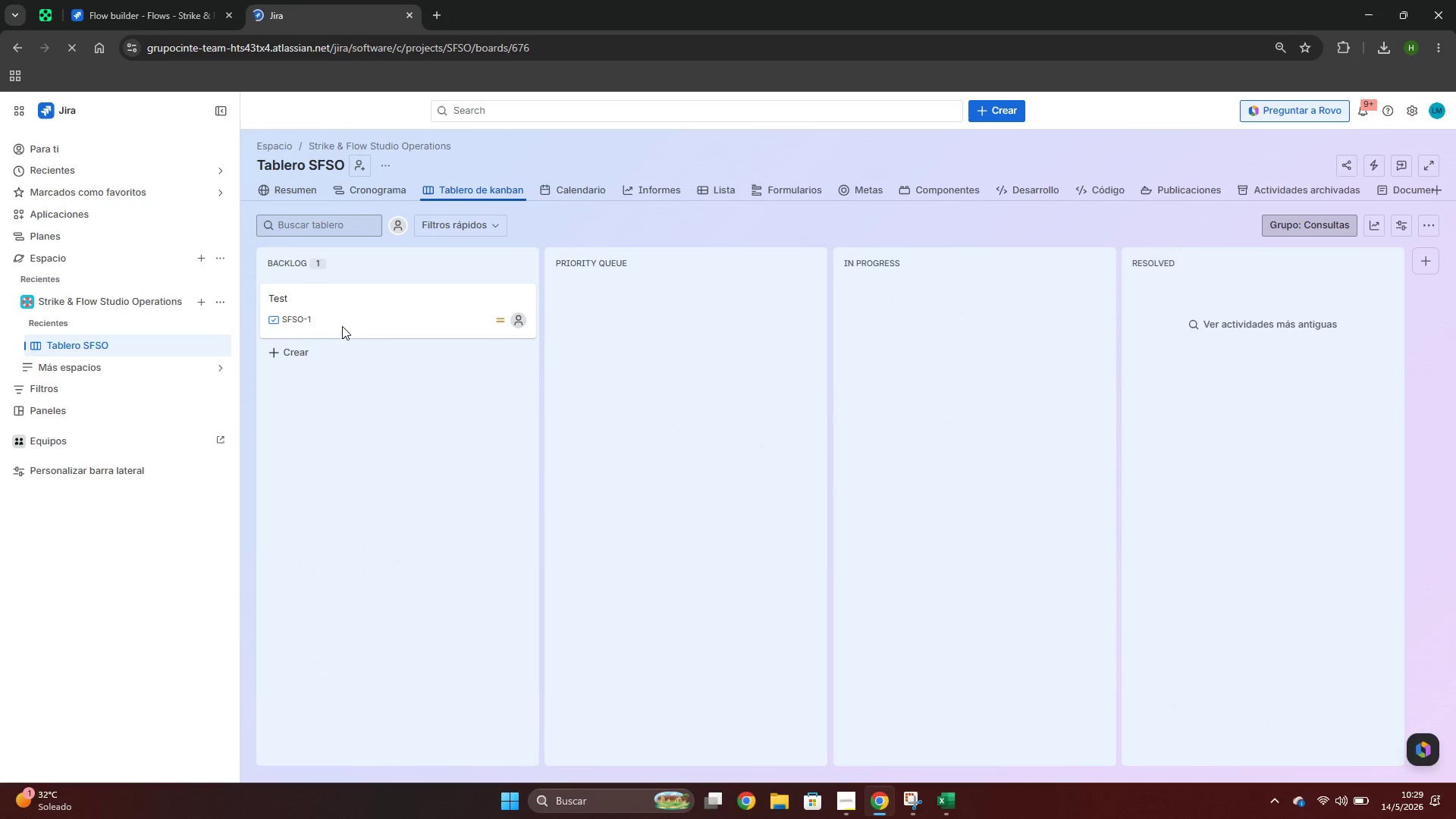 
left_click_drag(start_coordinate=[343, 315], to_coordinate=[664, 307])
 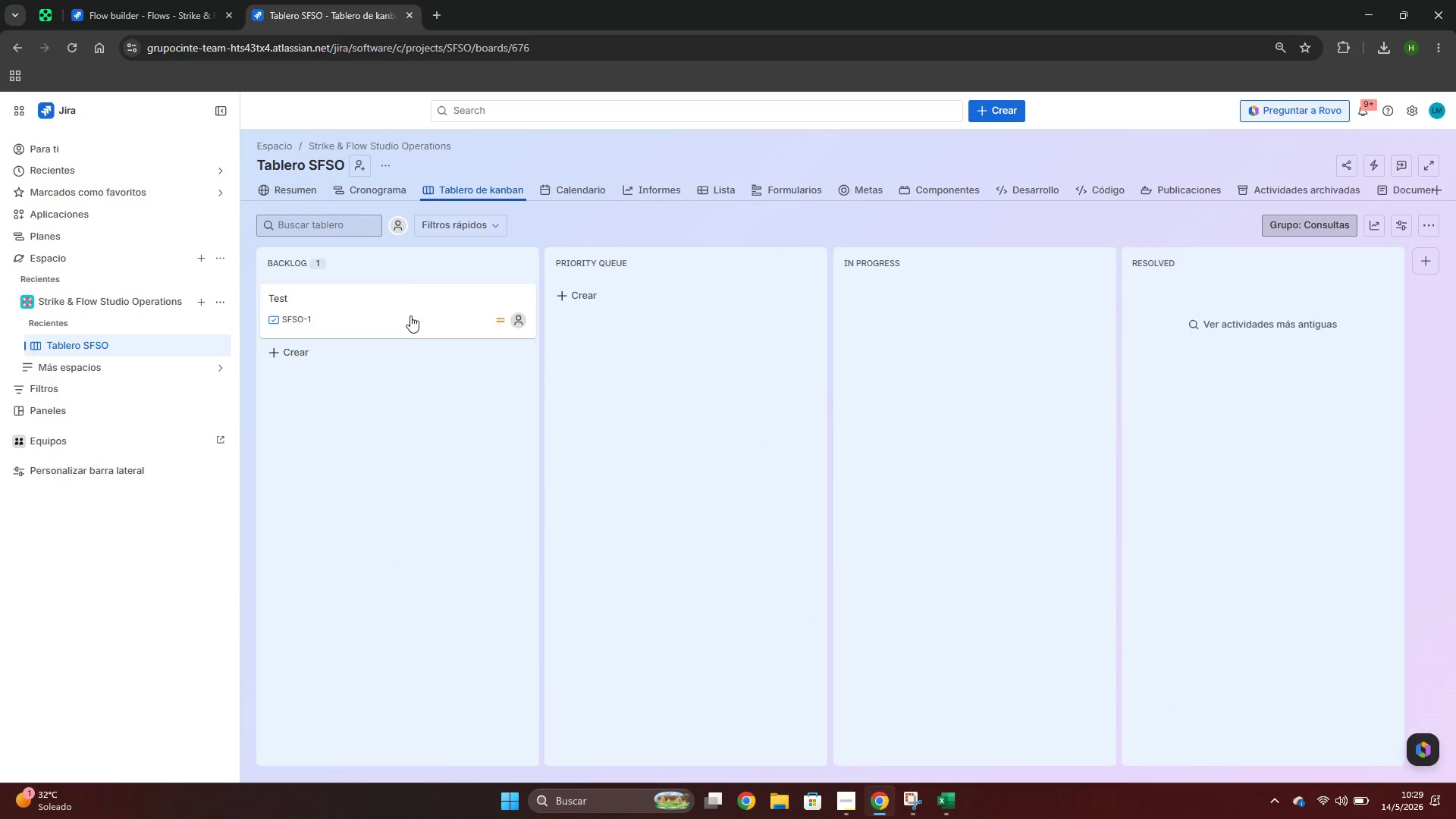 
left_click_drag(start_coordinate=[410, 315], to_coordinate=[596, 297])
 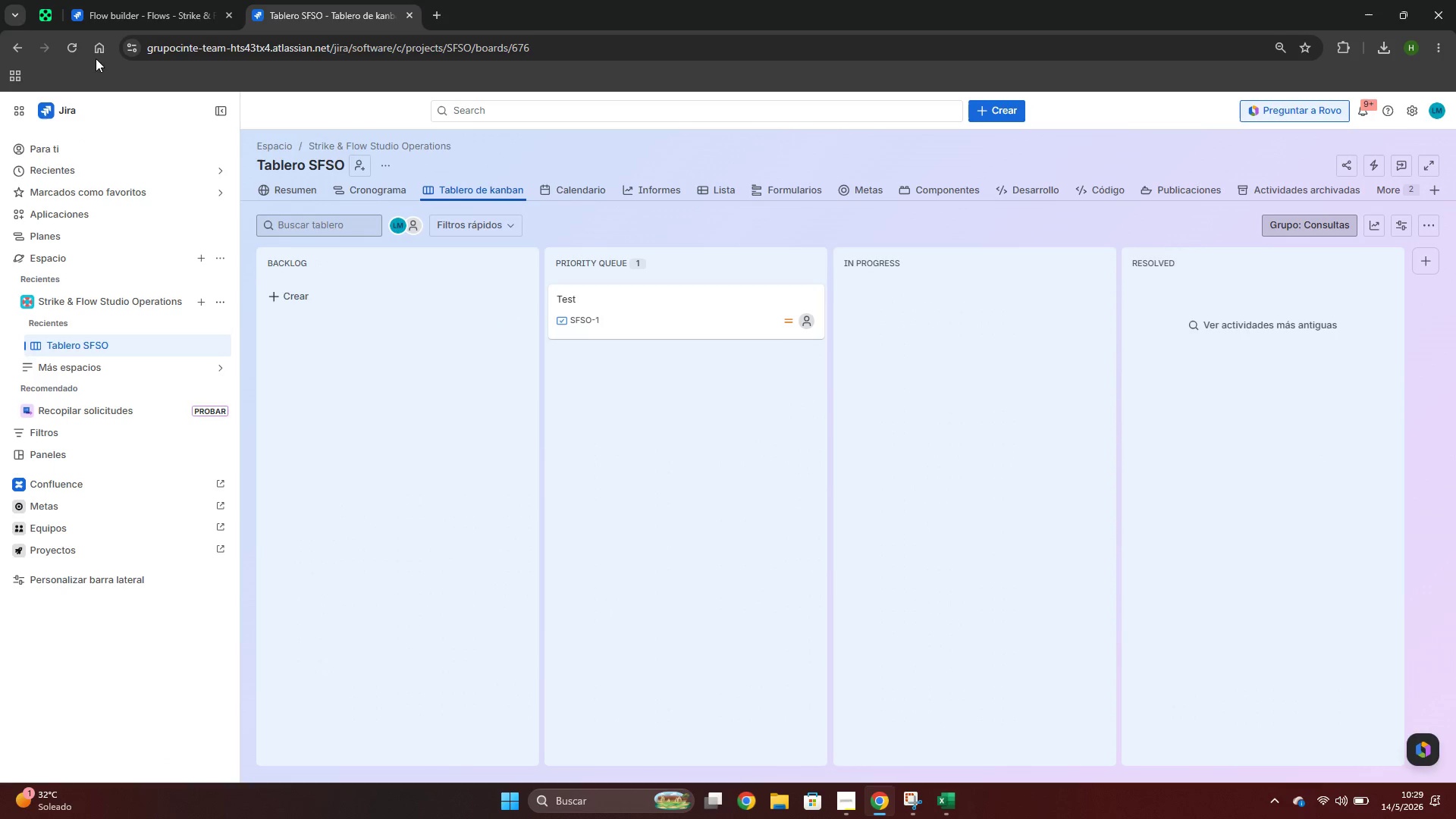 
left_click([71, 42])
 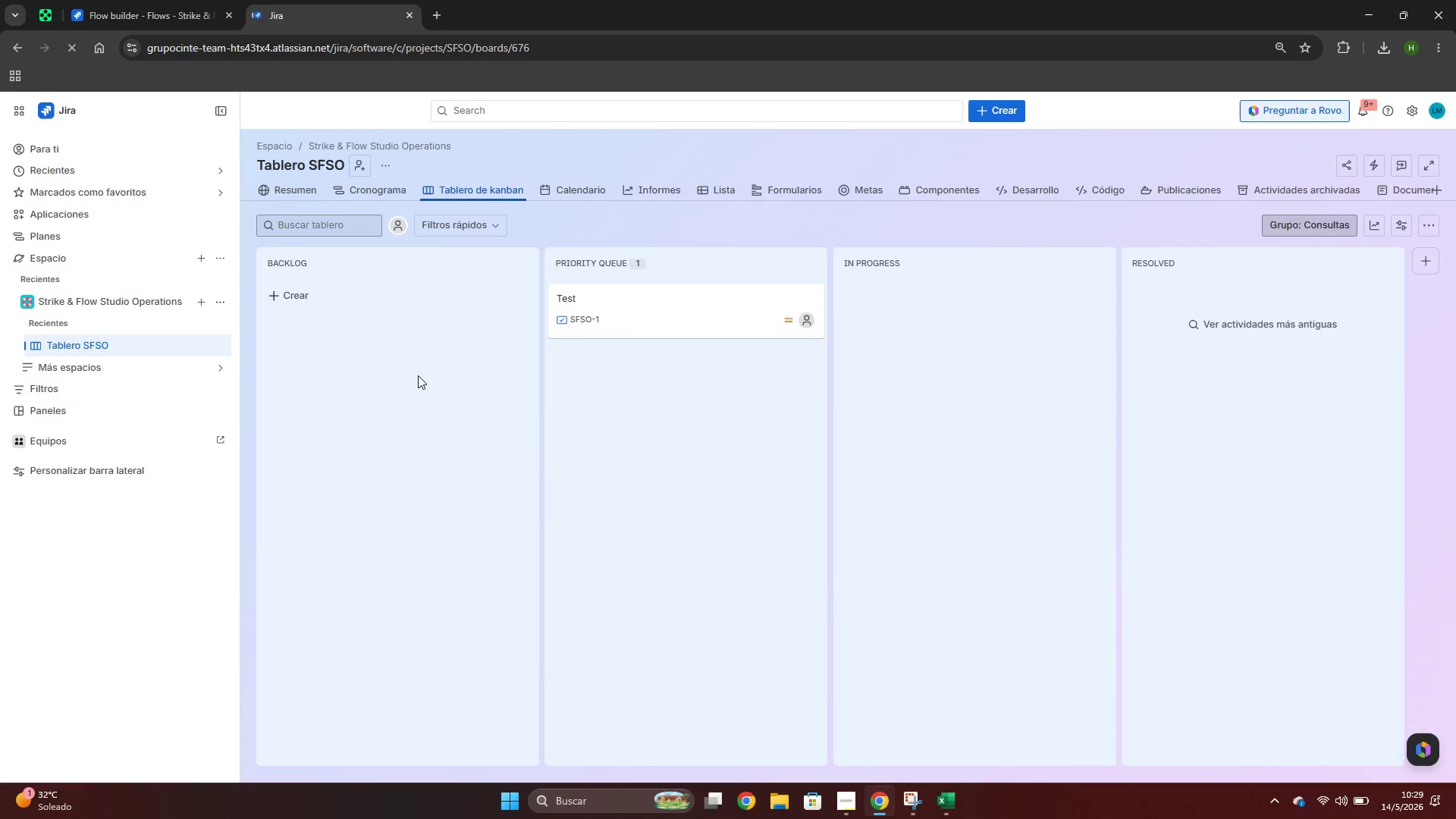 
left_click([629, 323])
 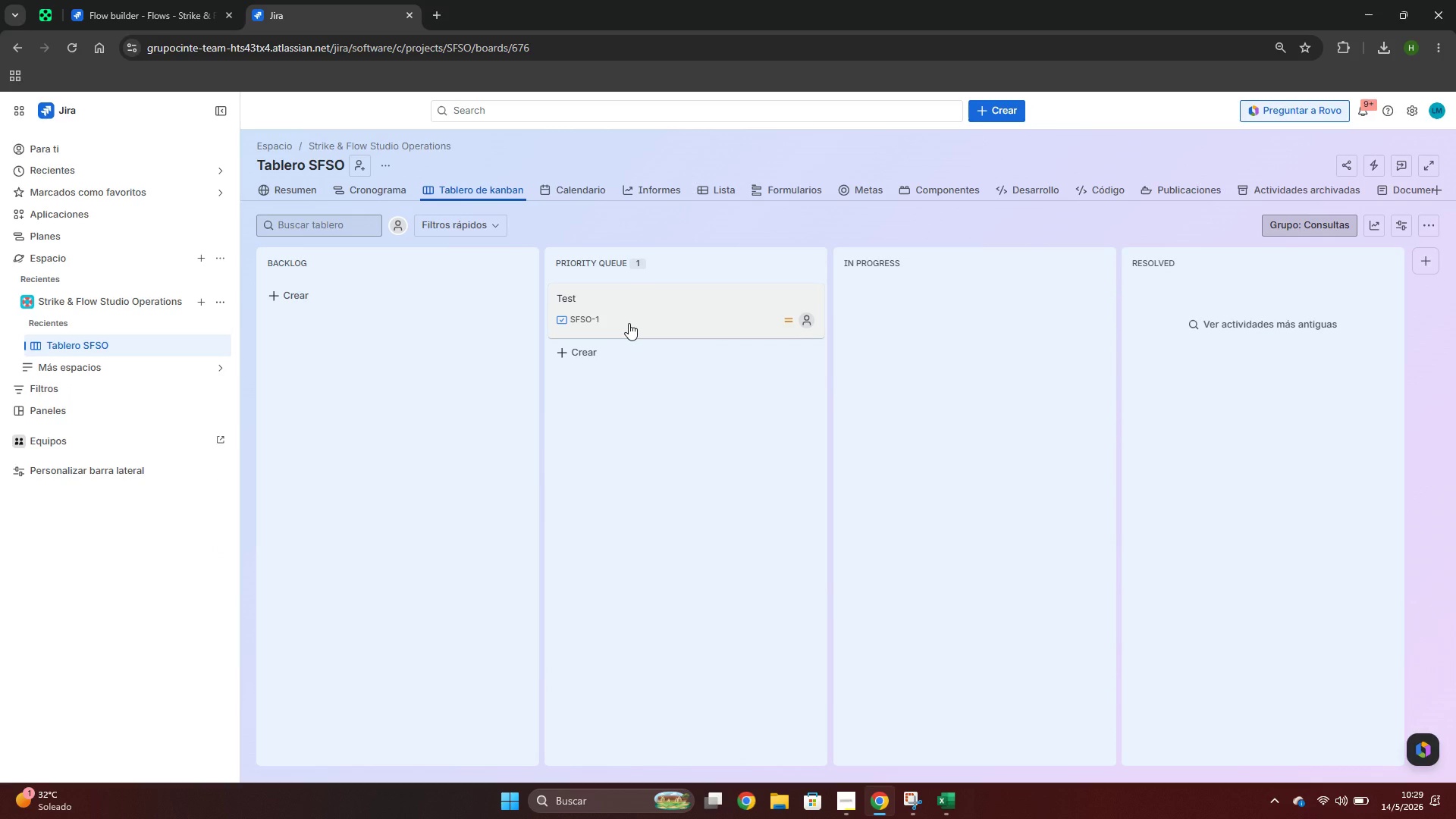 
left_click([629, 323])
 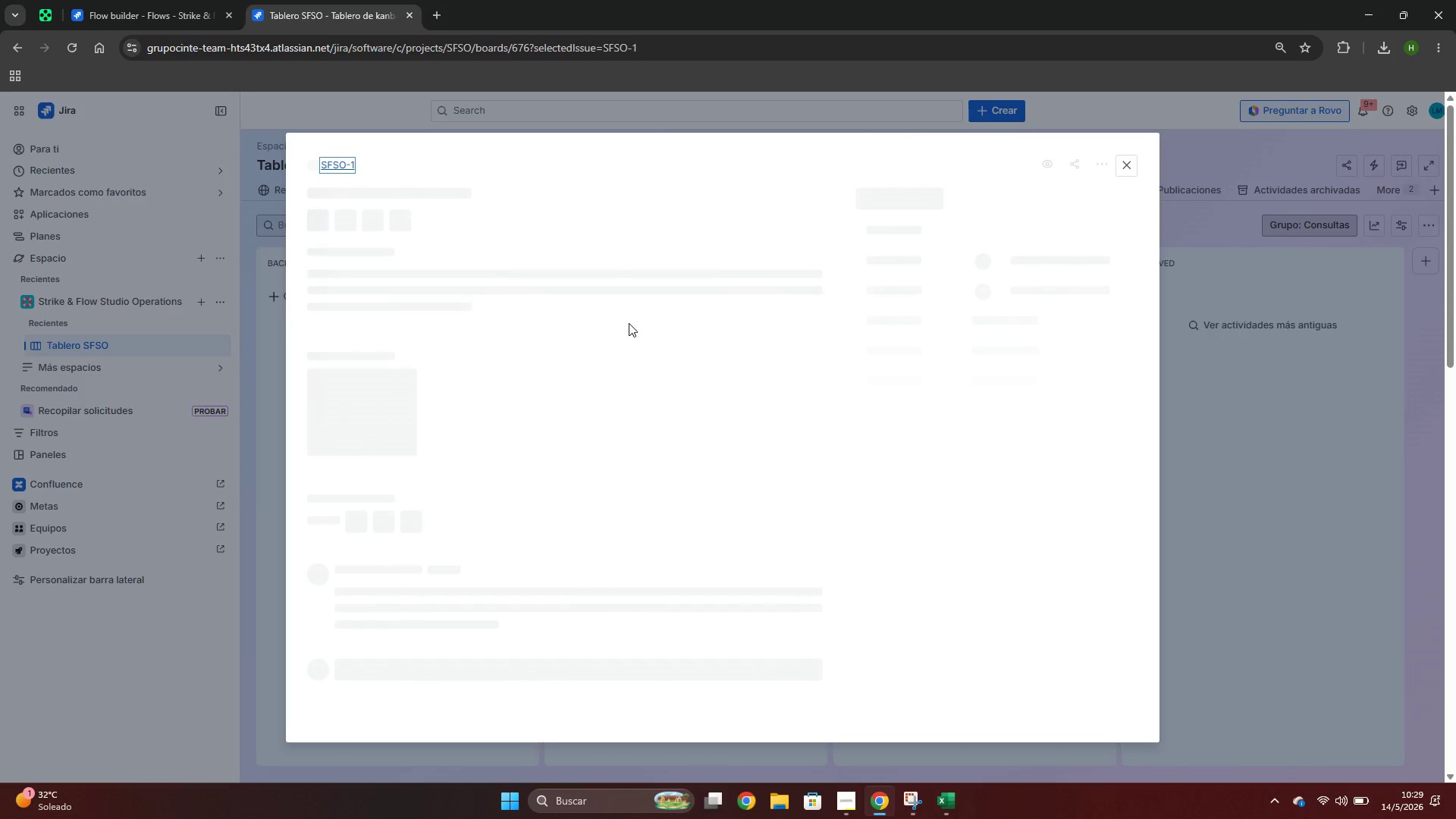 
mouse_move([914, 569])
 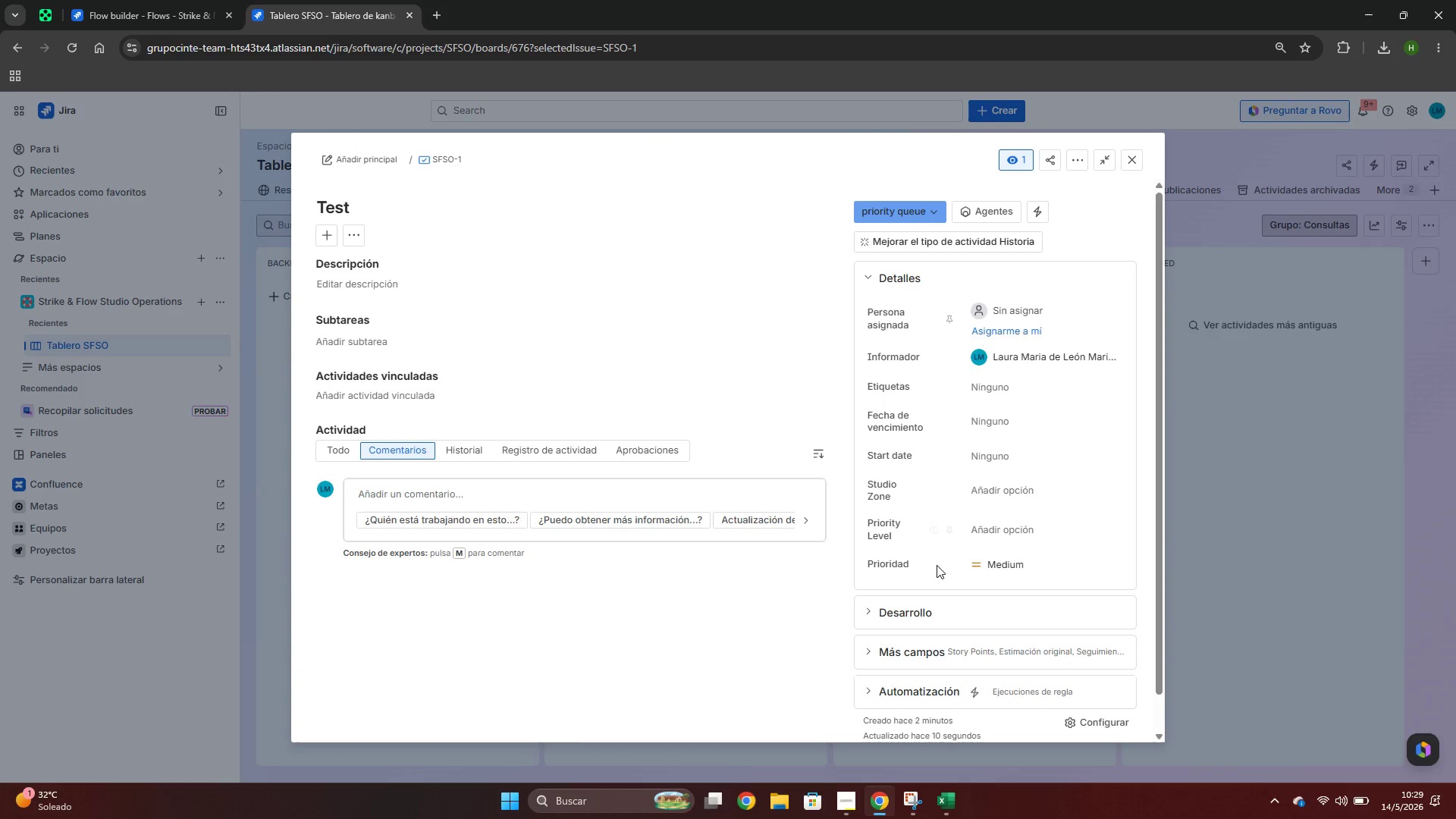 
scroll: coordinate [935, 566], scroll_direction: down, amount: 3.0
 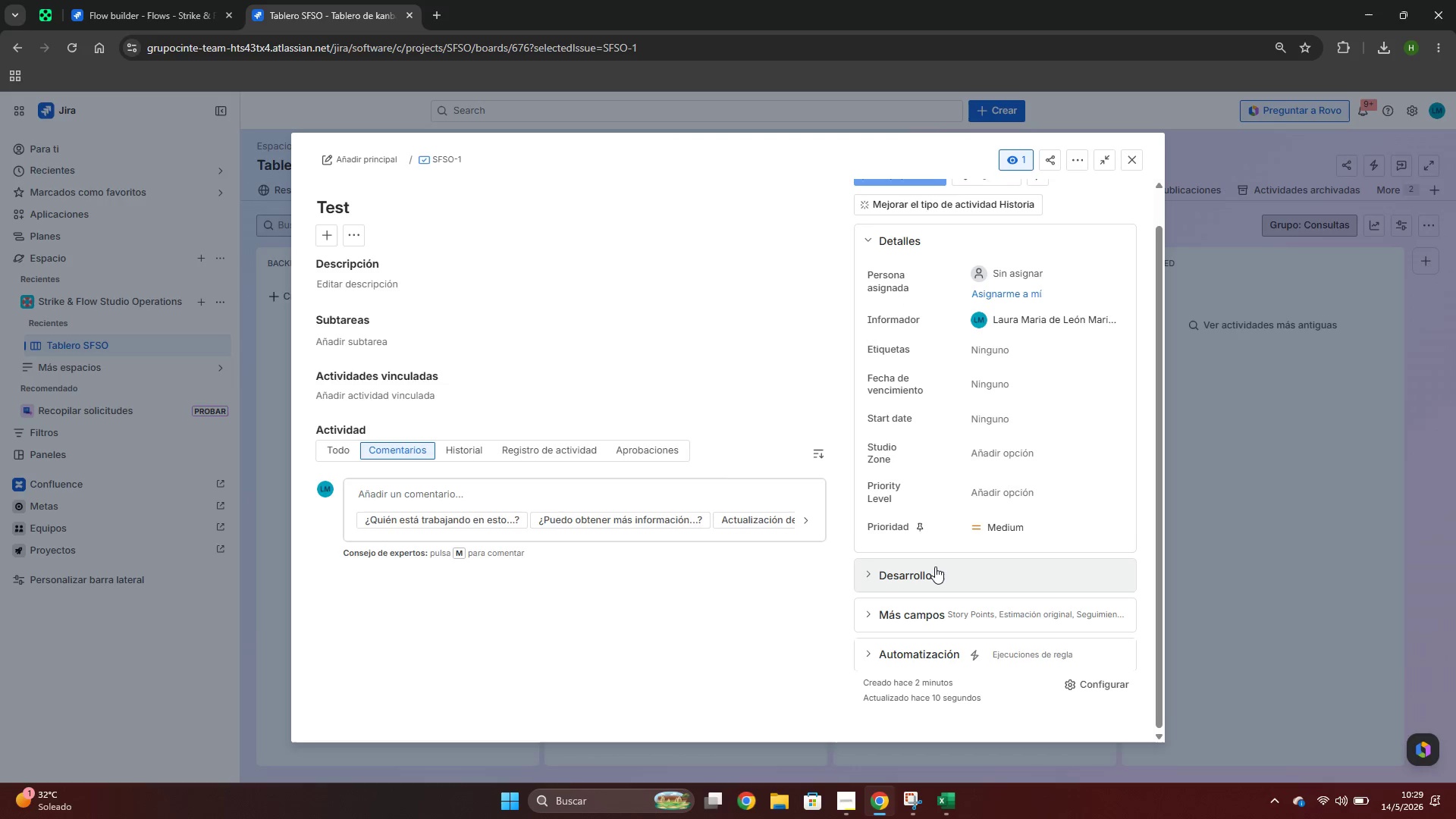 
scroll: coordinate [935, 566], scroll_direction: up, amount: 4.0
 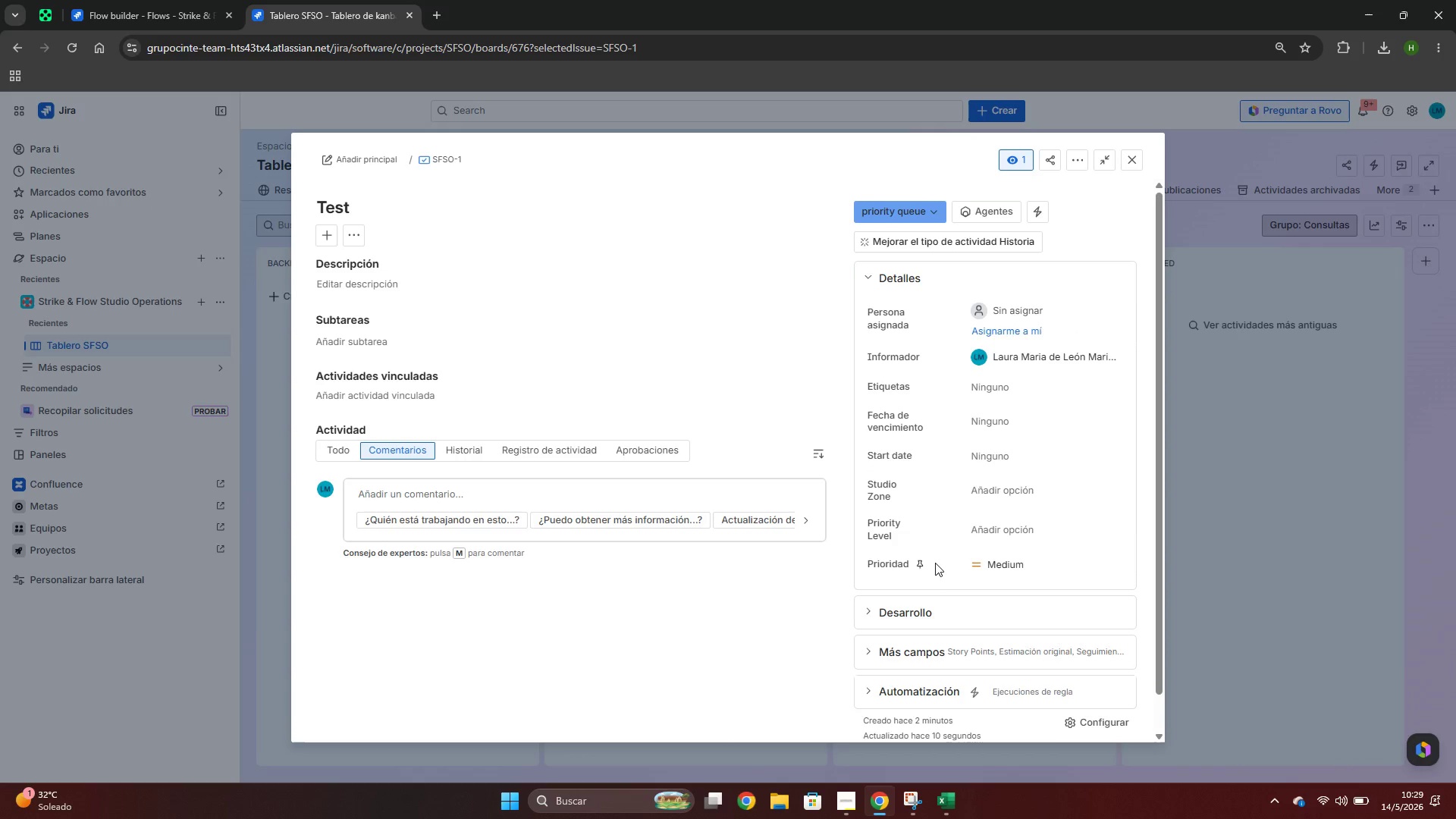 
scroll: coordinate [935, 563], scroll_direction: down, amount: 4.0
 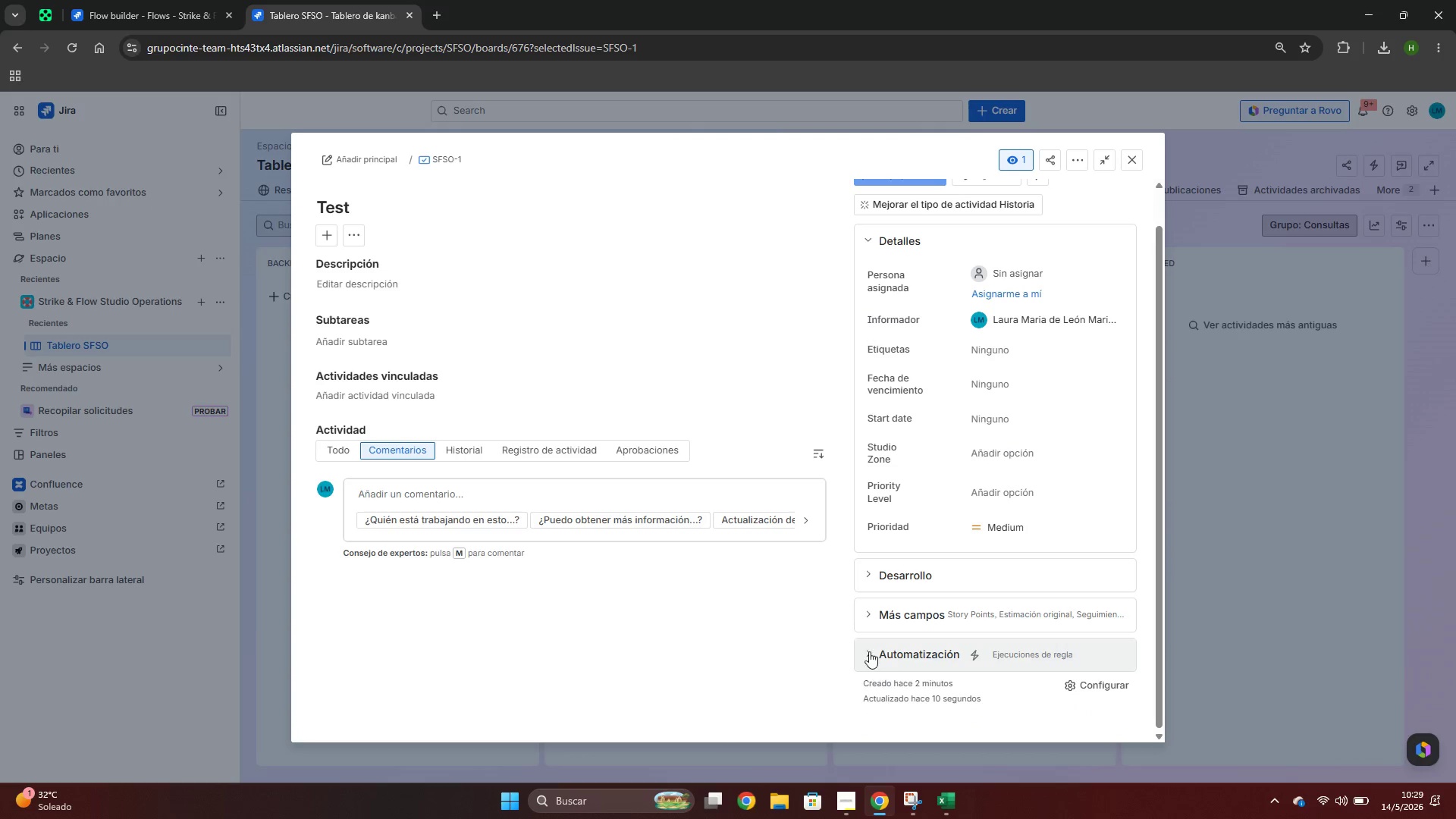 
left_click([868, 649])
 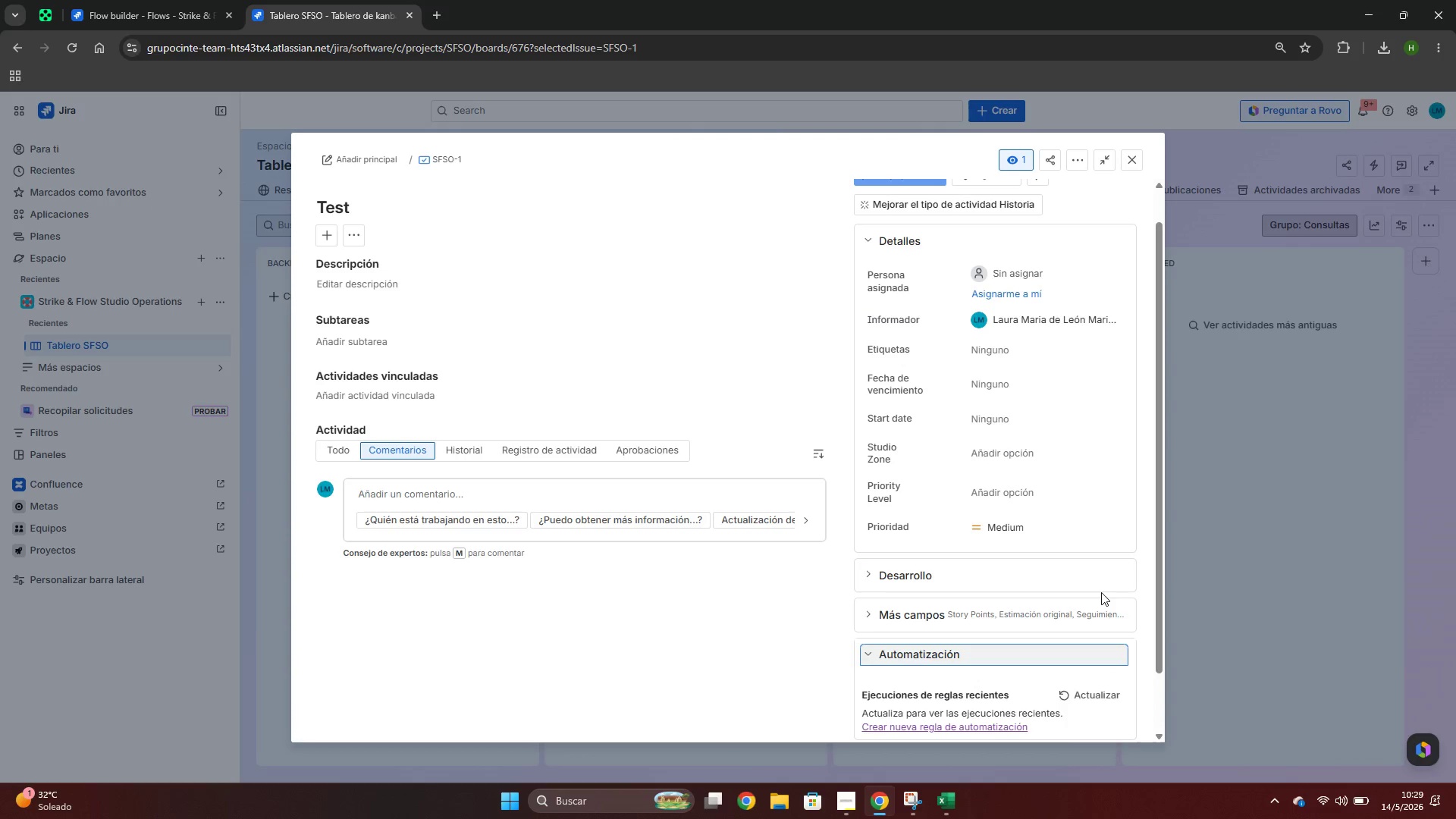 
scroll: coordinate [1101, 592], scroll_direction: down, amount: 2.0
 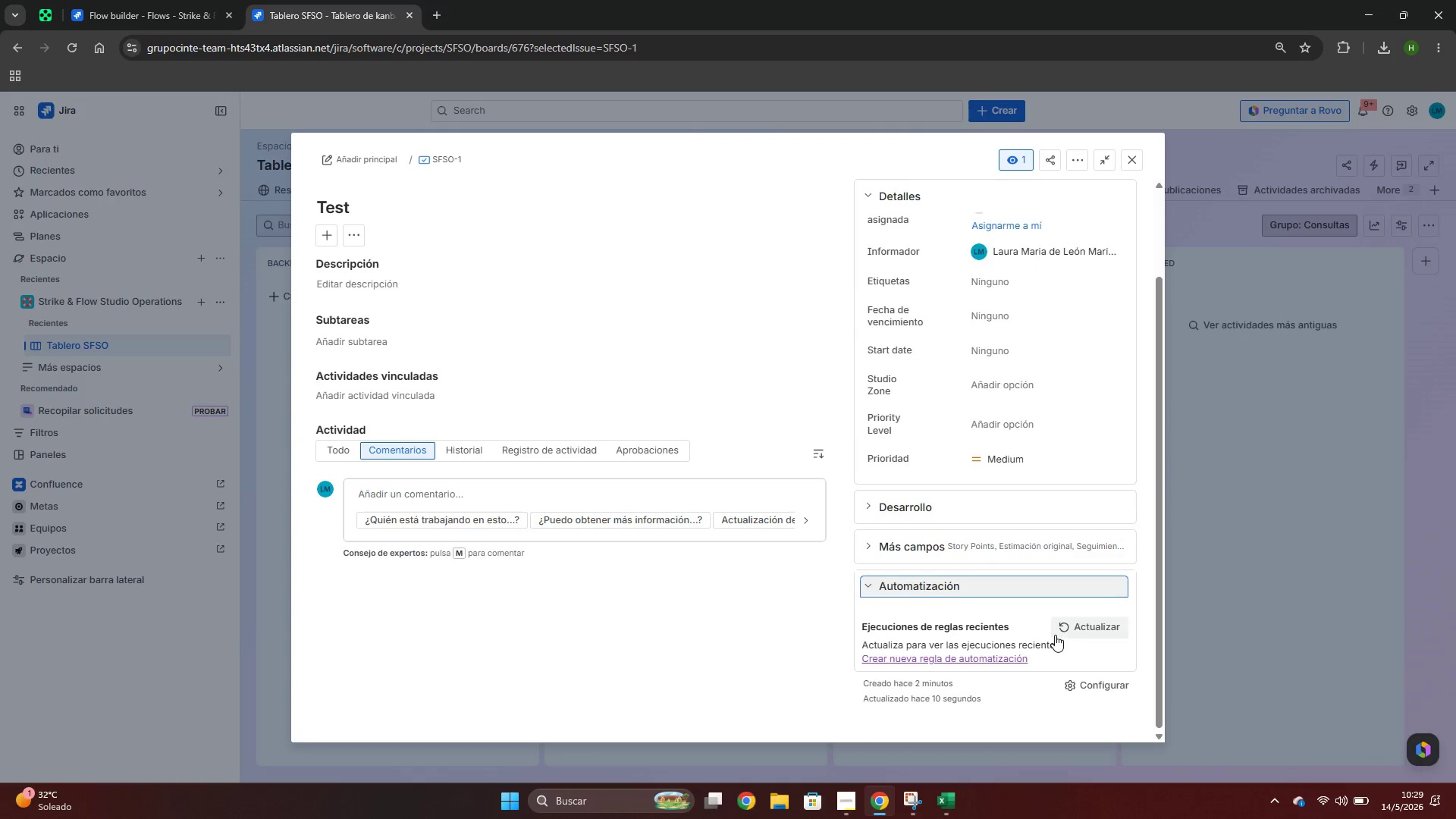 
left_click([1059, 628])
 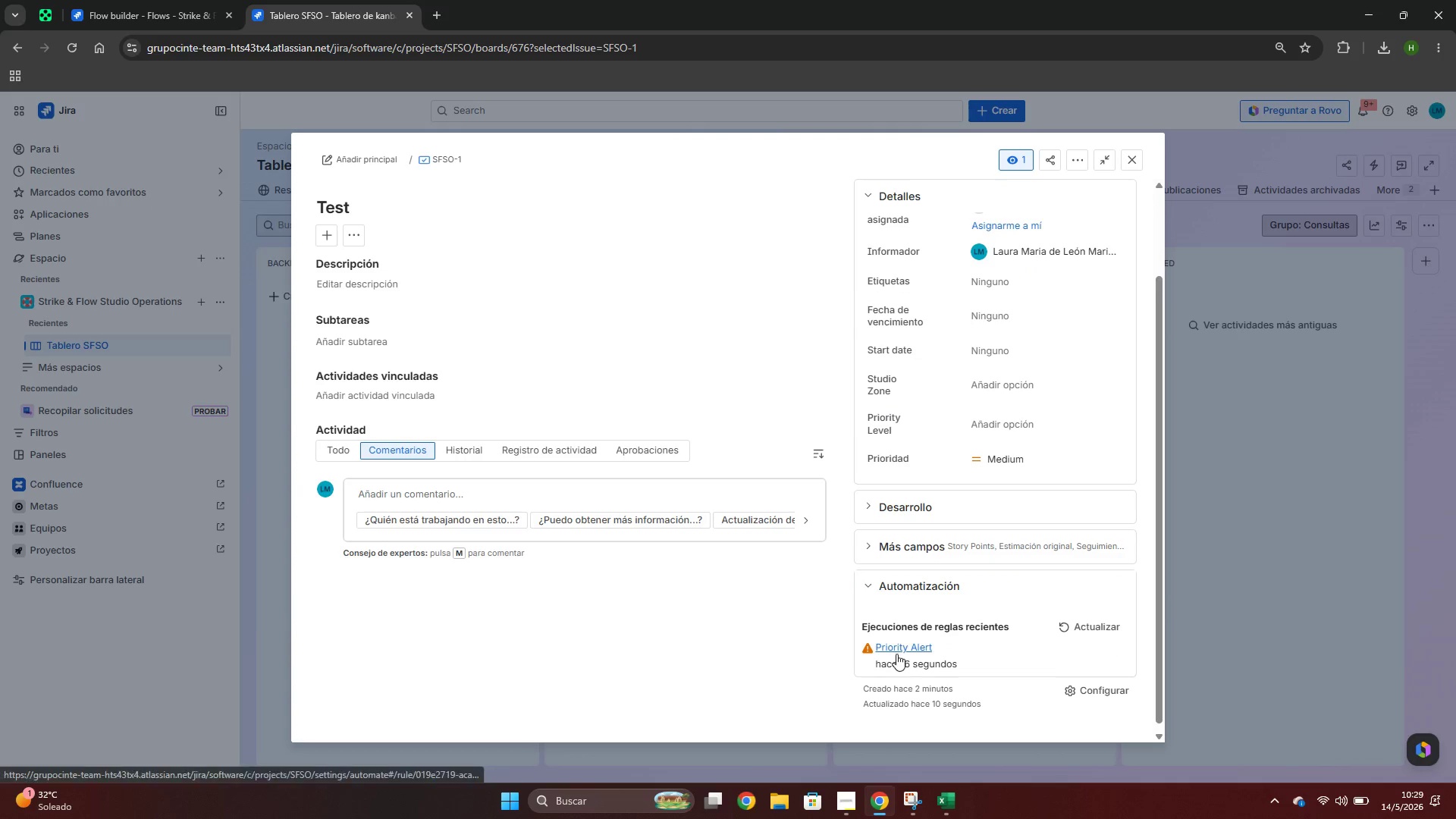 
left_click([182, 0])
 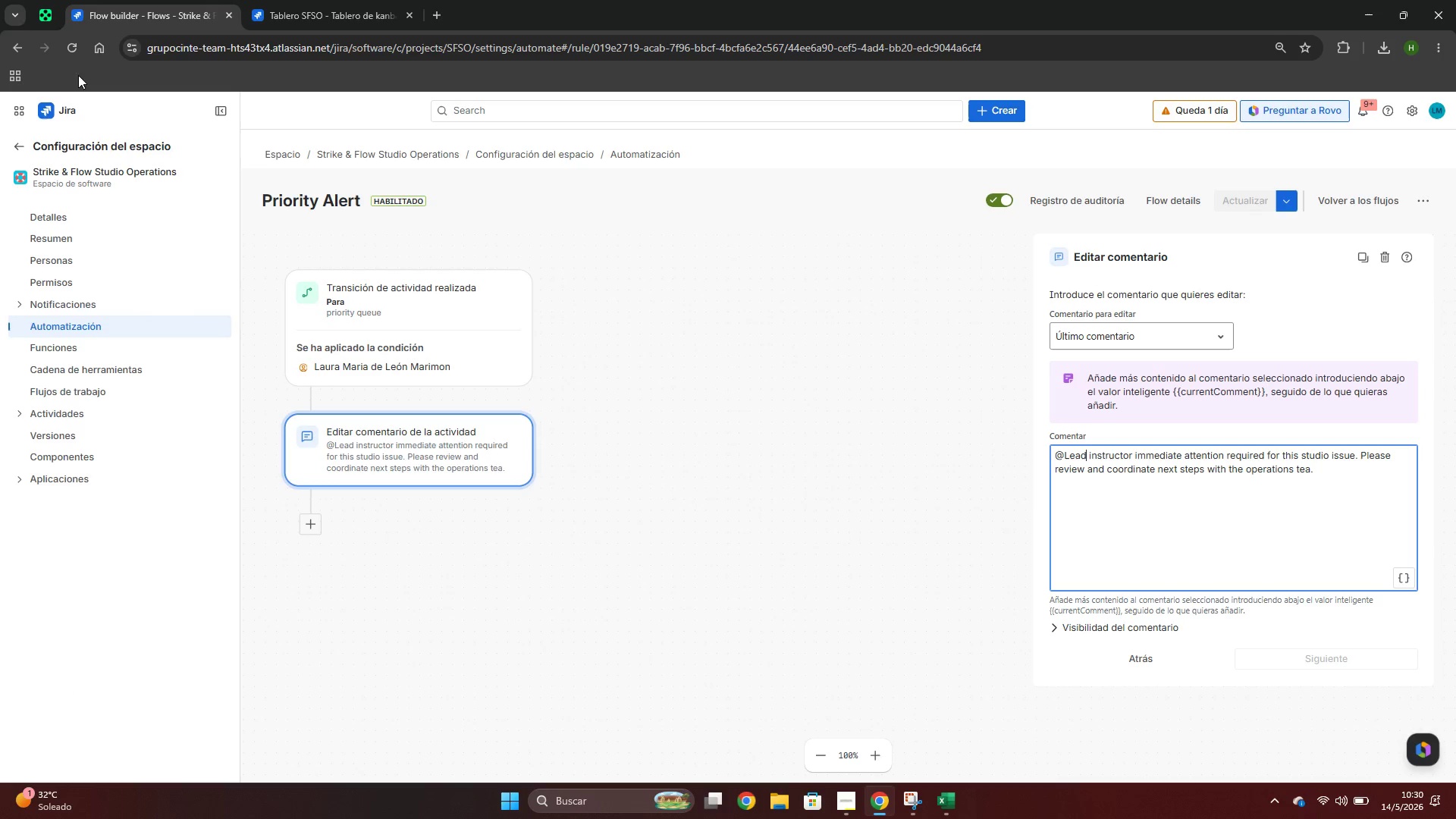 
left_click([73, 42])
 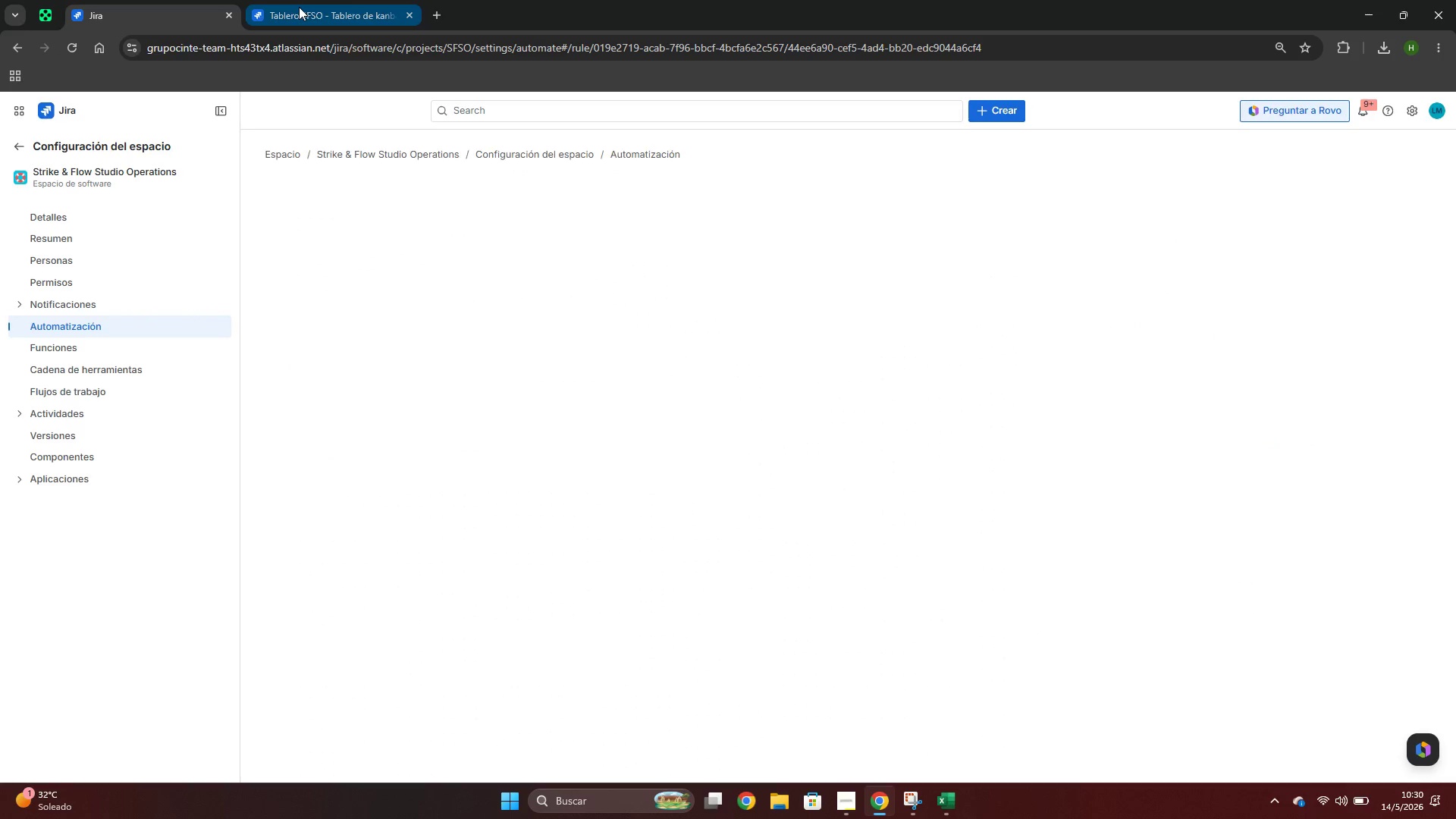 
left_click([299, 7])
 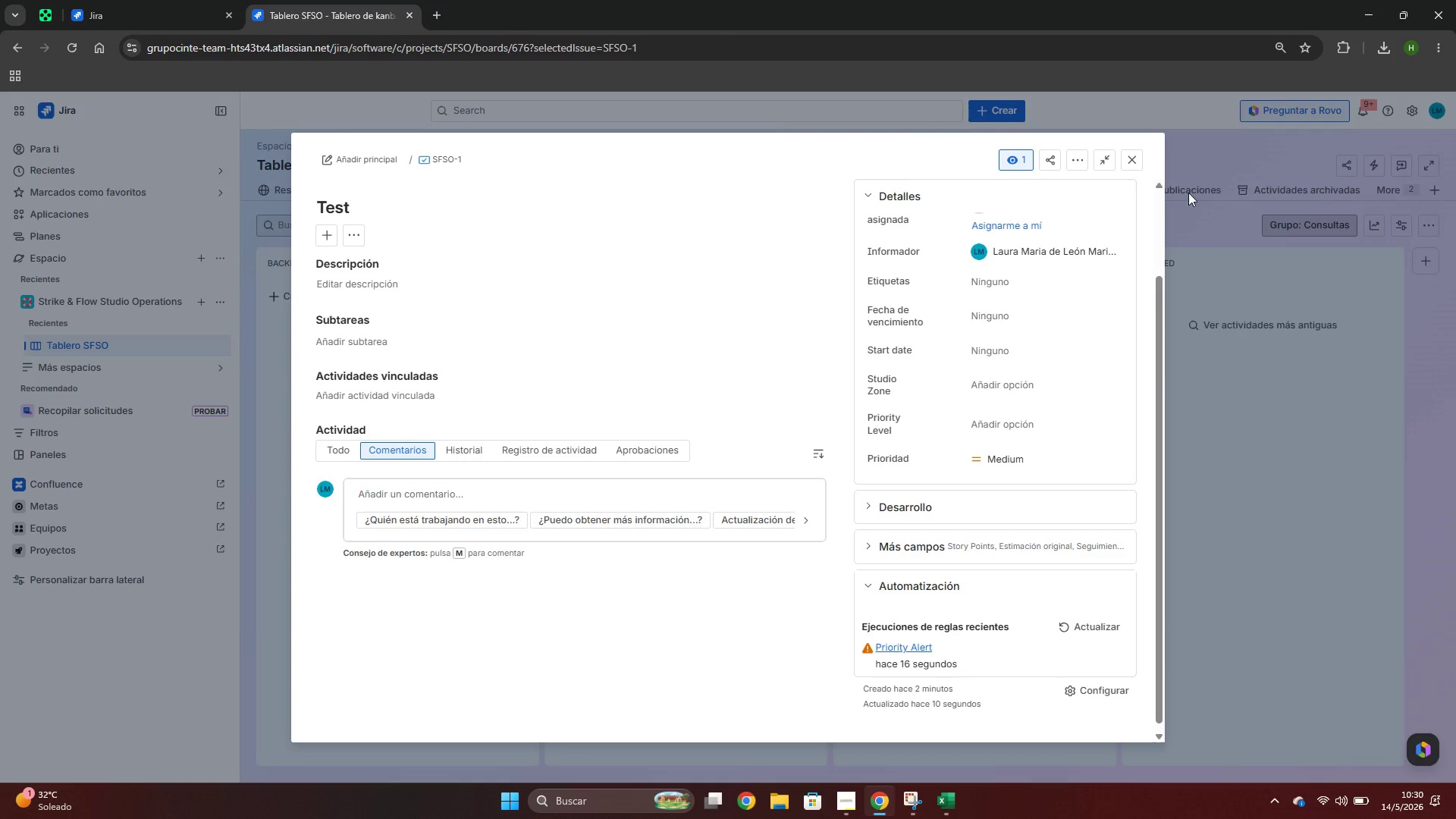 
left_click([1131, 165])
 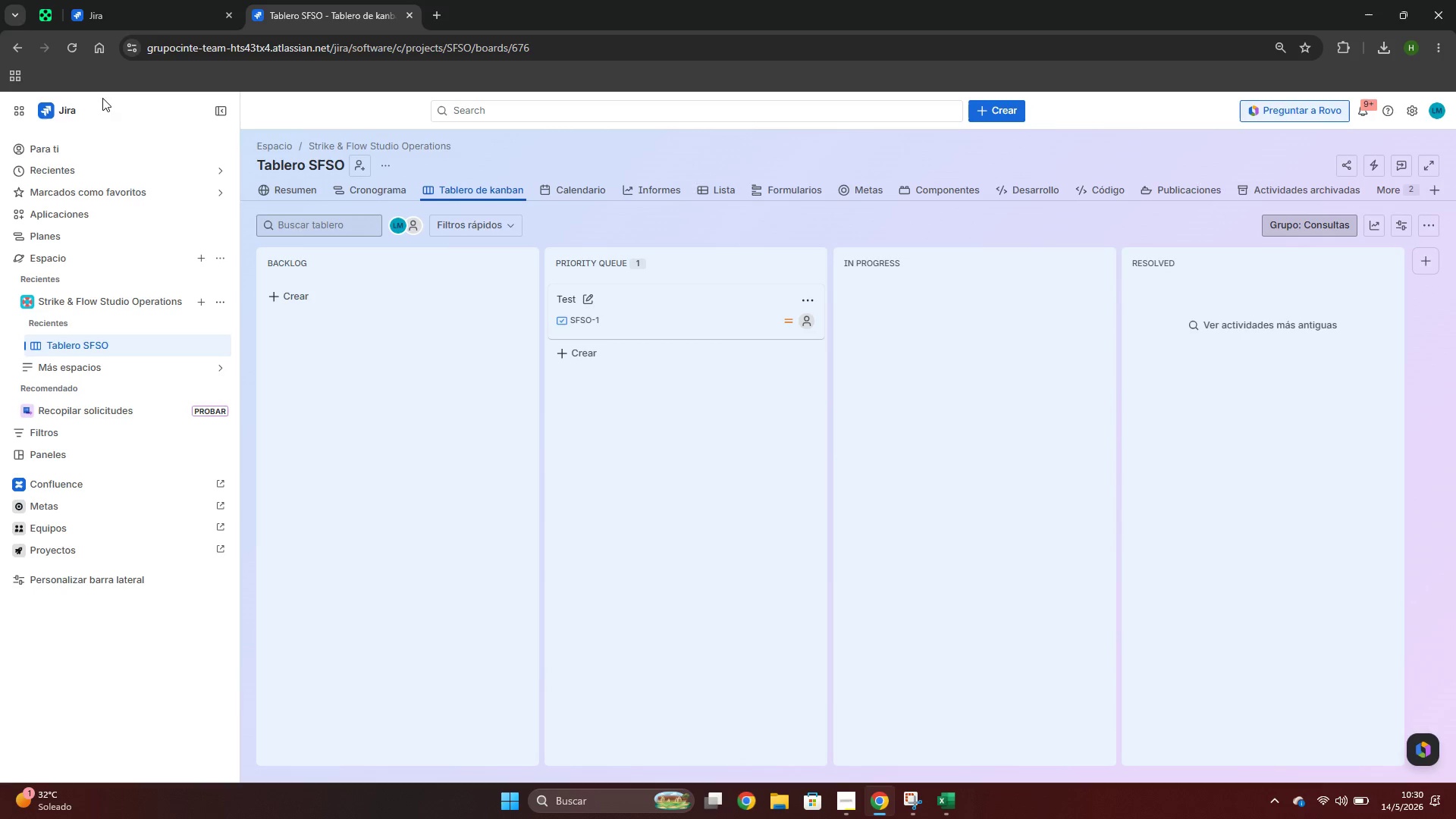 
left_click([61, 49])
 